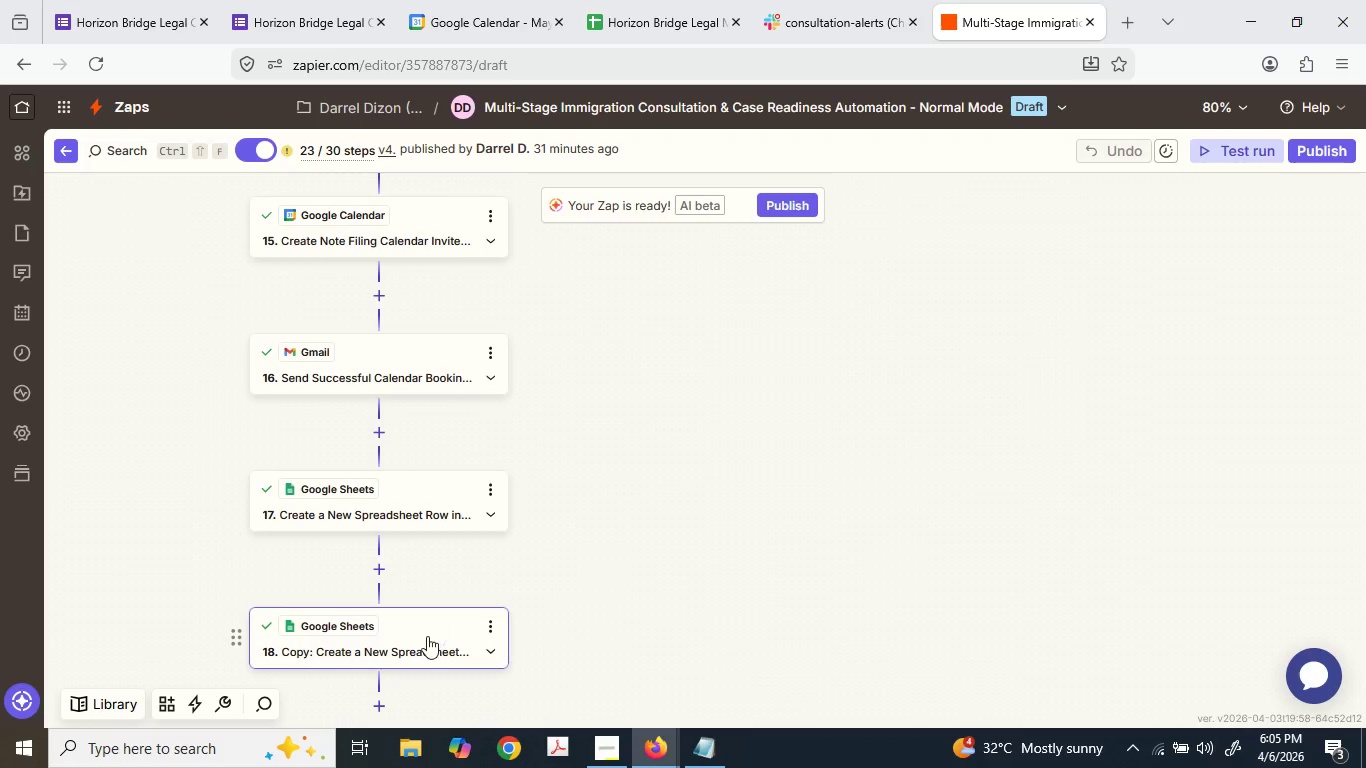 
left_click_drag(start_coordinate=[426, 636], to_coordinate=[723, 312])
 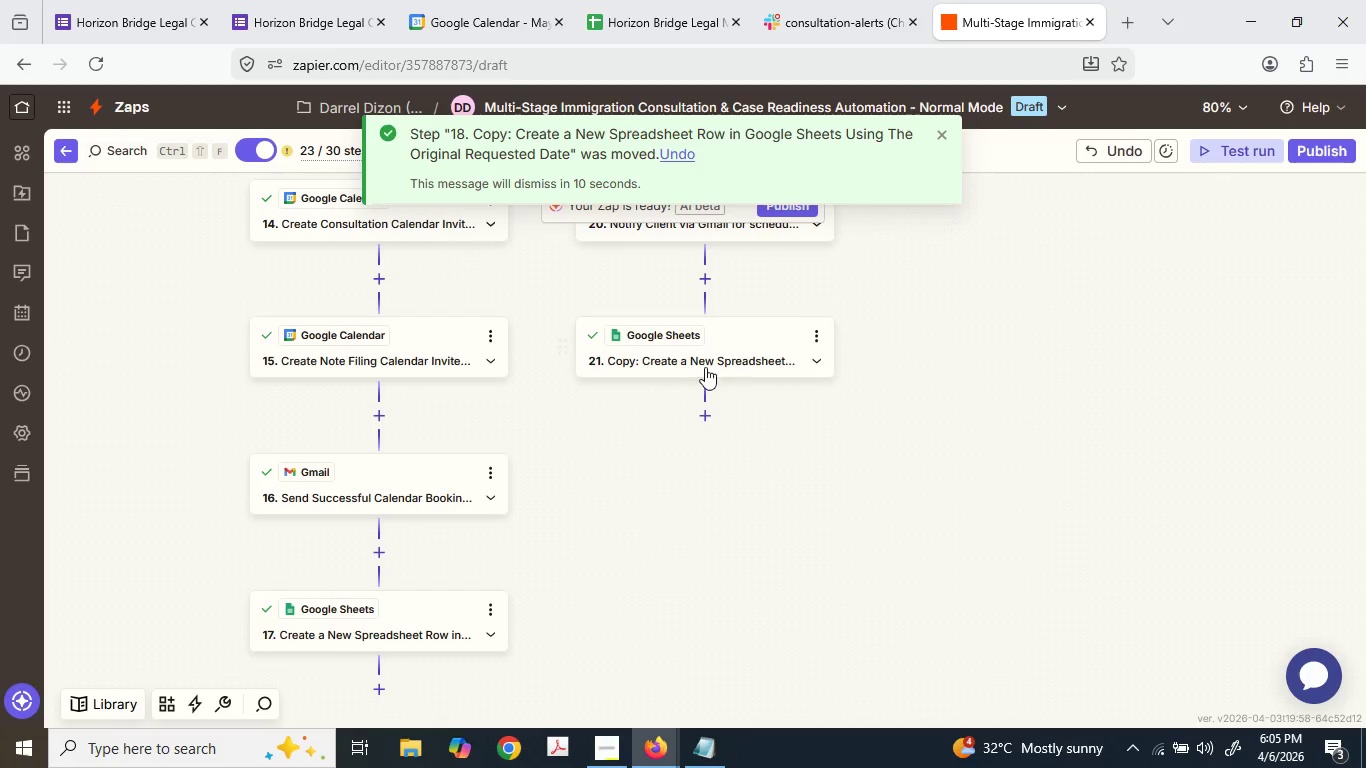 
left_click([705, 359])
 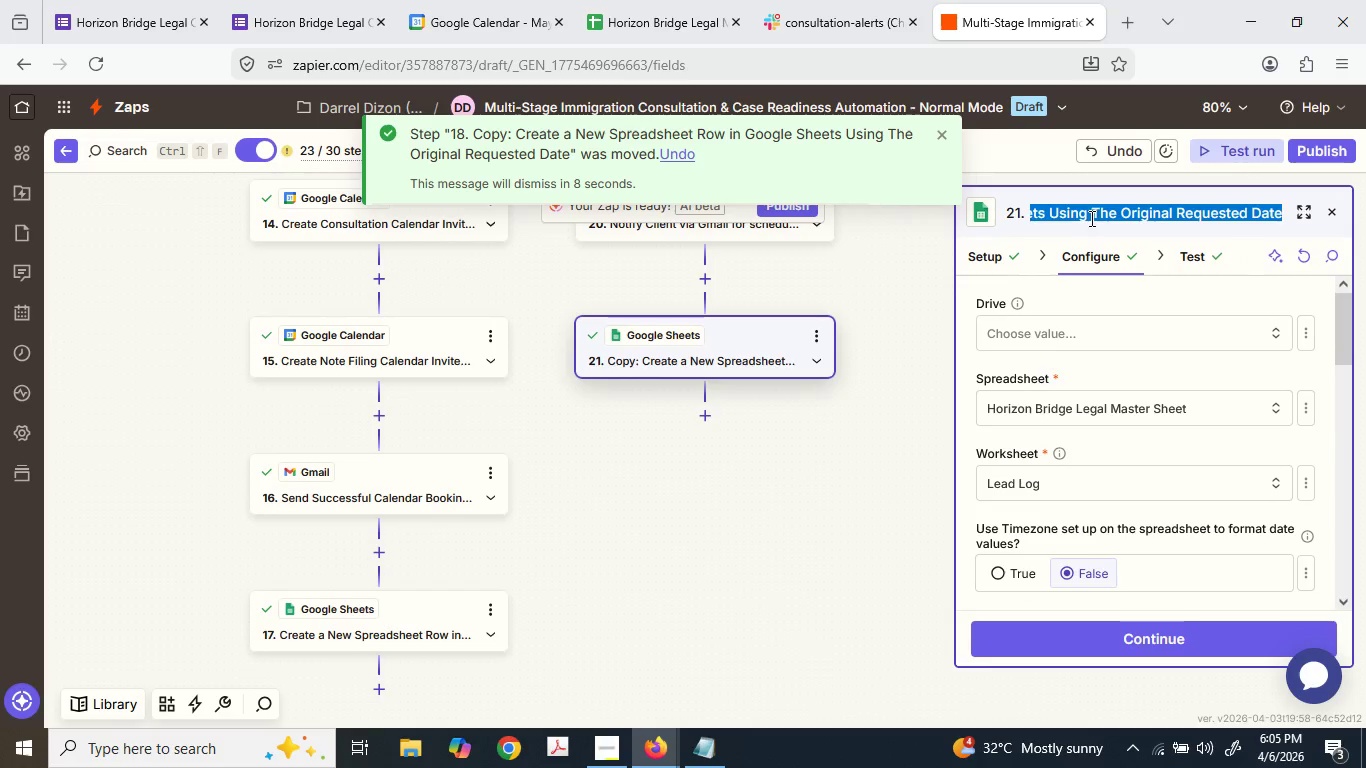 
left_click_drag(start_coordinate=[1091, 220], to_coordinate=[966, 196])
 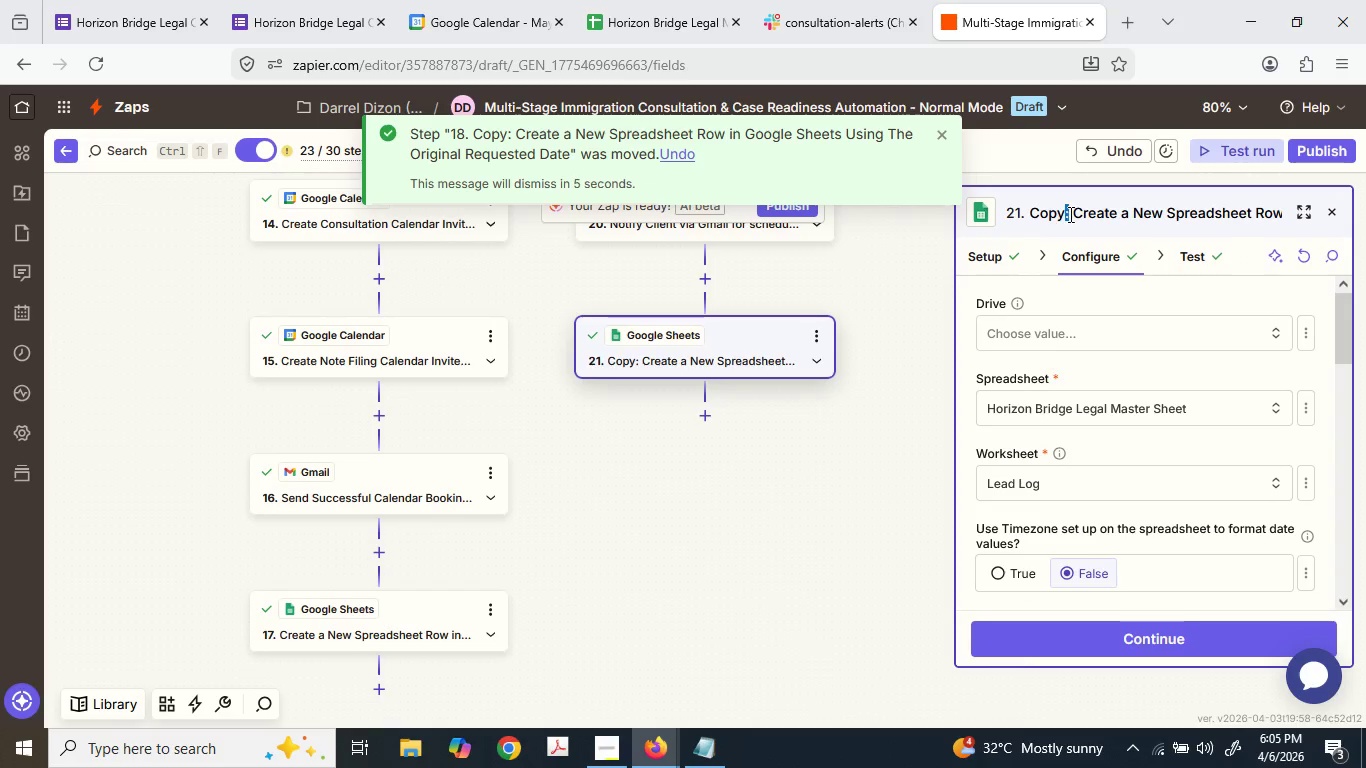 
left_click([1071, 214])
 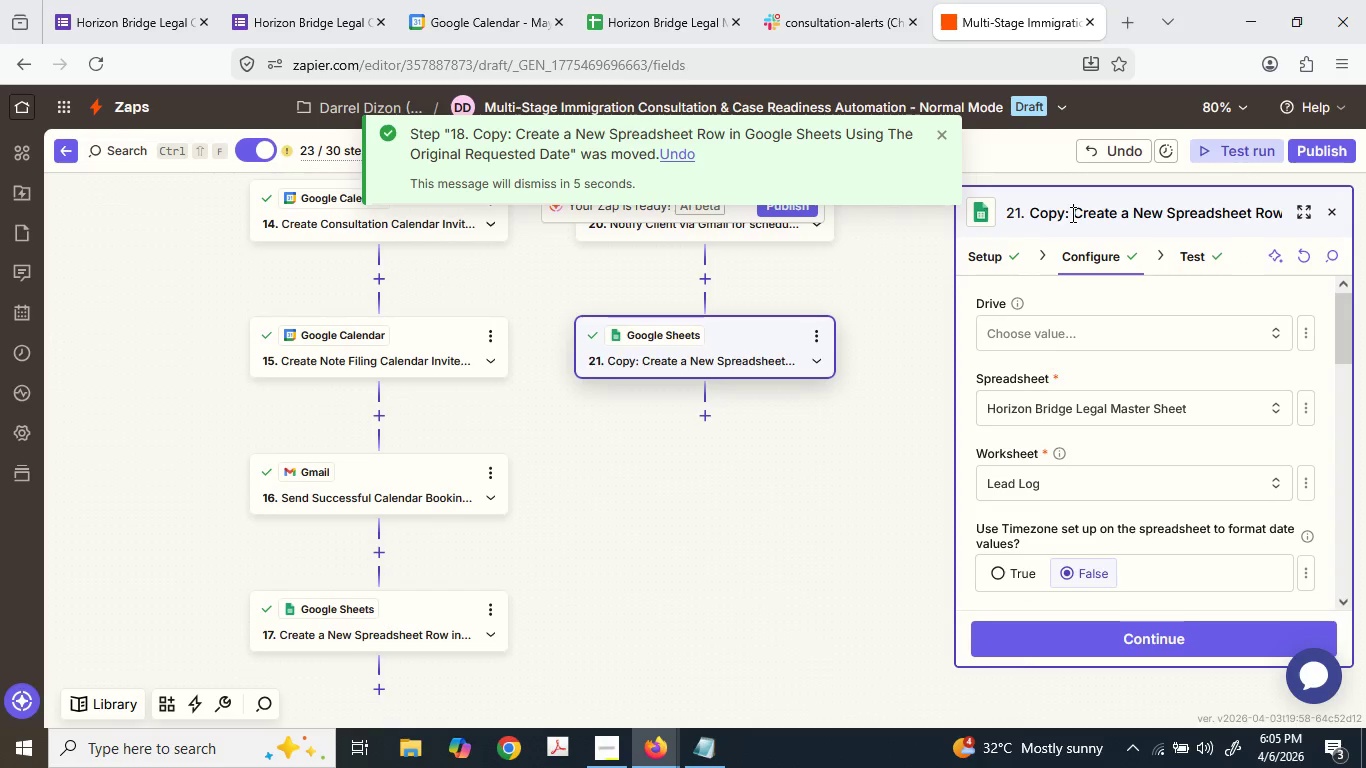 
left_click_drag(start_coordinate=[1071, 214], to_coordinate=[1029, 211])
 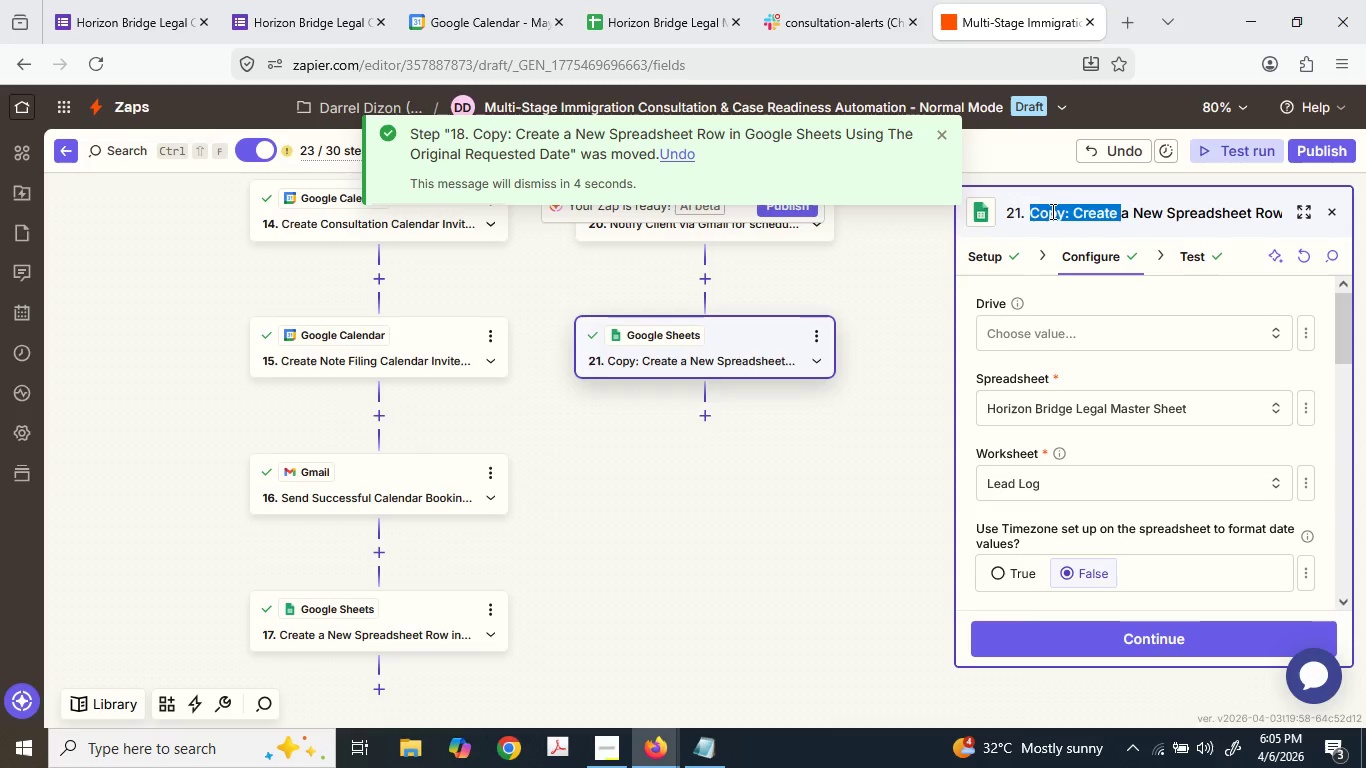 
left_click_drag(start_coordinate=[1047, 211], to_coordinate=[1052, 212])
 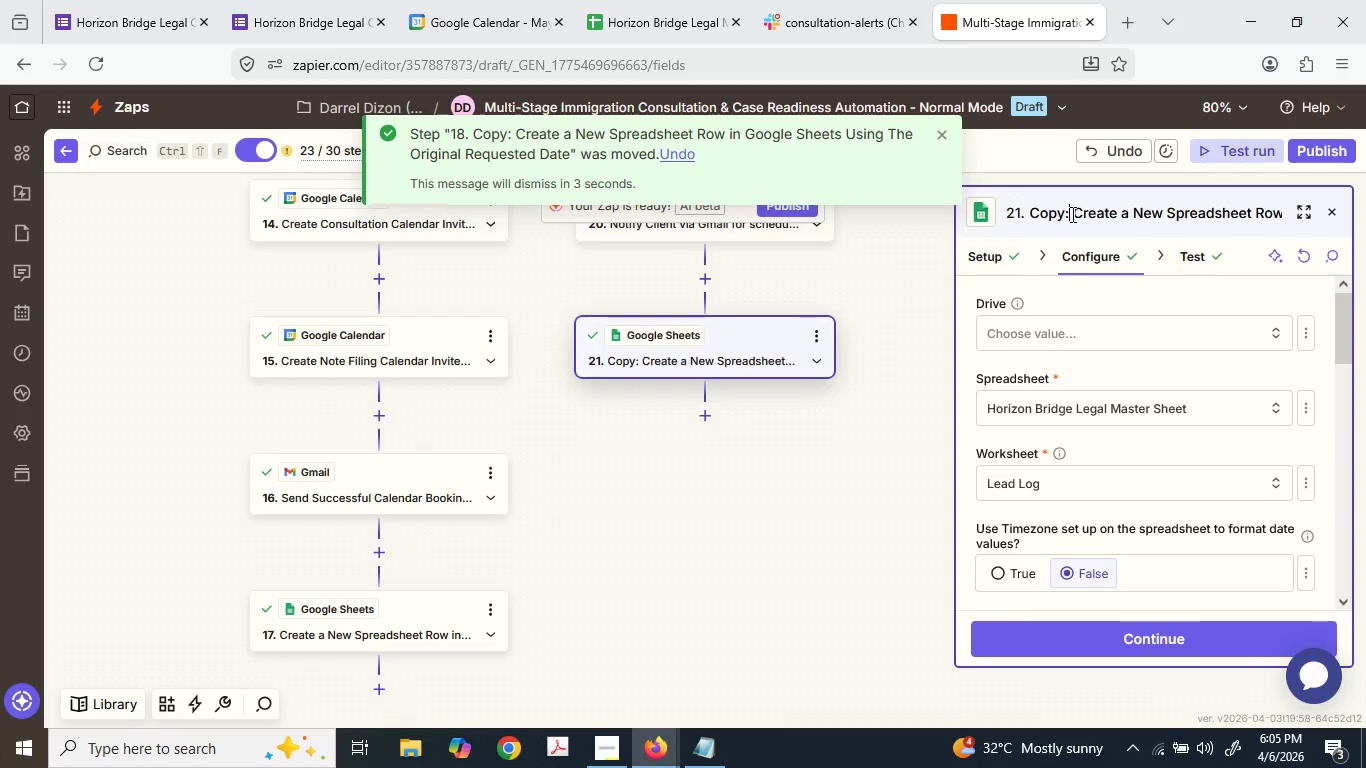 
left_click_drag(start_coordinate=[1072, 214], to_coordinate=[995, 214])
 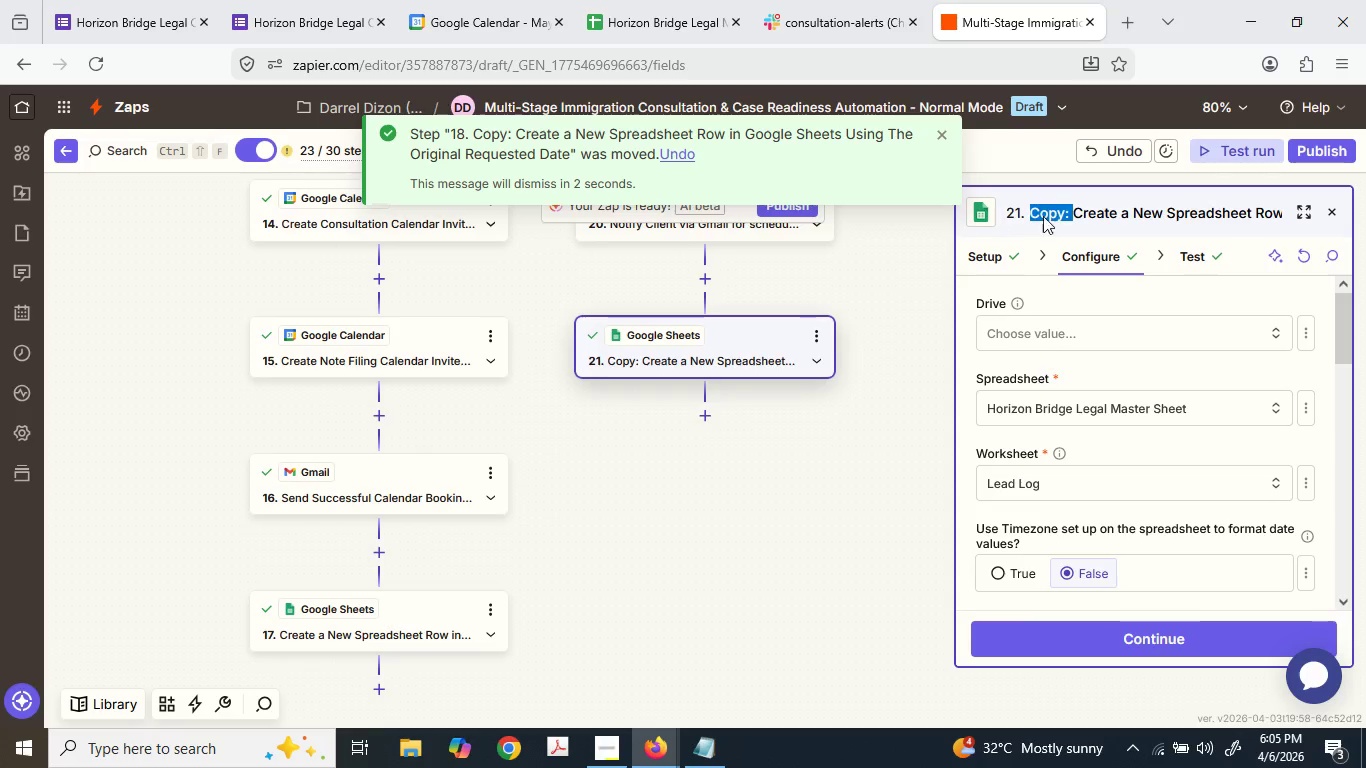 
key(Backspace)
 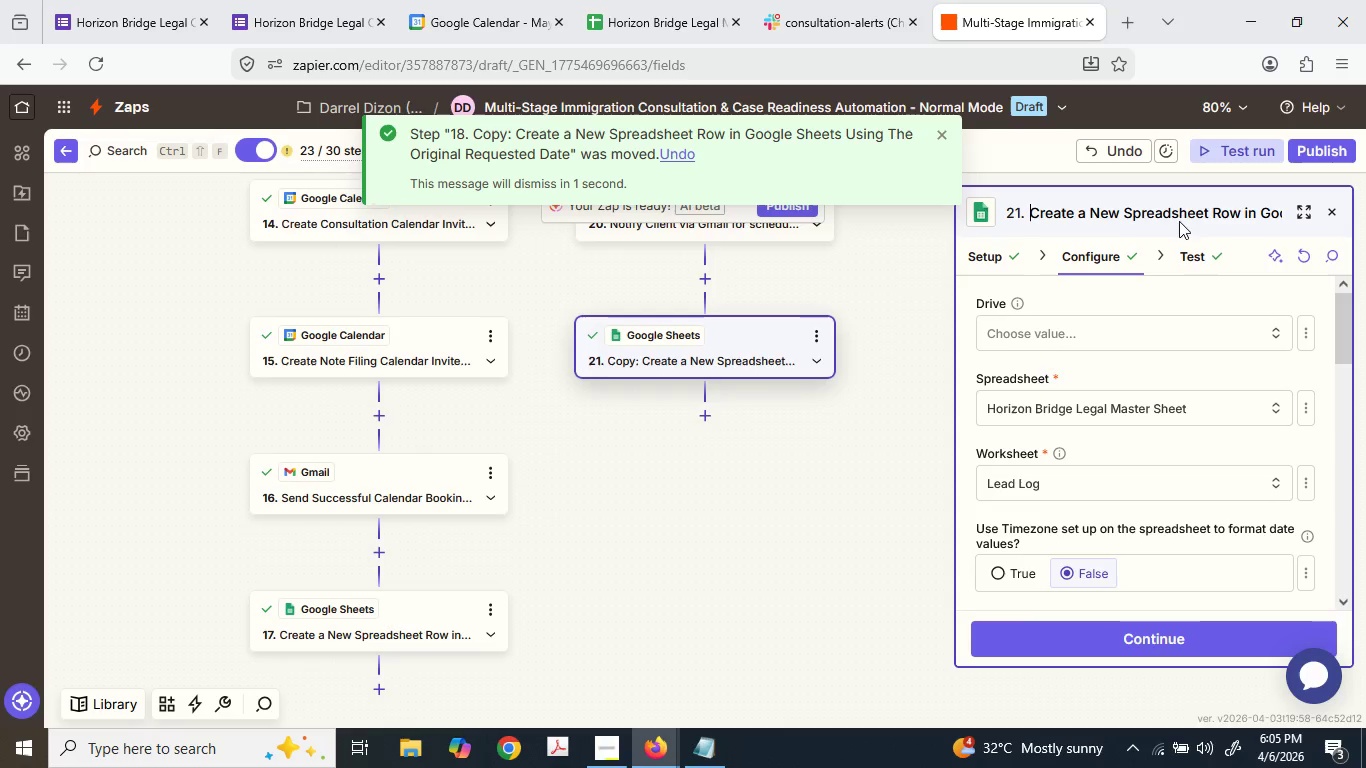 
left_click_drag(start_coordinate=[1192, 215], to_coordinate=[1296, 227])
 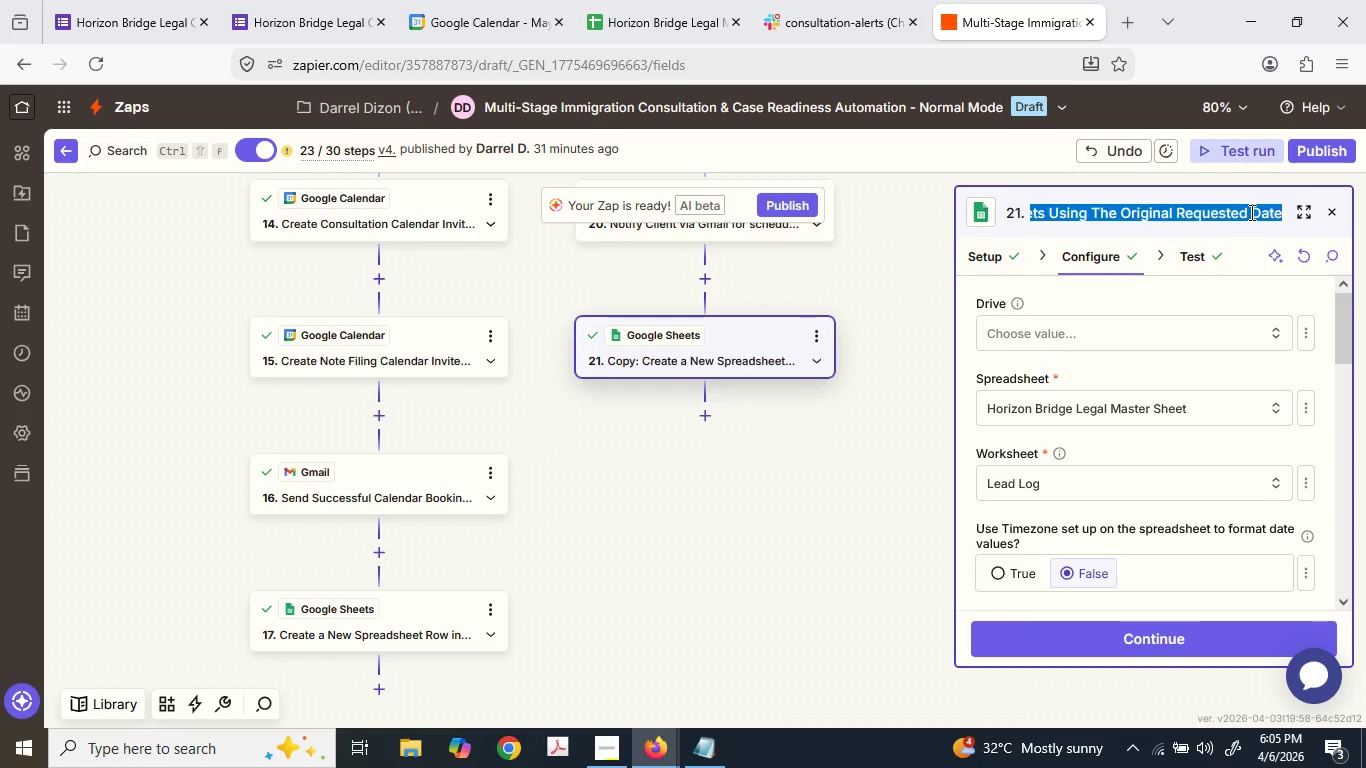 
left_click([1250, 212])
 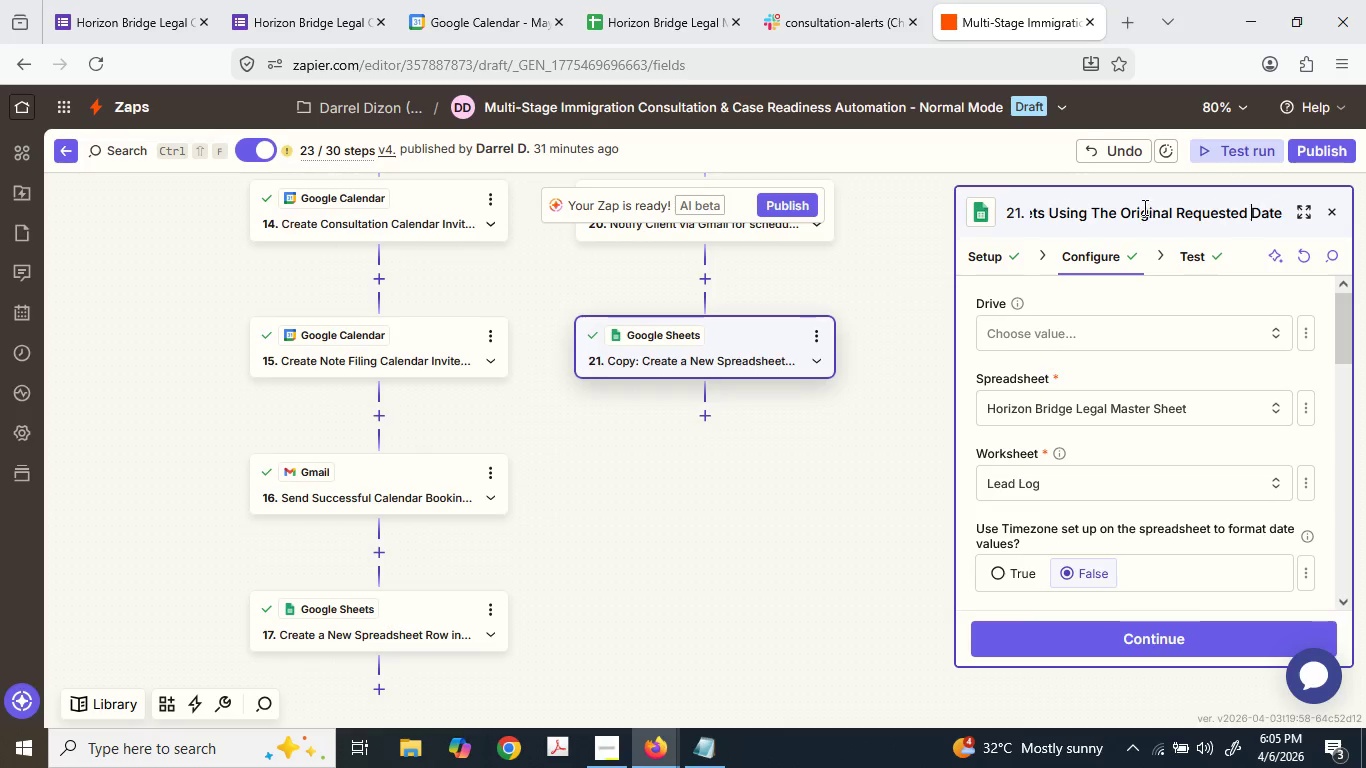 
double_click([1142, 207])
 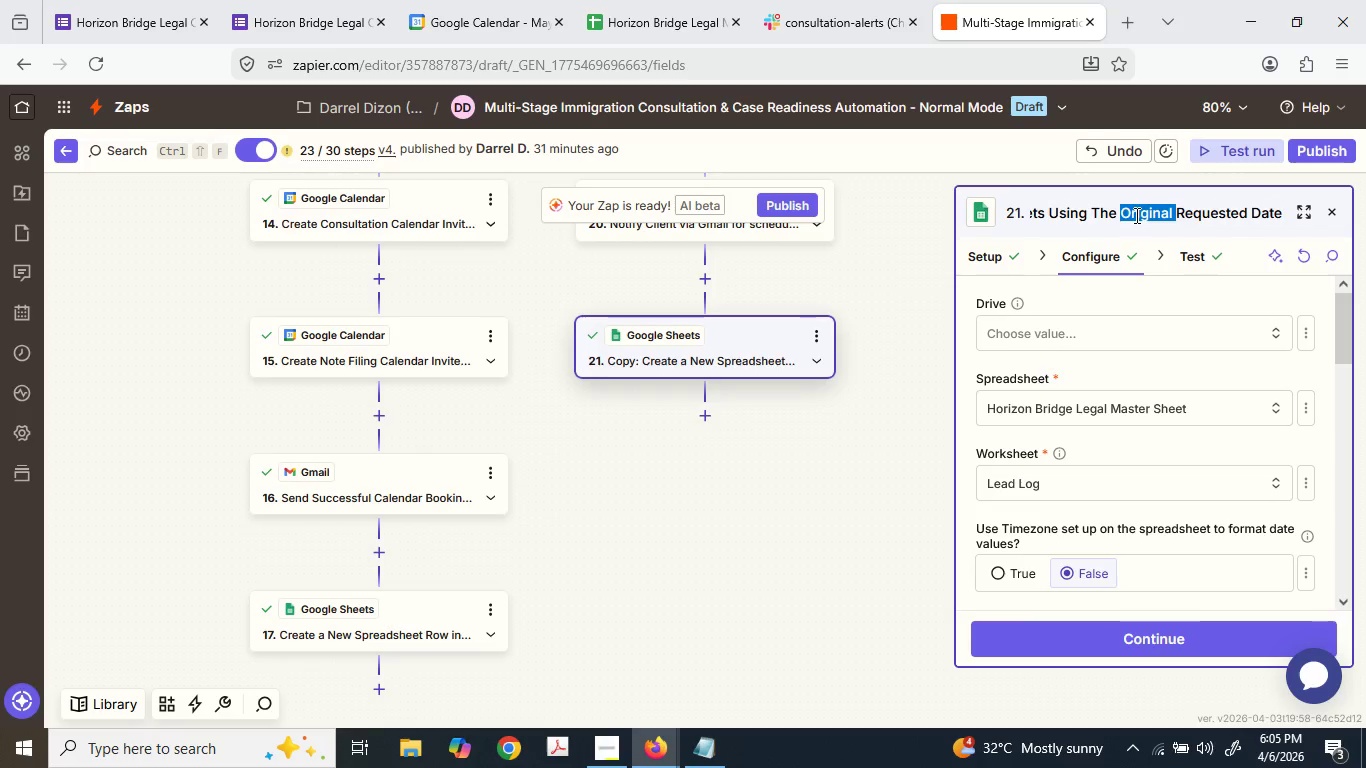 
type([Delete][Delete][Delete][Delete][Delete][Delete][Delete][Delete][Delete][Delete]Tsd)
key(Backspace)
key(Backspace)
key(Backspace)
type(Rescheduld)
key(Backspace)
type(ed)
 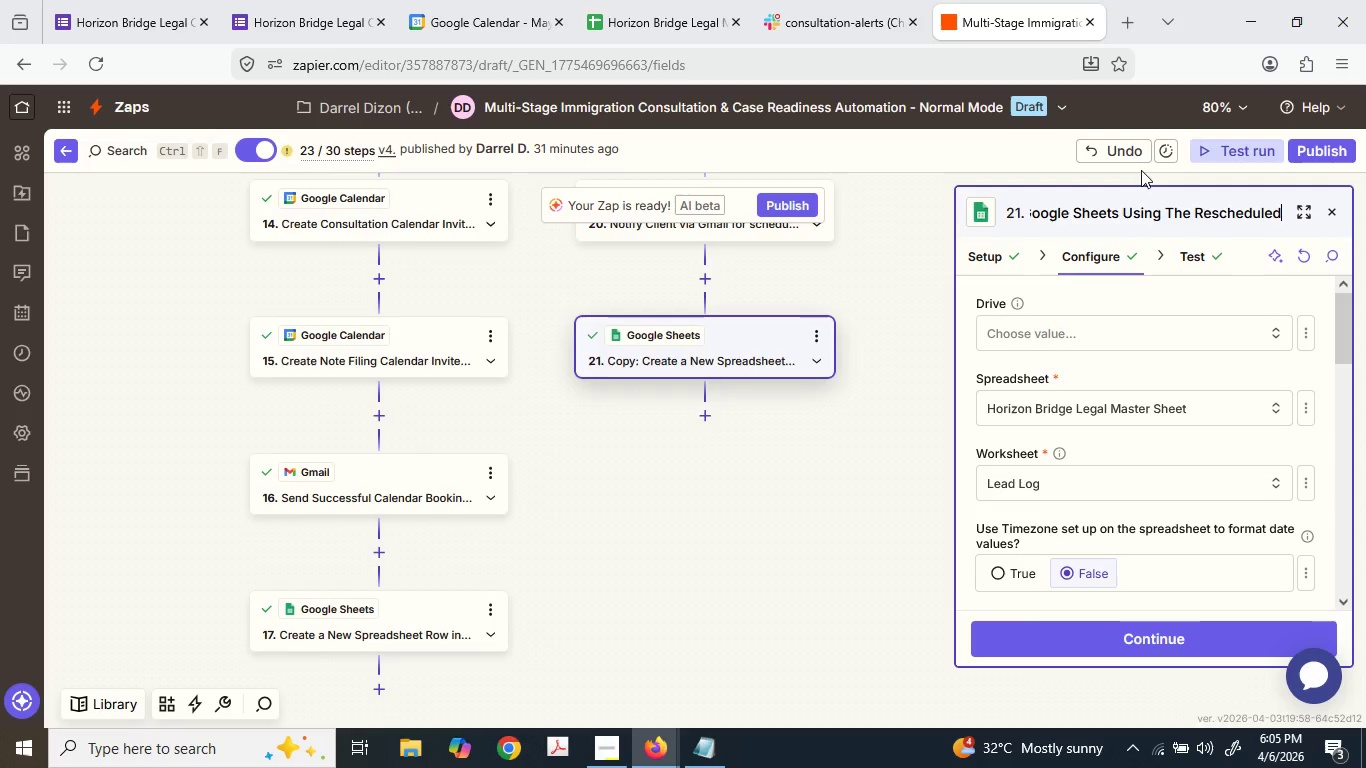 
type( Date)
 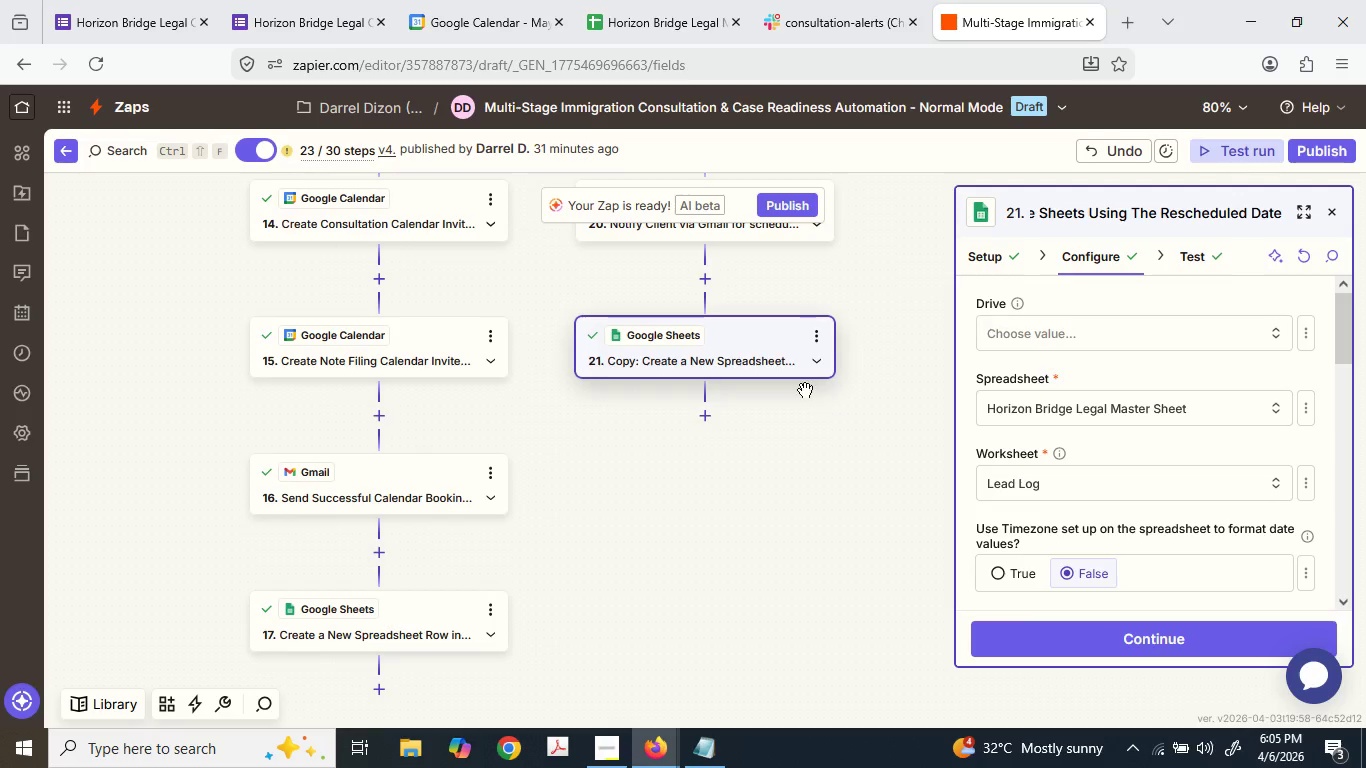 
scroll: coordinate [673, 462], scroll_direction: up, amount: 6.0
 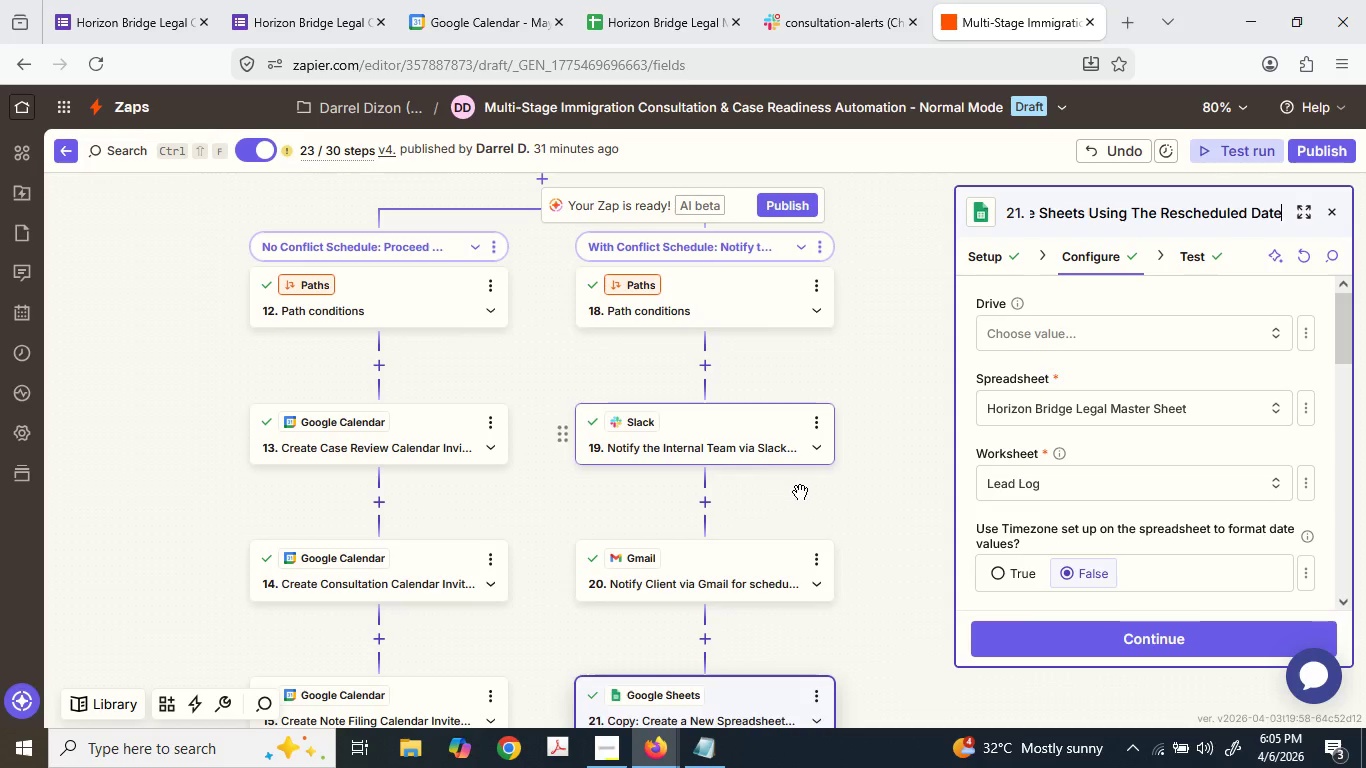 
scroll: coordinate [836, 449], scroll_direction: down, amount: 4.0
 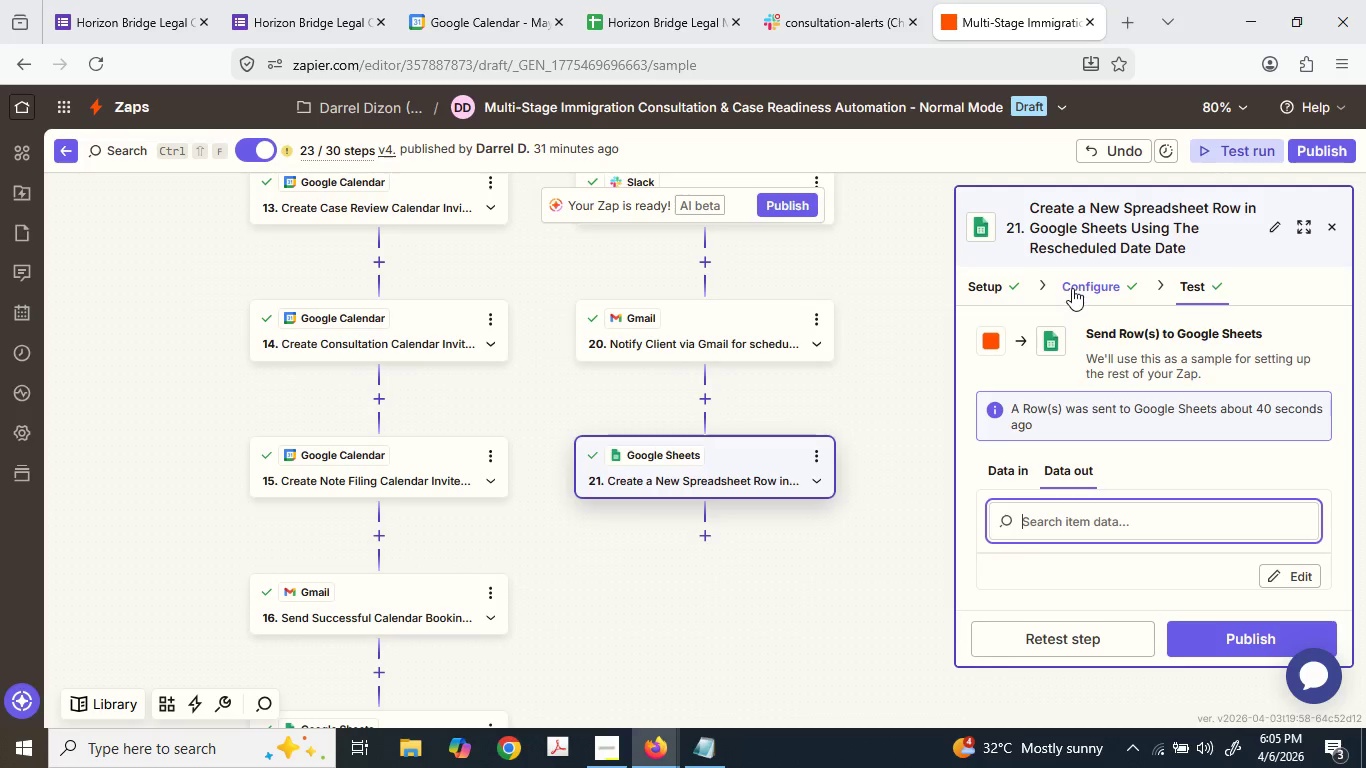 
scroll: coordinate [704, 288], scroll_direction: up, amount: 1.0
 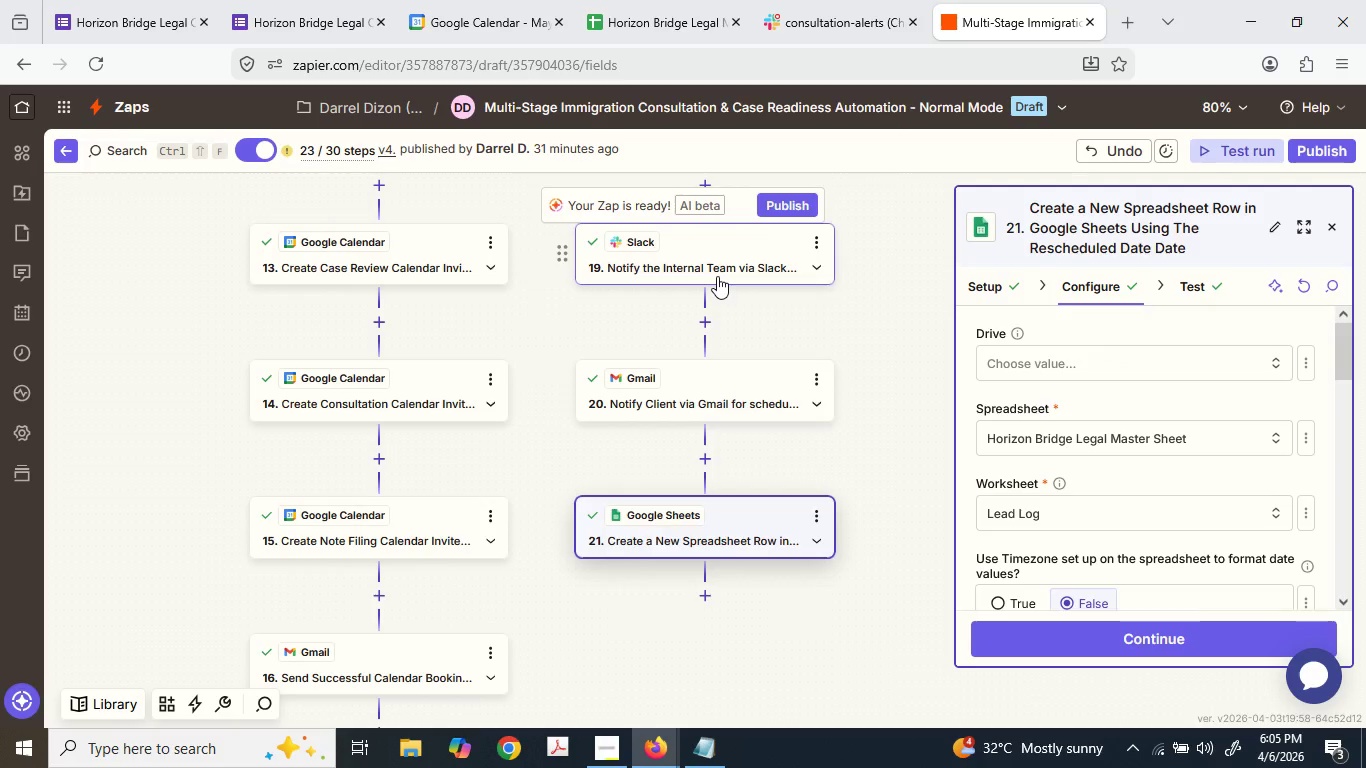 
left_click([717, 276])
 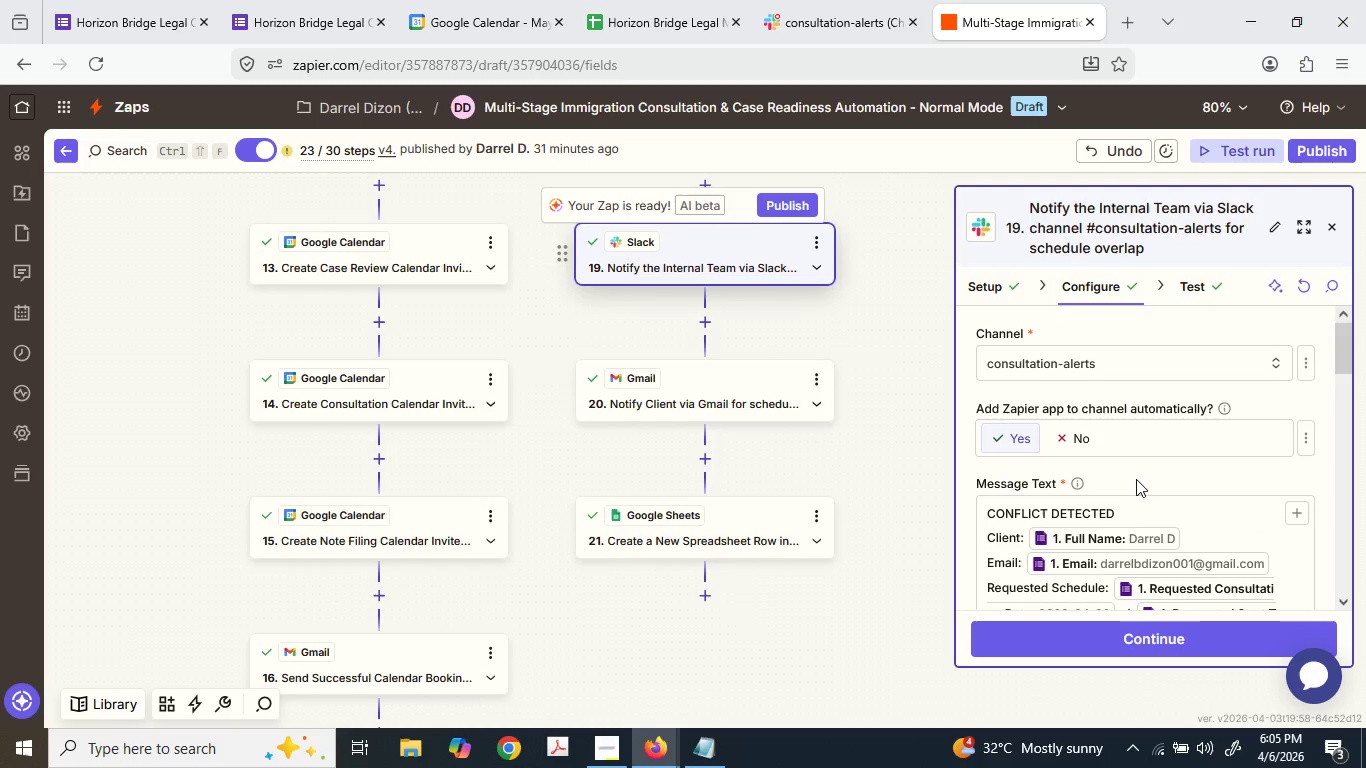 
scroll: coordinate [1132, 478], scroll_direction: down, amount: 2.0
 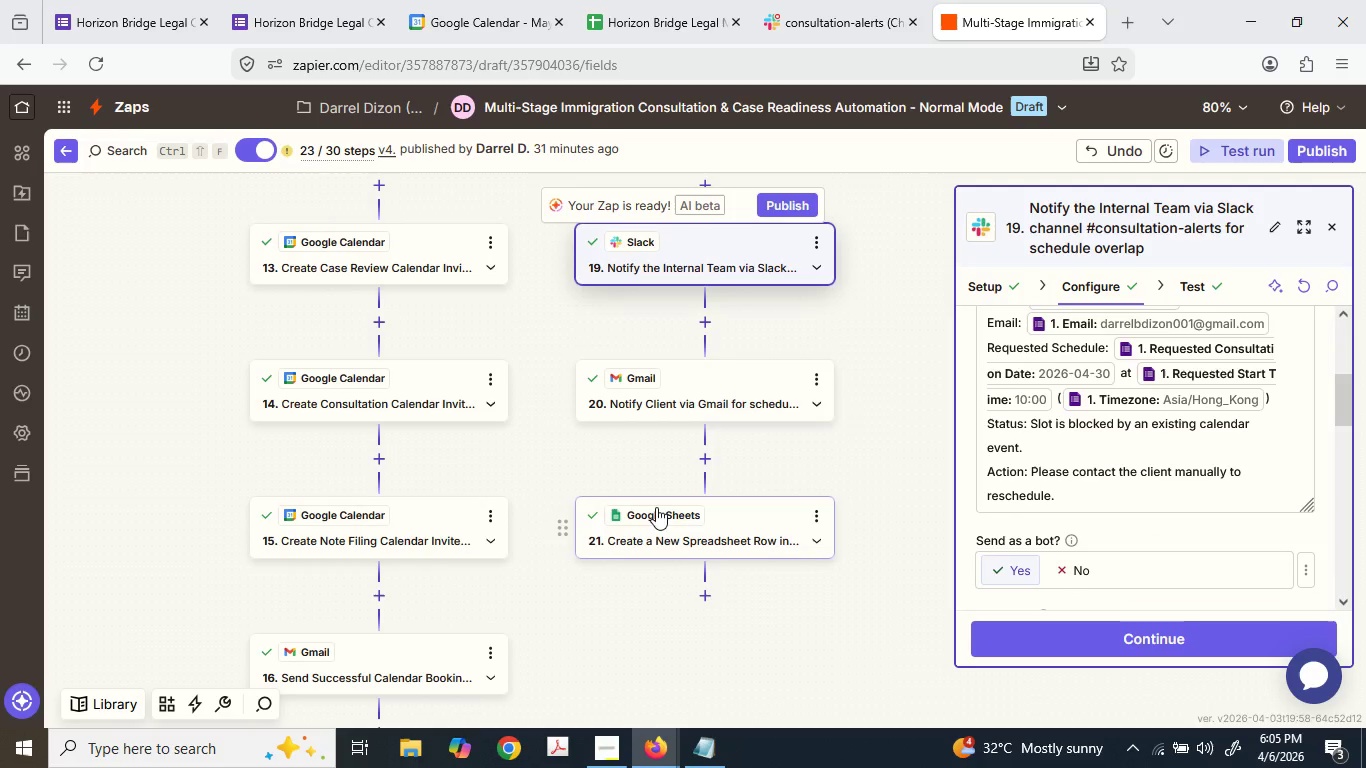 
left_click([661, 507])
 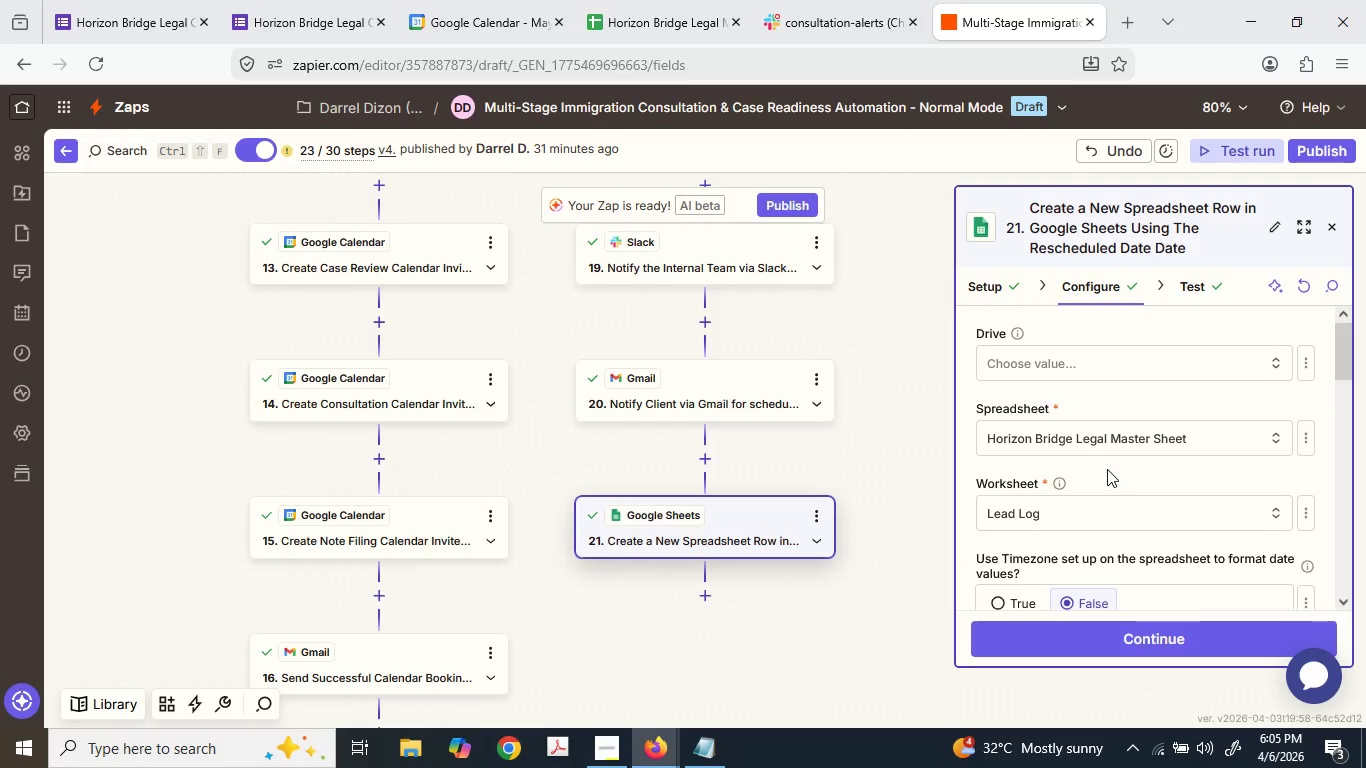 
scroll: coordinate [1074, 413], scroll_direction: up, amount: 1.0
 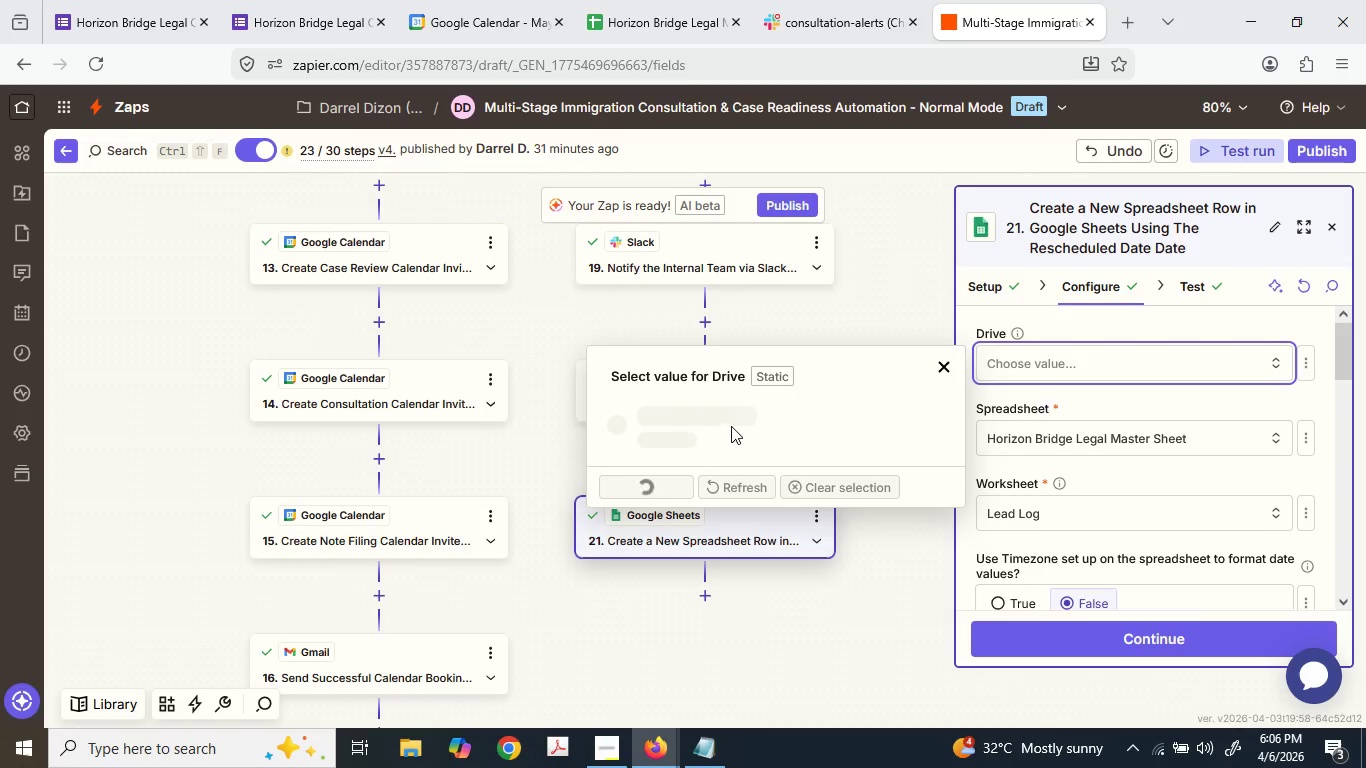 
left_click([705, 419])
 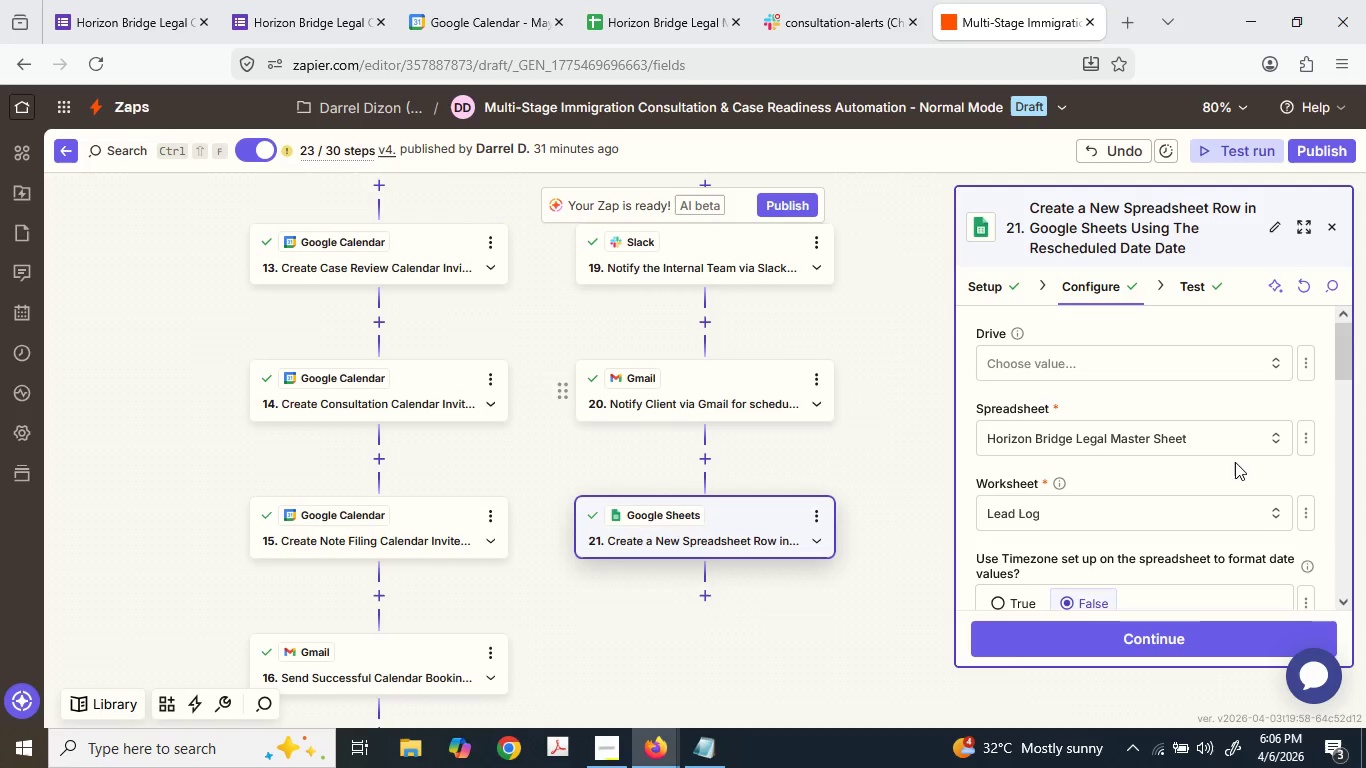 
scroll: coordinate [1139, 429], scroll_direction: down, amount: 7.0
 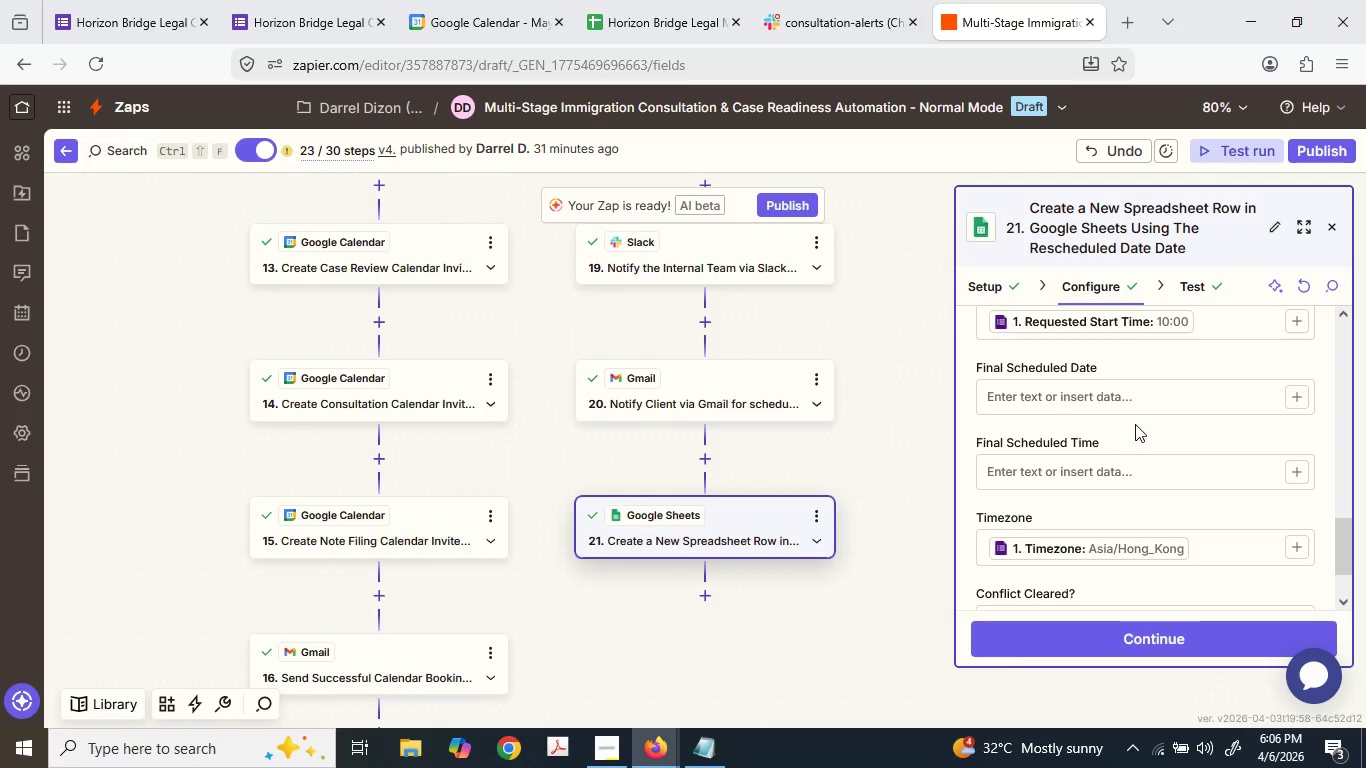 
scroll: coordinate [1134, 422], scroll_direction: up, amount: 1.0
 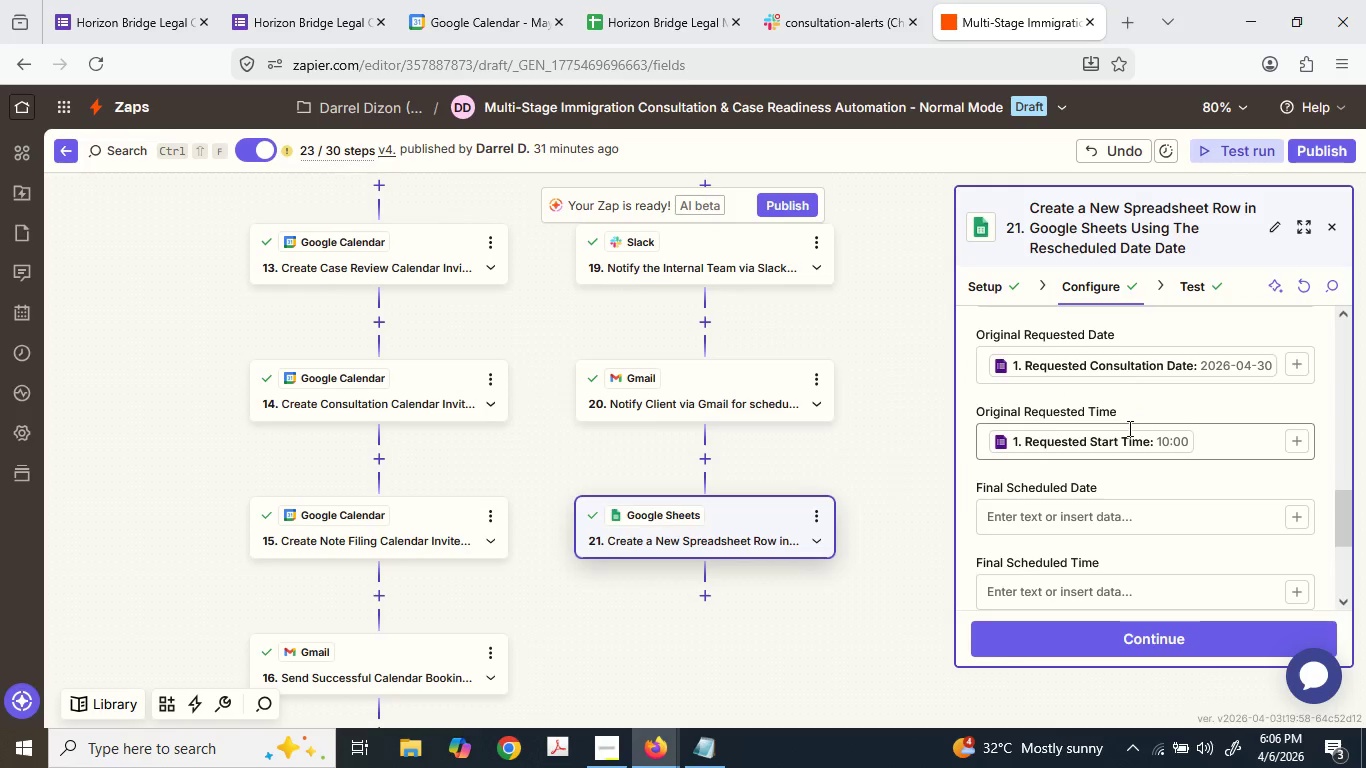 
scroll: coordinate [1127, 429], scroll_direction: down, amount: 2.0
 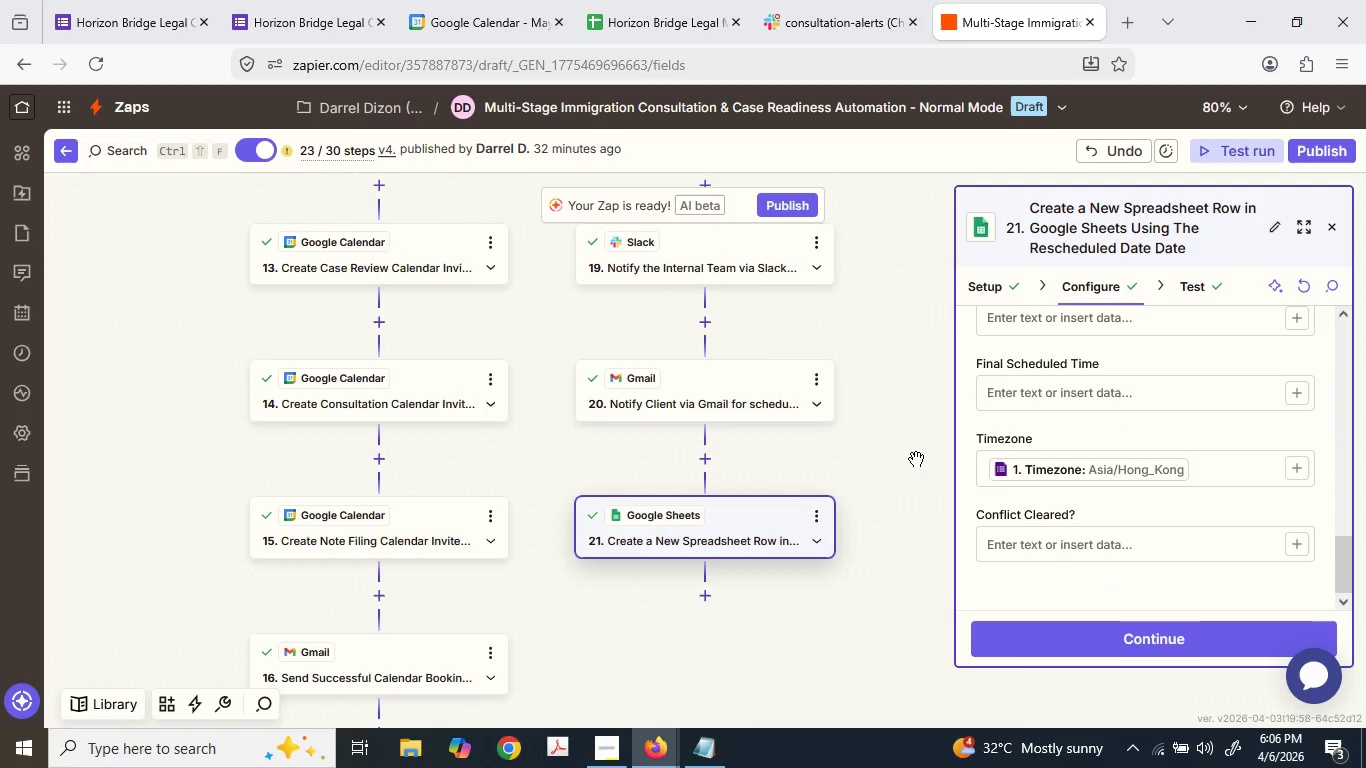 
wait(7.31)
 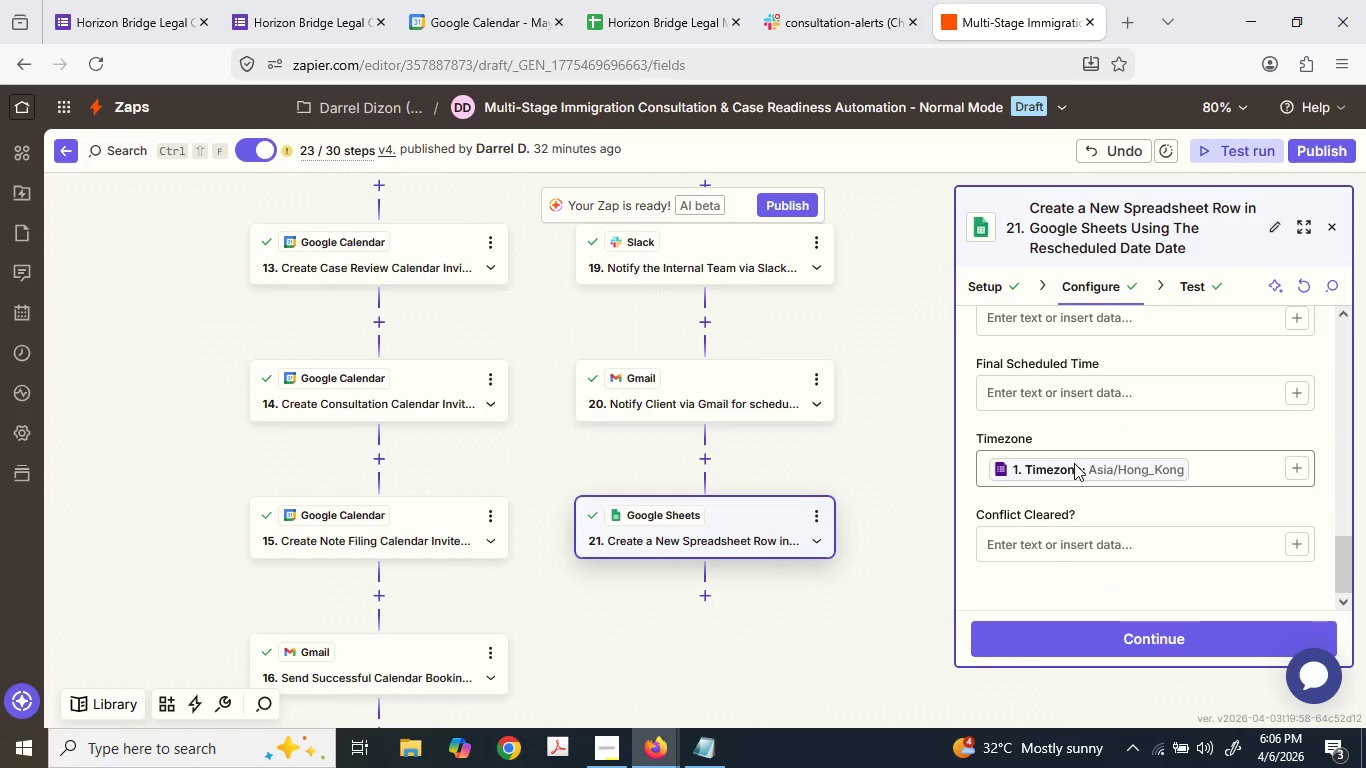 
scroll: coordinate [834, 480], scroll_direction: up, amount: 8.0
 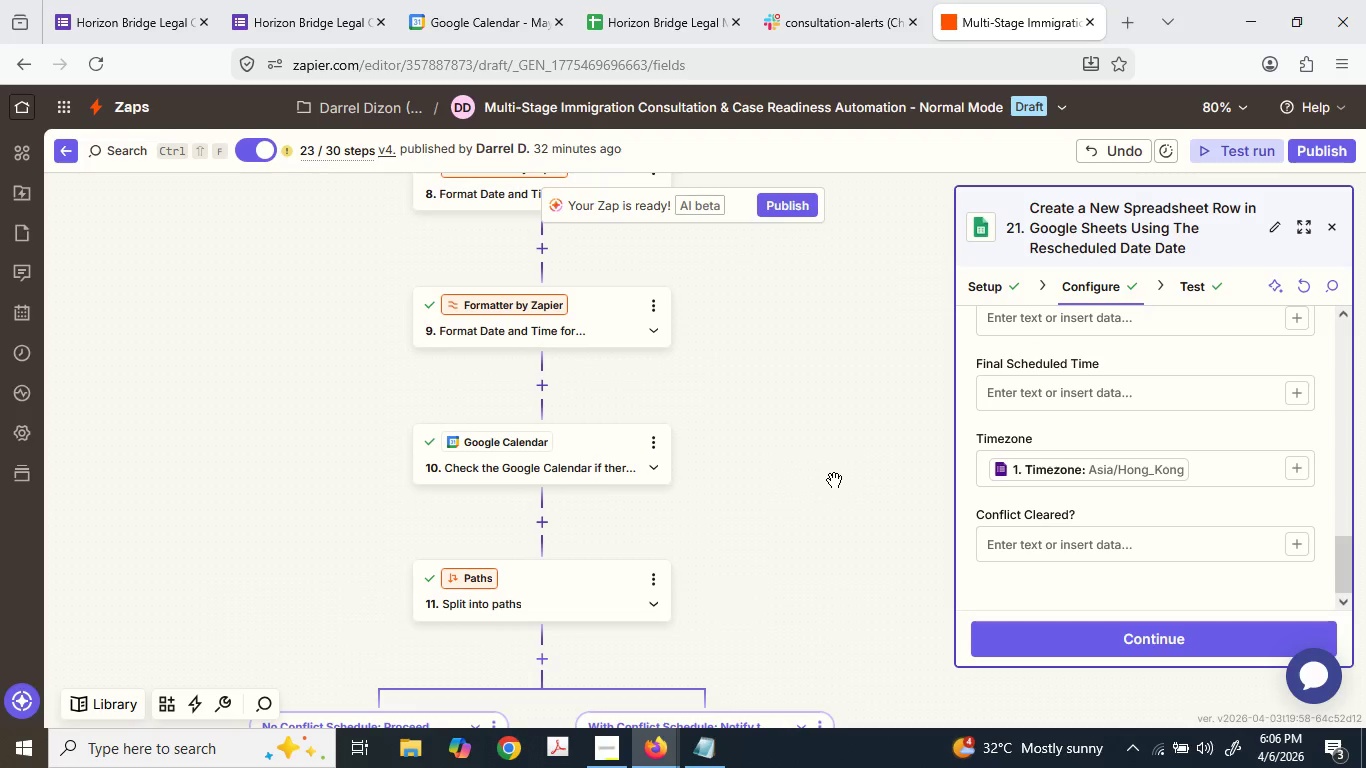 
scroll: coordinate [829, 481], scroll_direction: down, amount: 3.0
 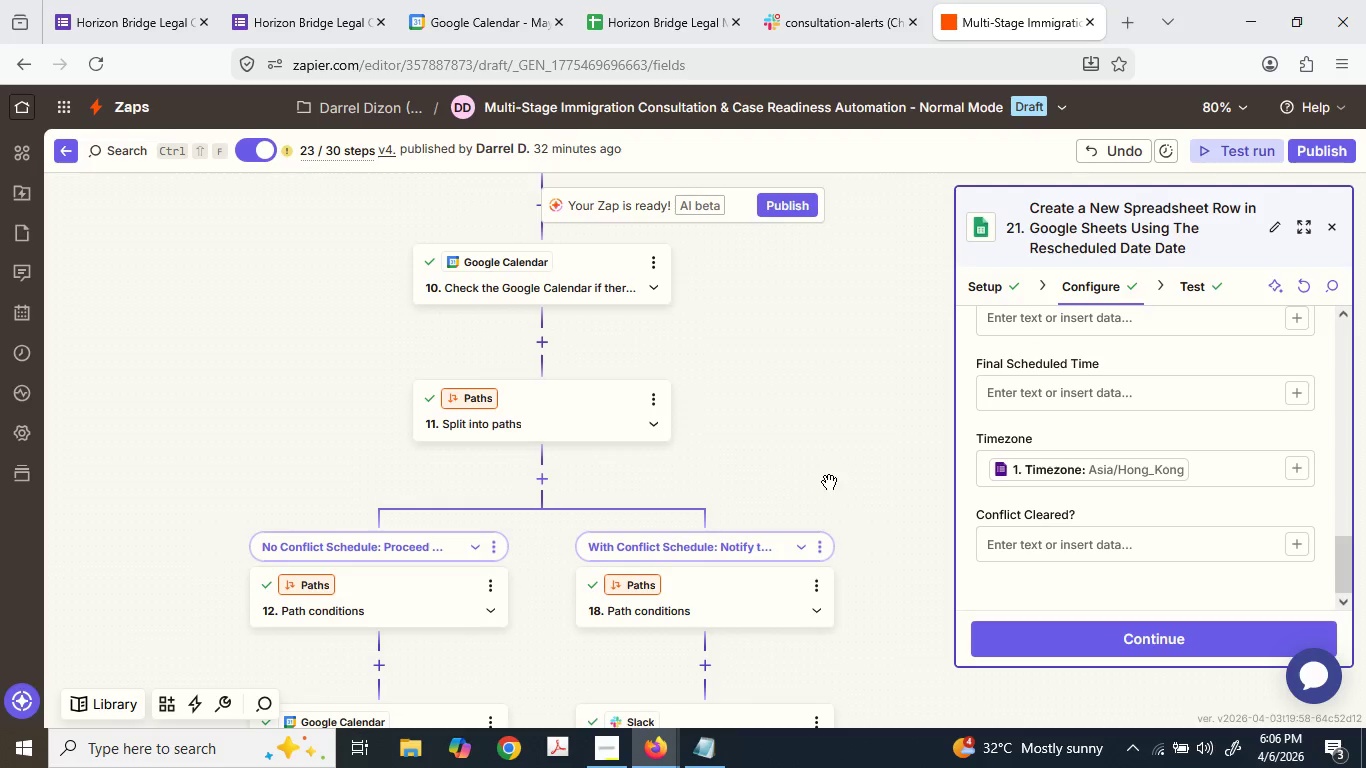 
scroll: coordinate [782, 488], scroll_direction: up, amount: 16.0
 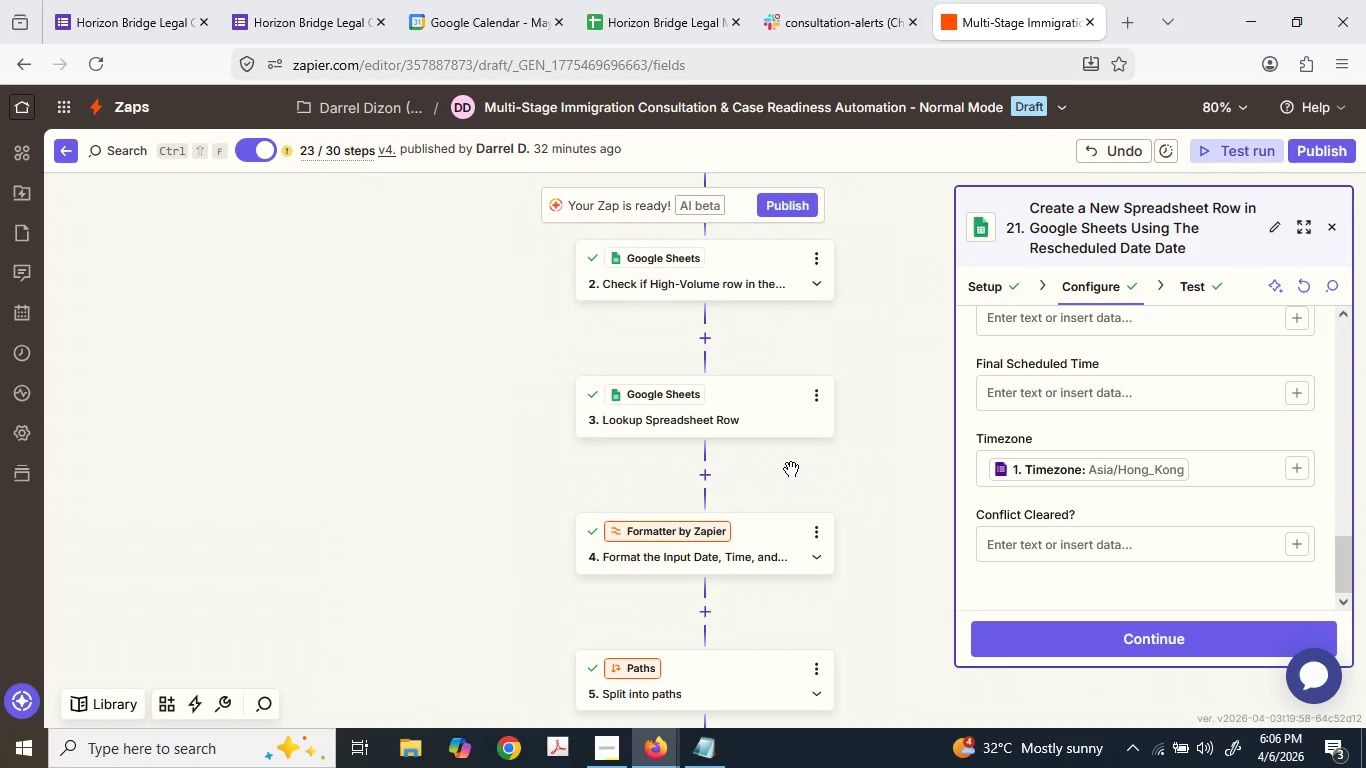 
scroll: coordinate [629, 468], scroll_direction: down, amount: 29.0
 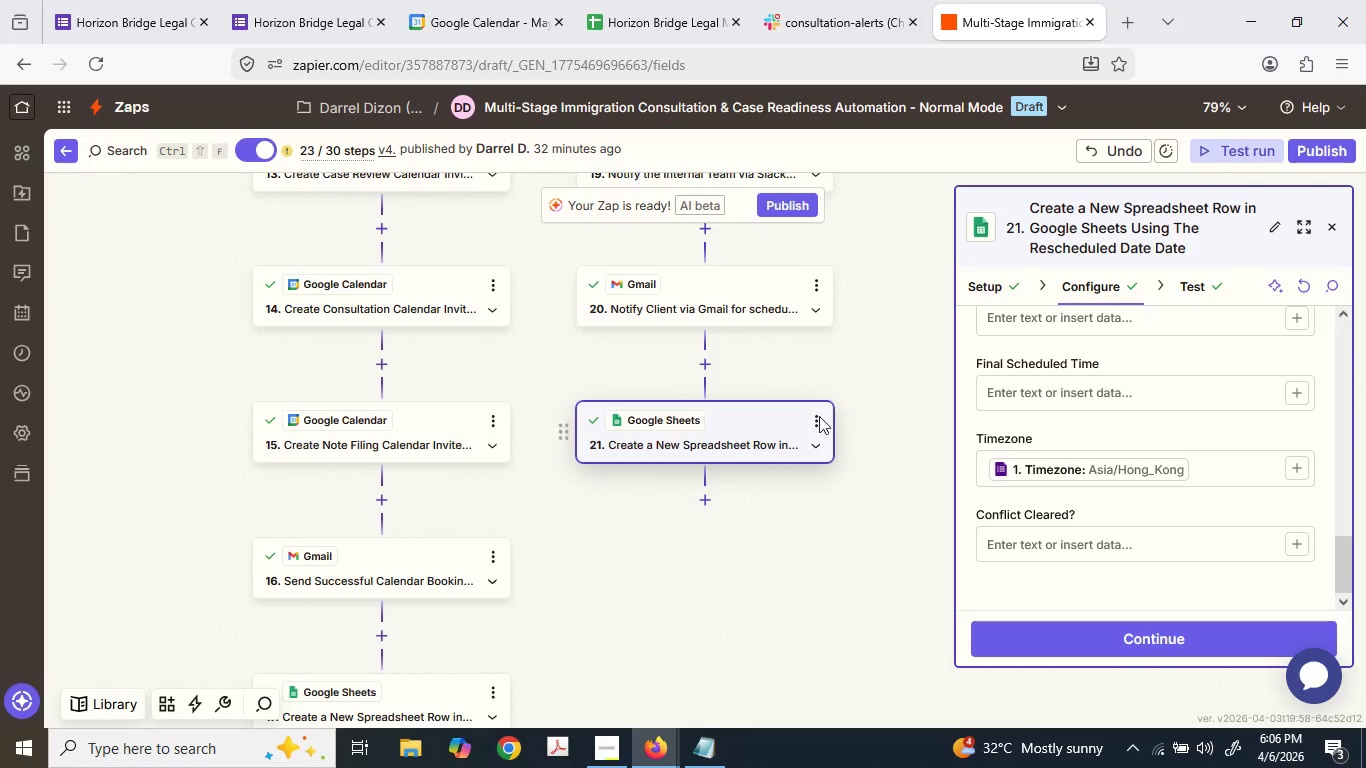 
left_click([818, 417])
 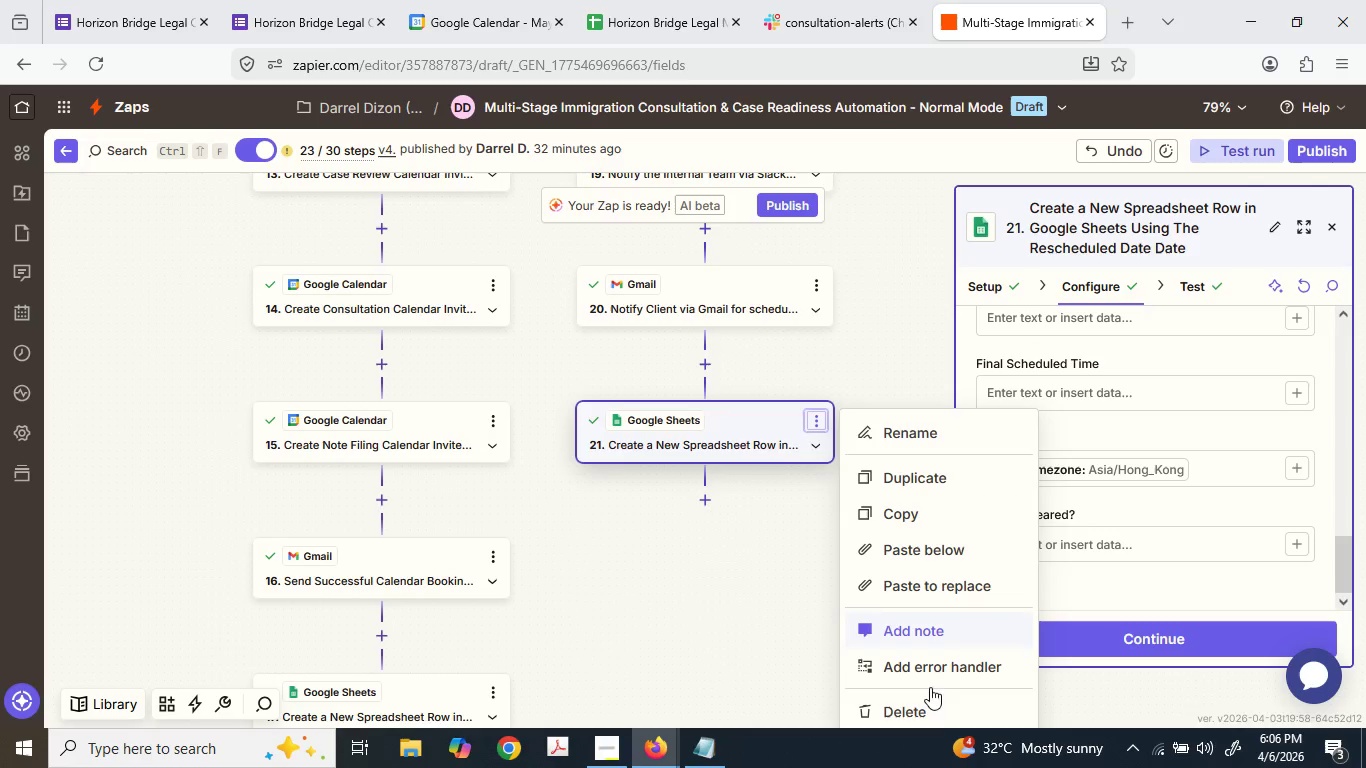 
left_click([940, 713])
 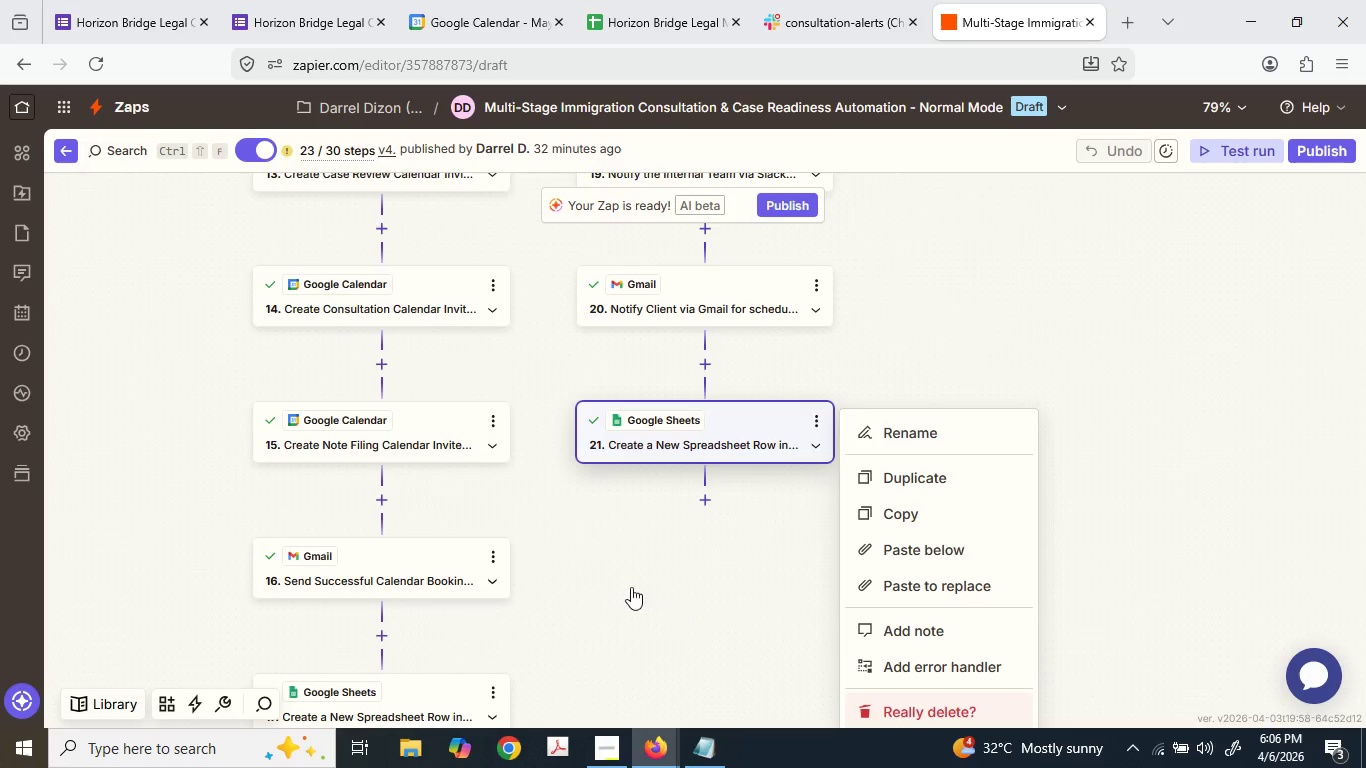 
scroll: coordinate [629, 586], scroll_direction: down, amount: 3.0
 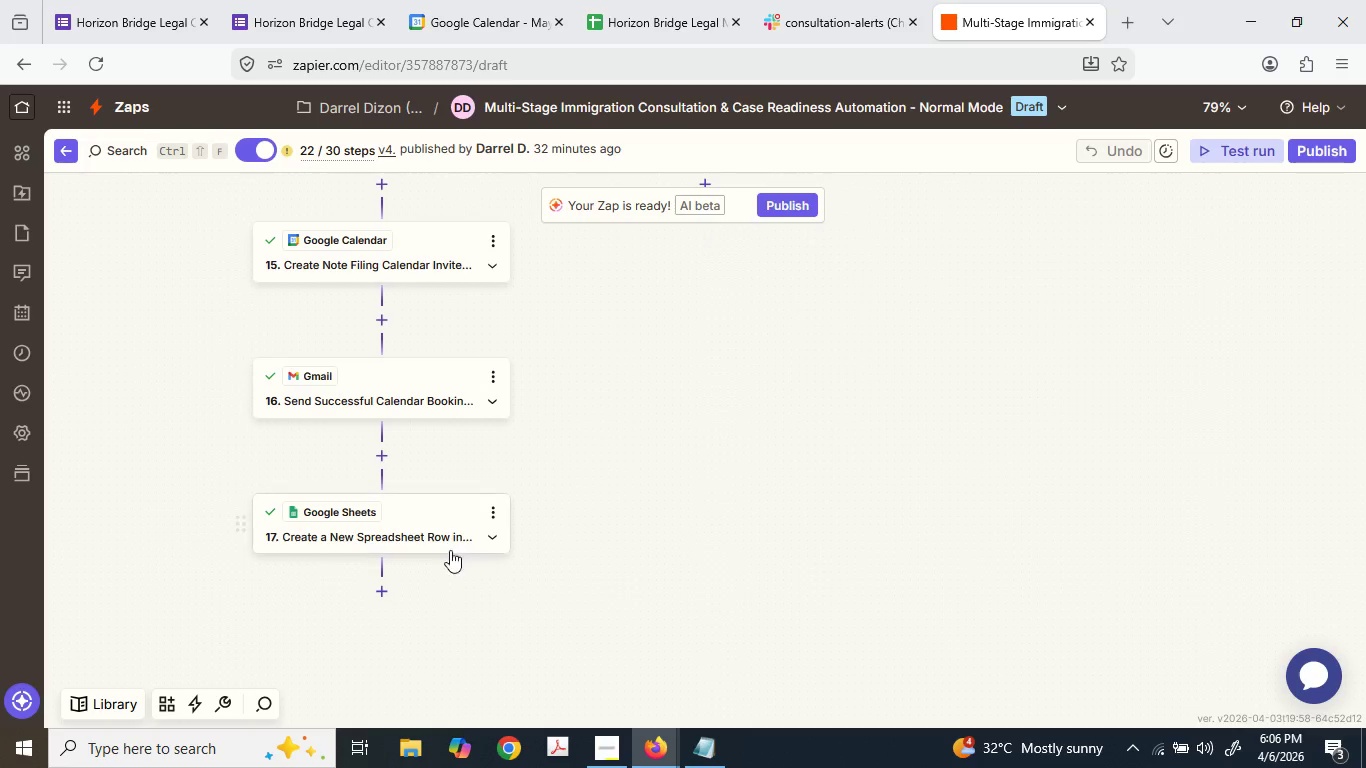 
left_click_drag(start_coordinate=[382, 517], to_coordinate=[533, 433])
 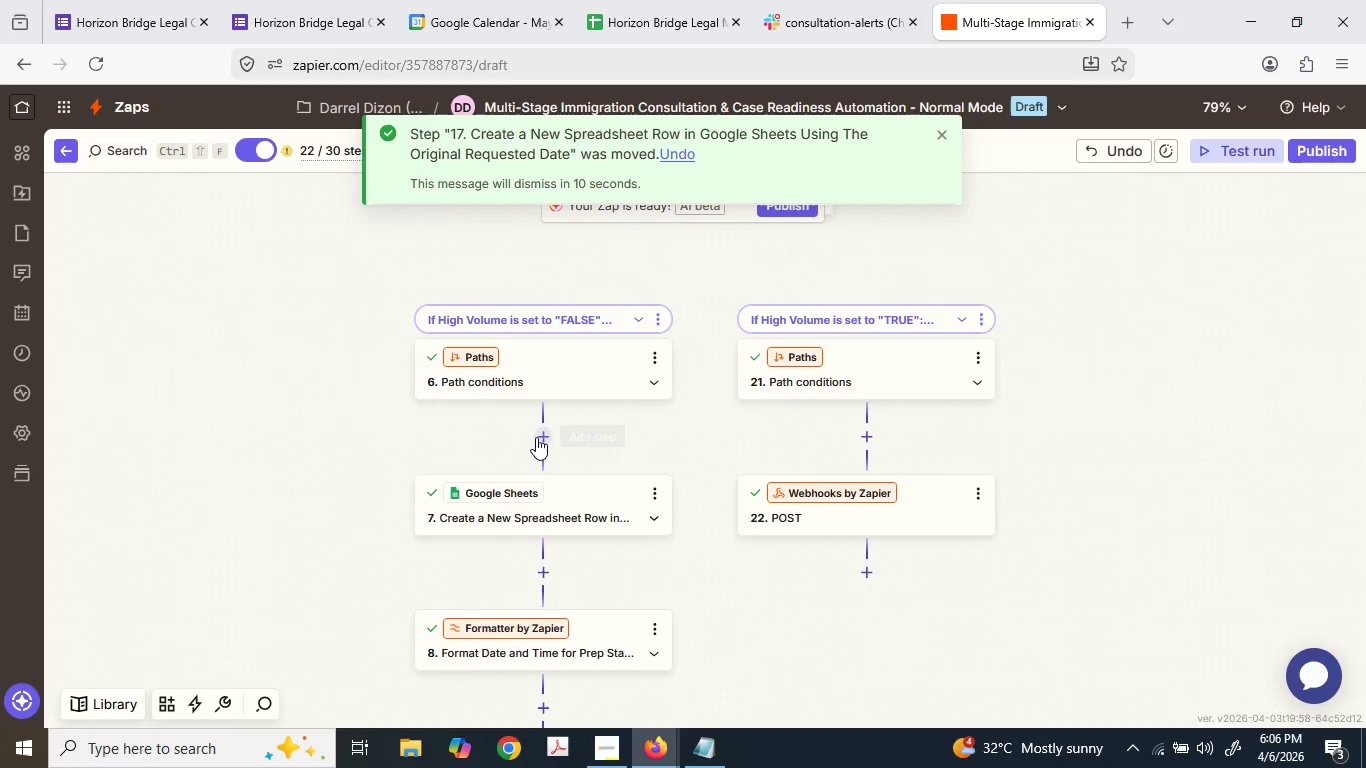 
scroll: coordinate [524, 459], scroll_direction: down, amount: 1.0
 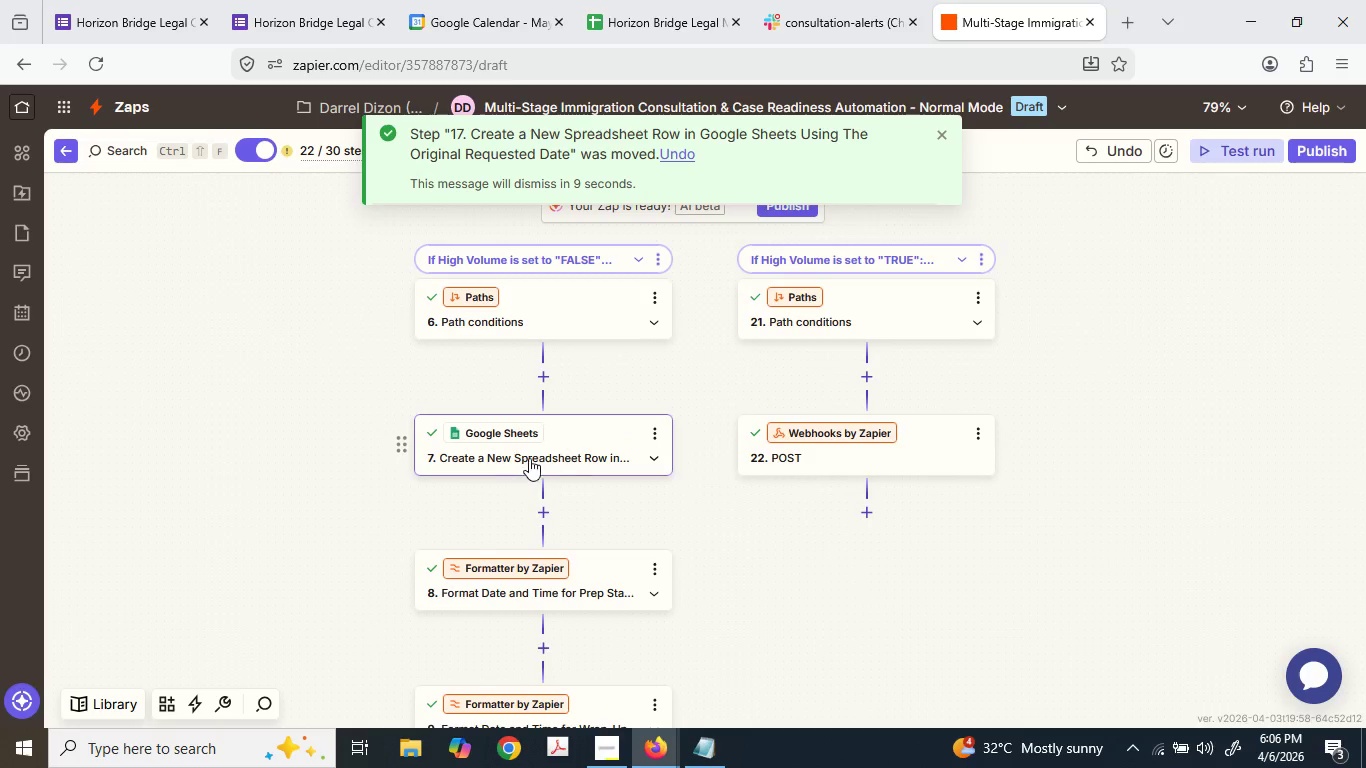 
left_click([543, 452])
 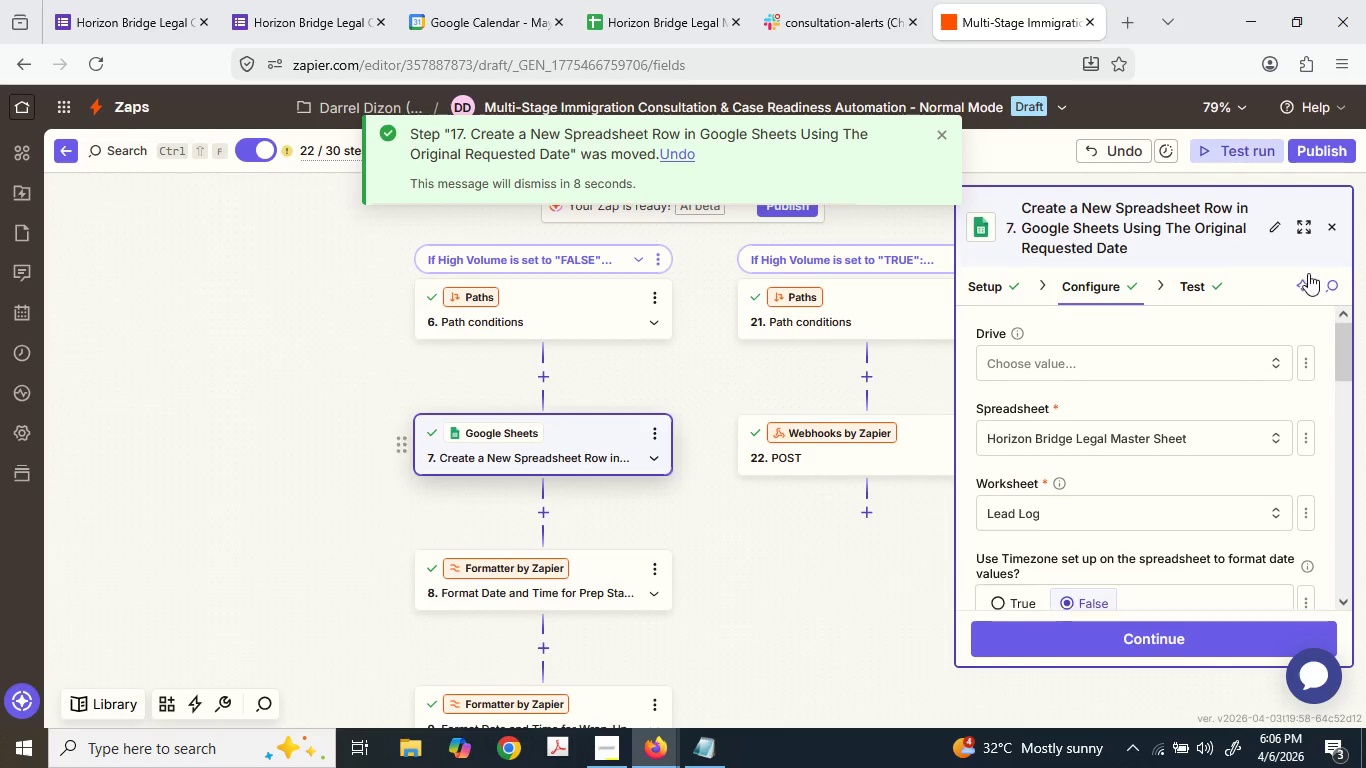 
left_click([1199, 238])
 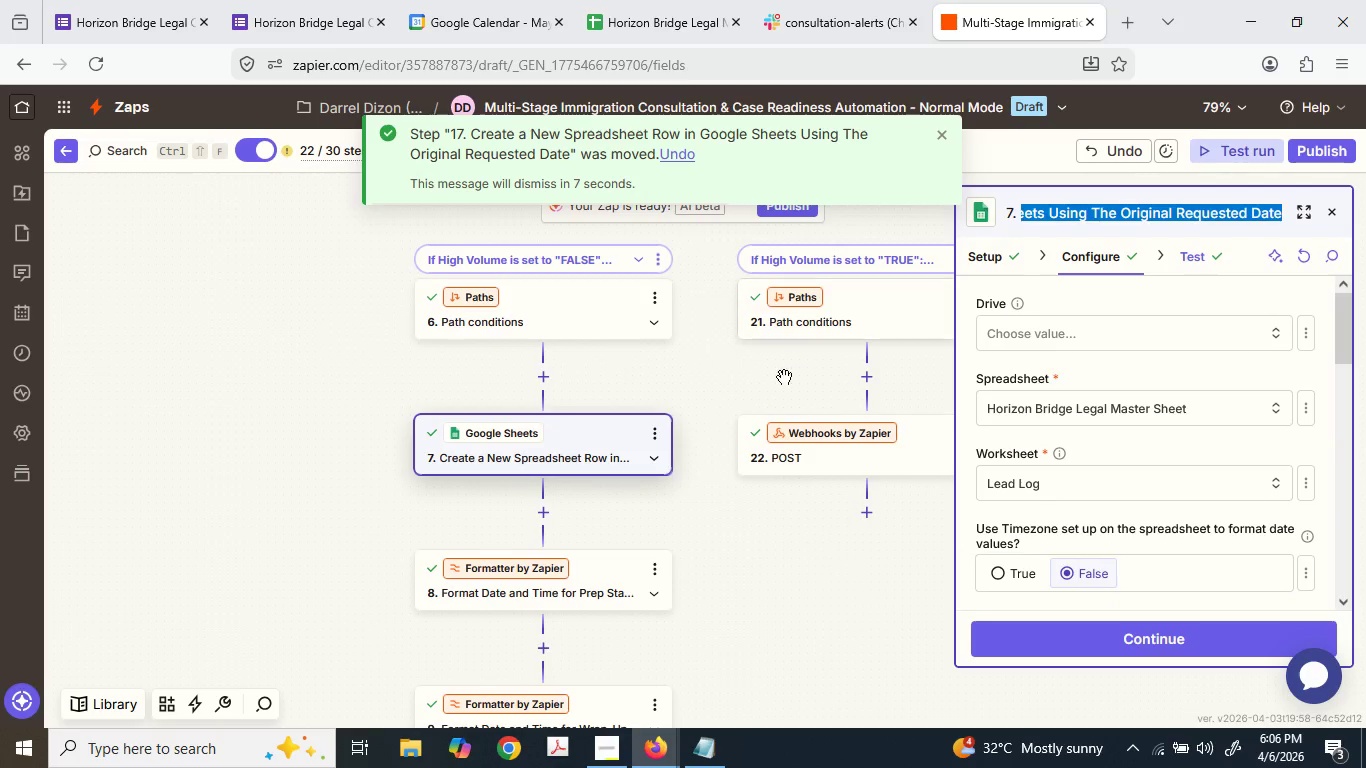 
left_click([712, 519])
 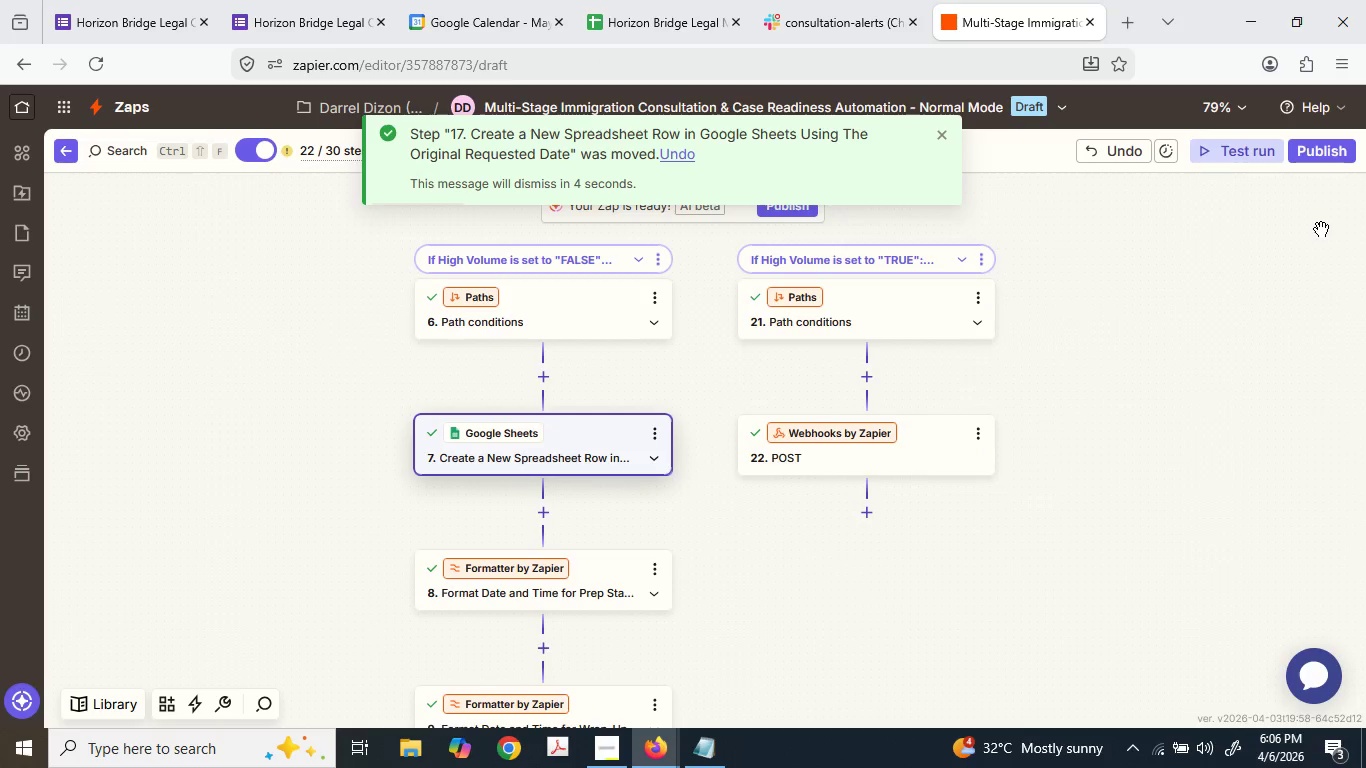 
scroll: coordinate [893, 399], scroll_direction: down, amount: 1.0
 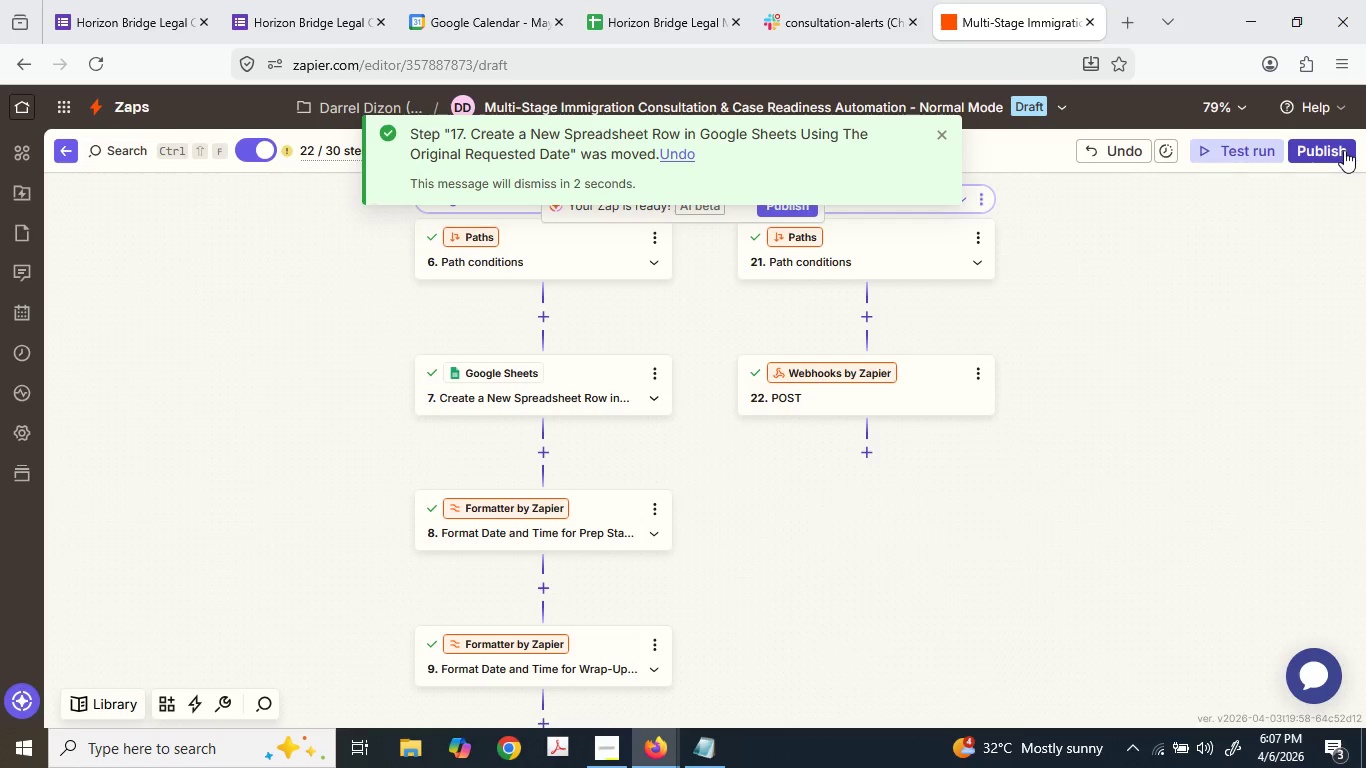 
left_click([1344, 149])
 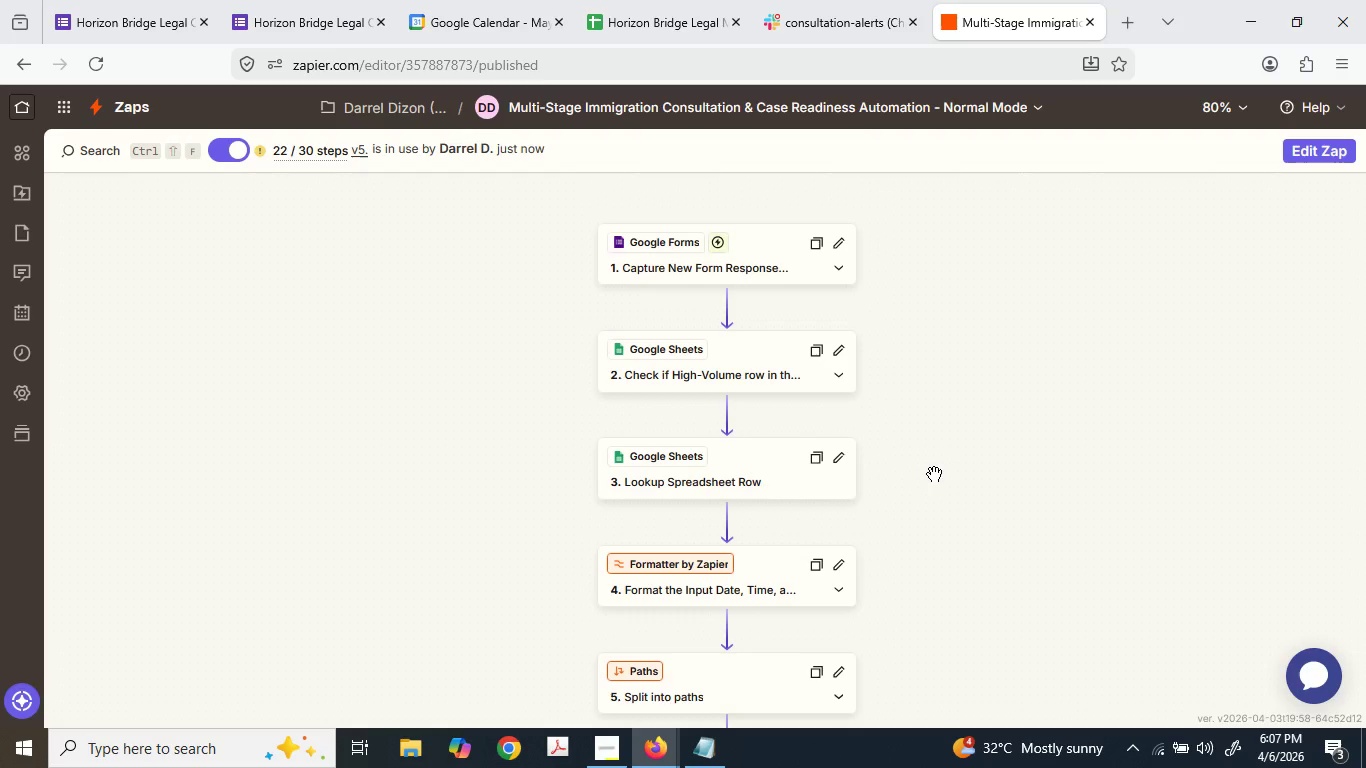 
wait(30.94)
 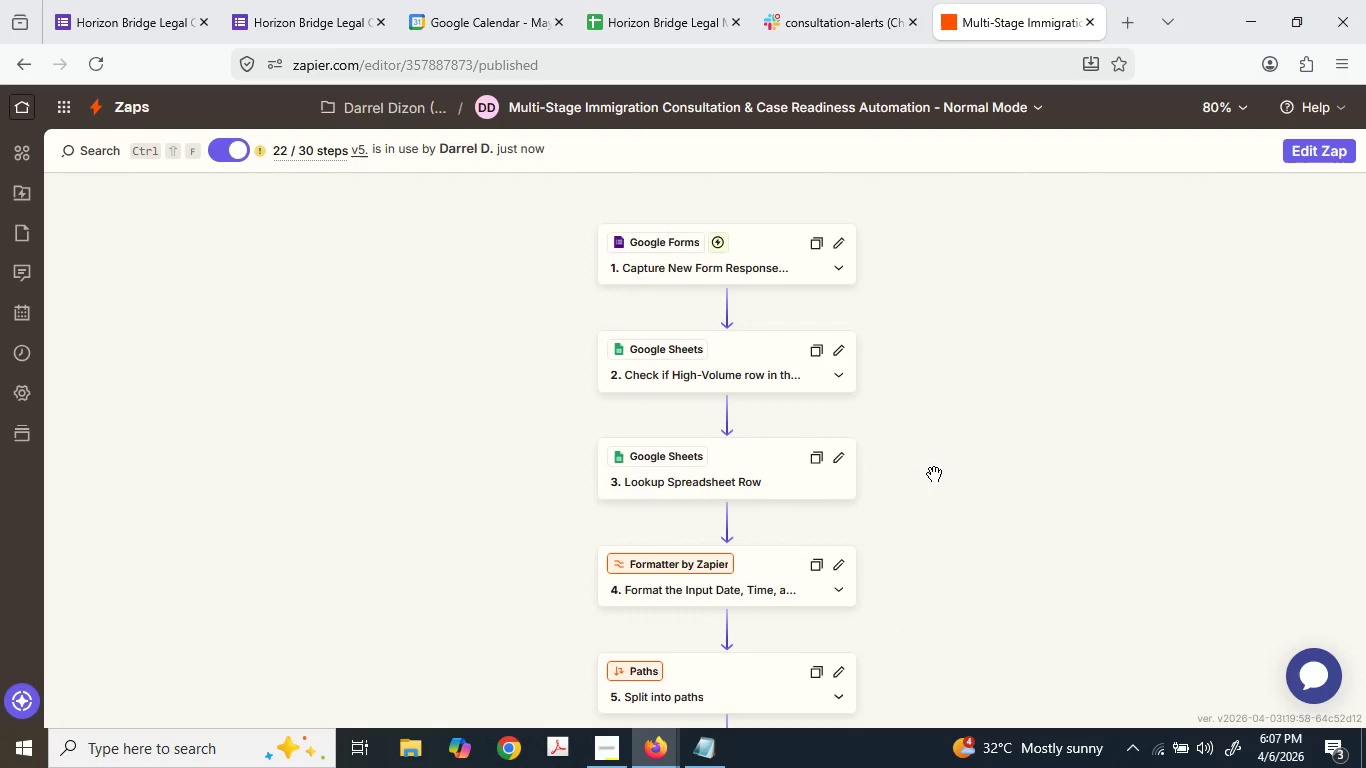 
scroll: coordinate [687, 653], scroll_direction: down, amount: 6.0
 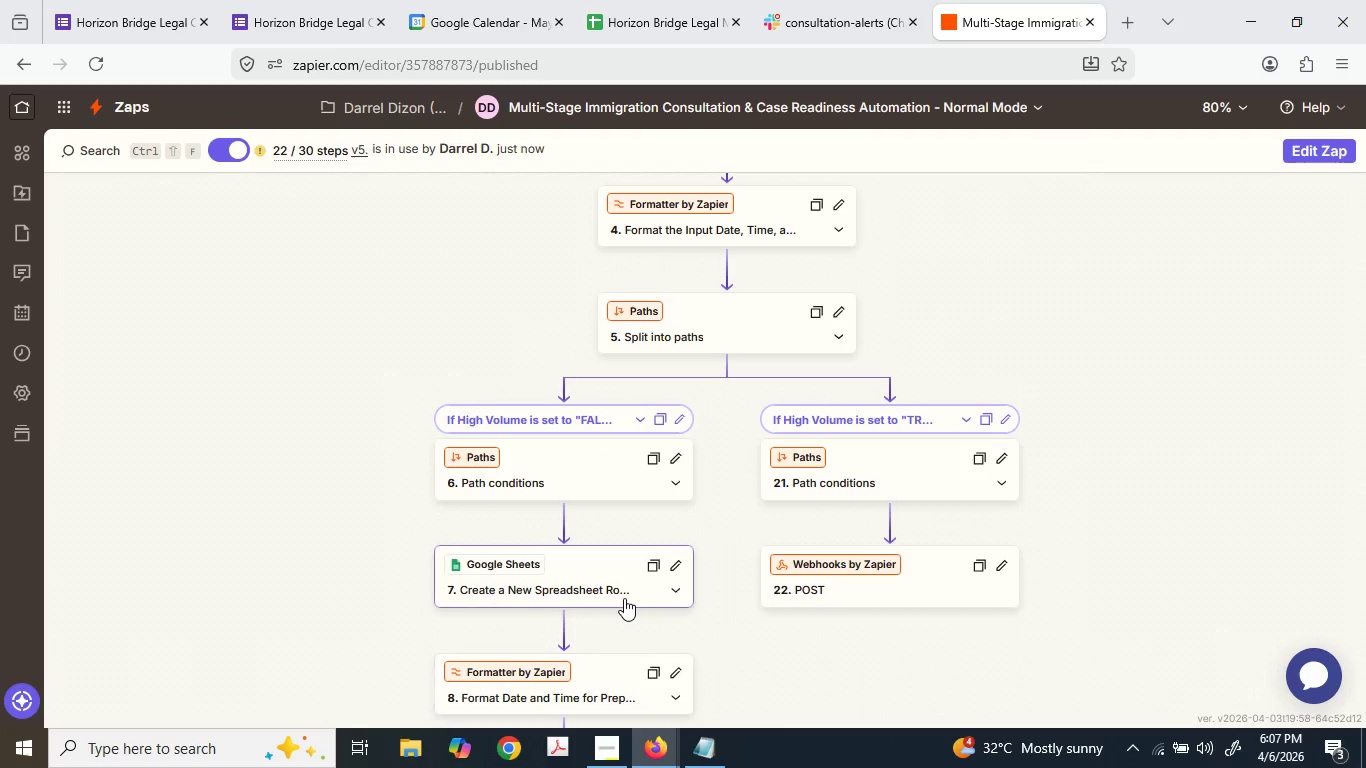 
left_click_drag(start_coordinate=[624, 596], to_coordinate=[500, 325])
 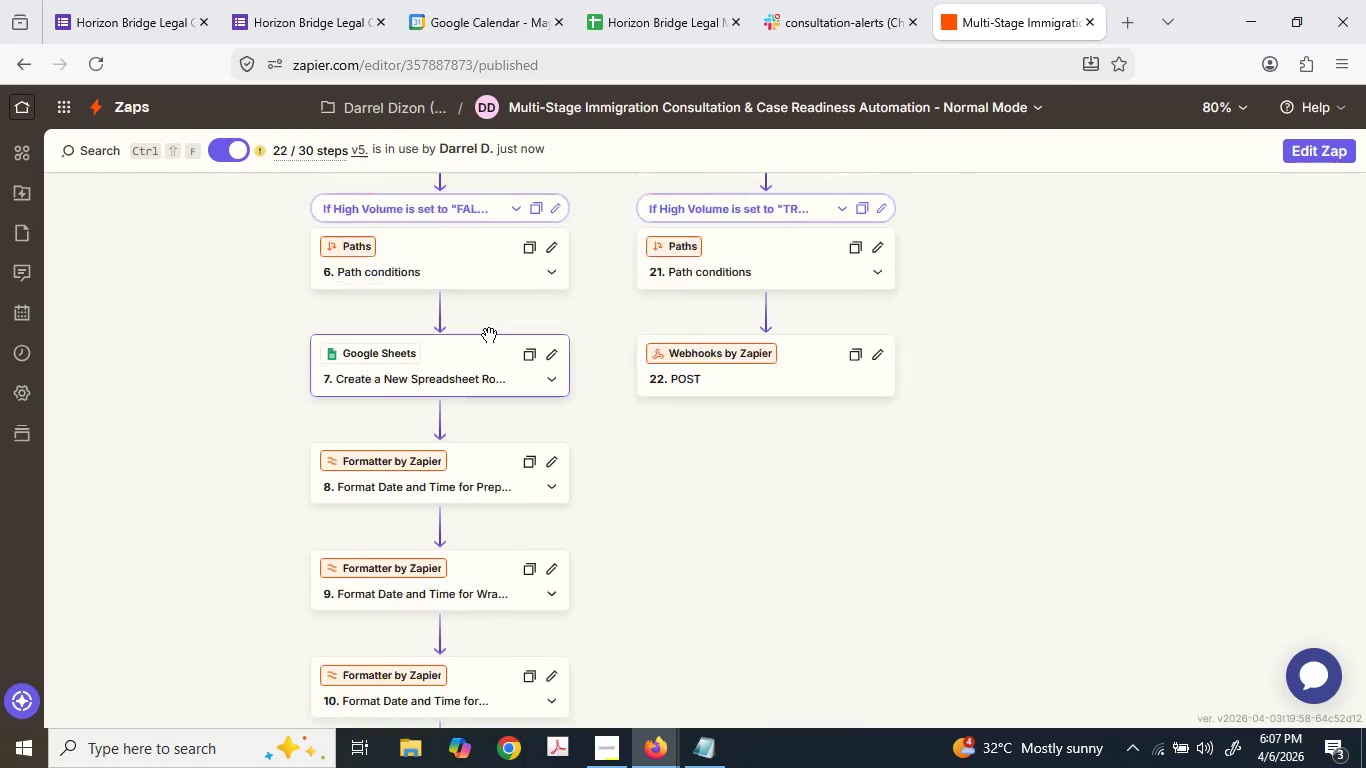 
scroll: coordinate [489, 335], scroll_direction: up, amount: 3.0
 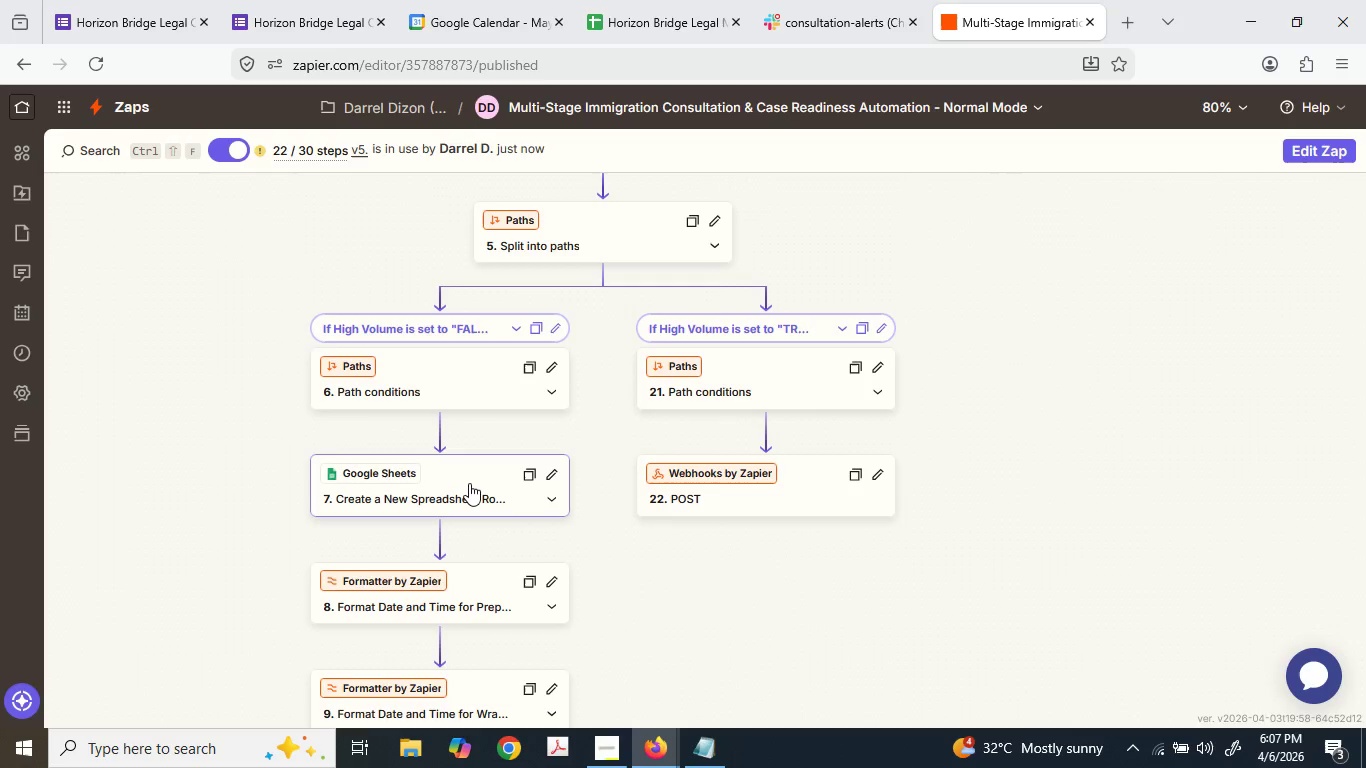 
left_click_drag(start_coordinate=[469, 483], to_coordinate=[545, 612])
 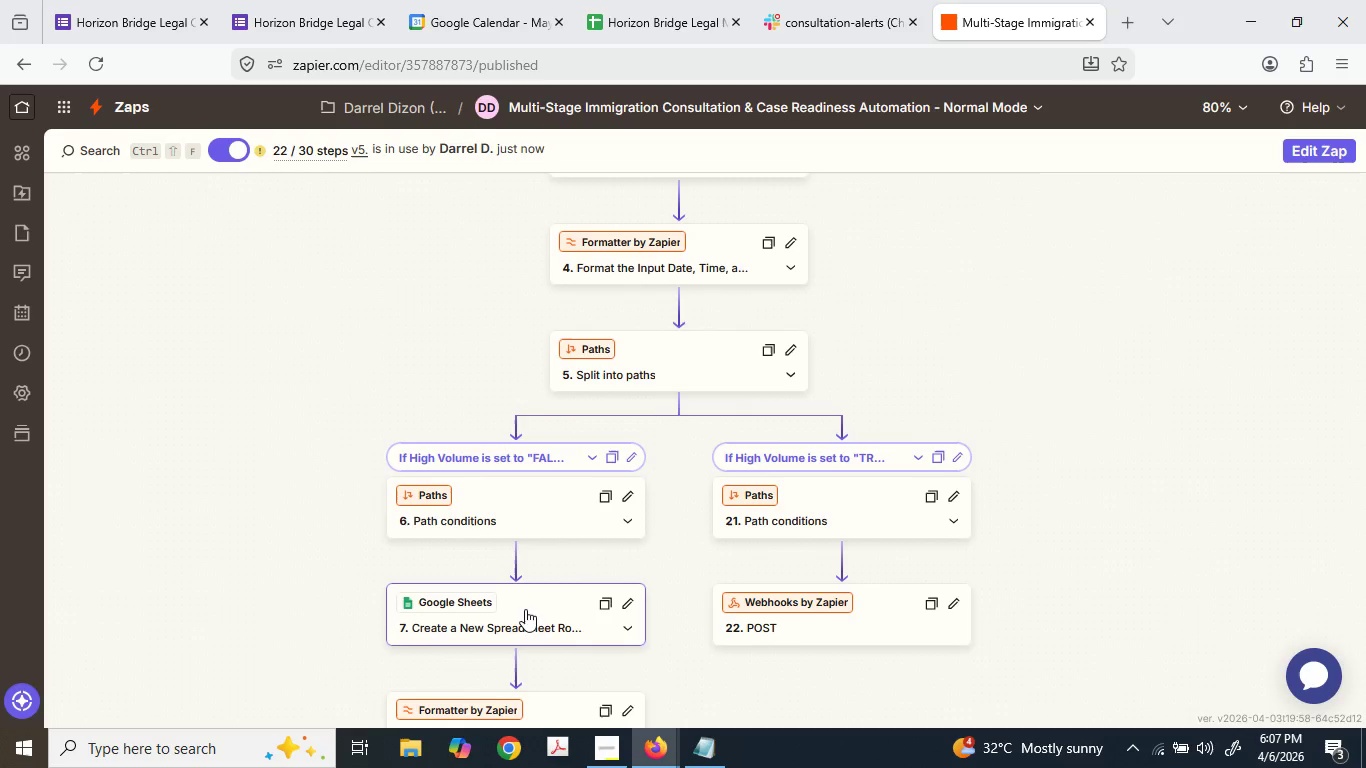 
left_click_drag(start_coordinate=[525, 609], to_coordinate=[458, 619])
 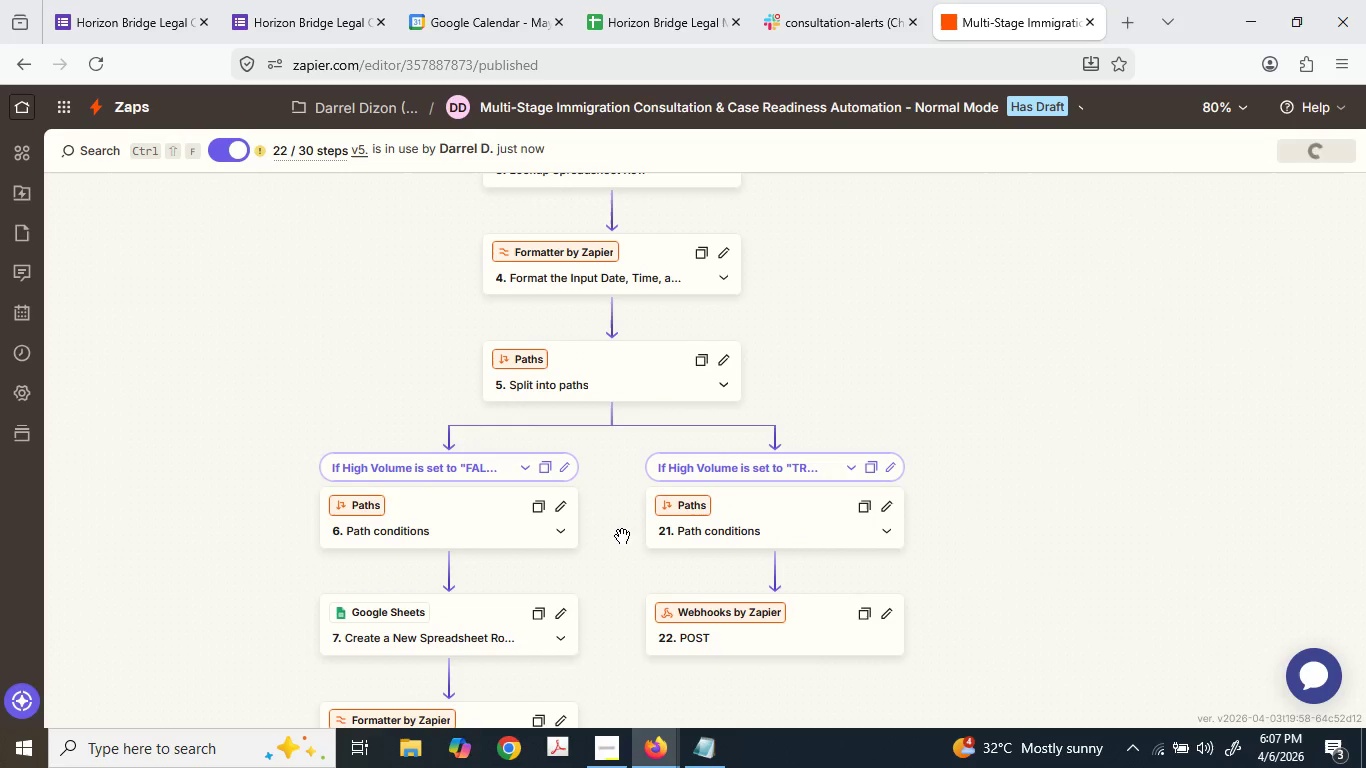 
left_click_drag(start_coordinate=[471, 606], to_coordinate=[539, 577])
 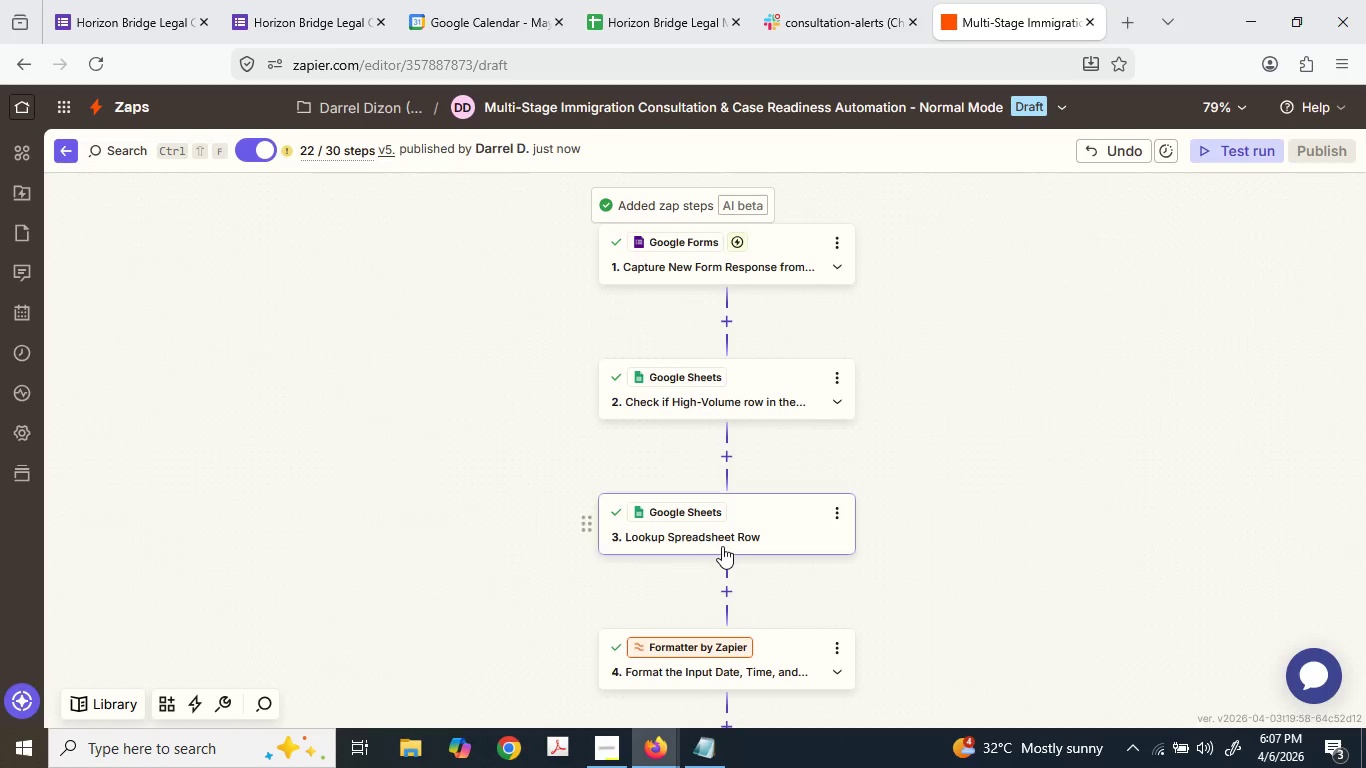 
scroll: coordinate [714, 565], scroll_direction: down, amount: 9.0
 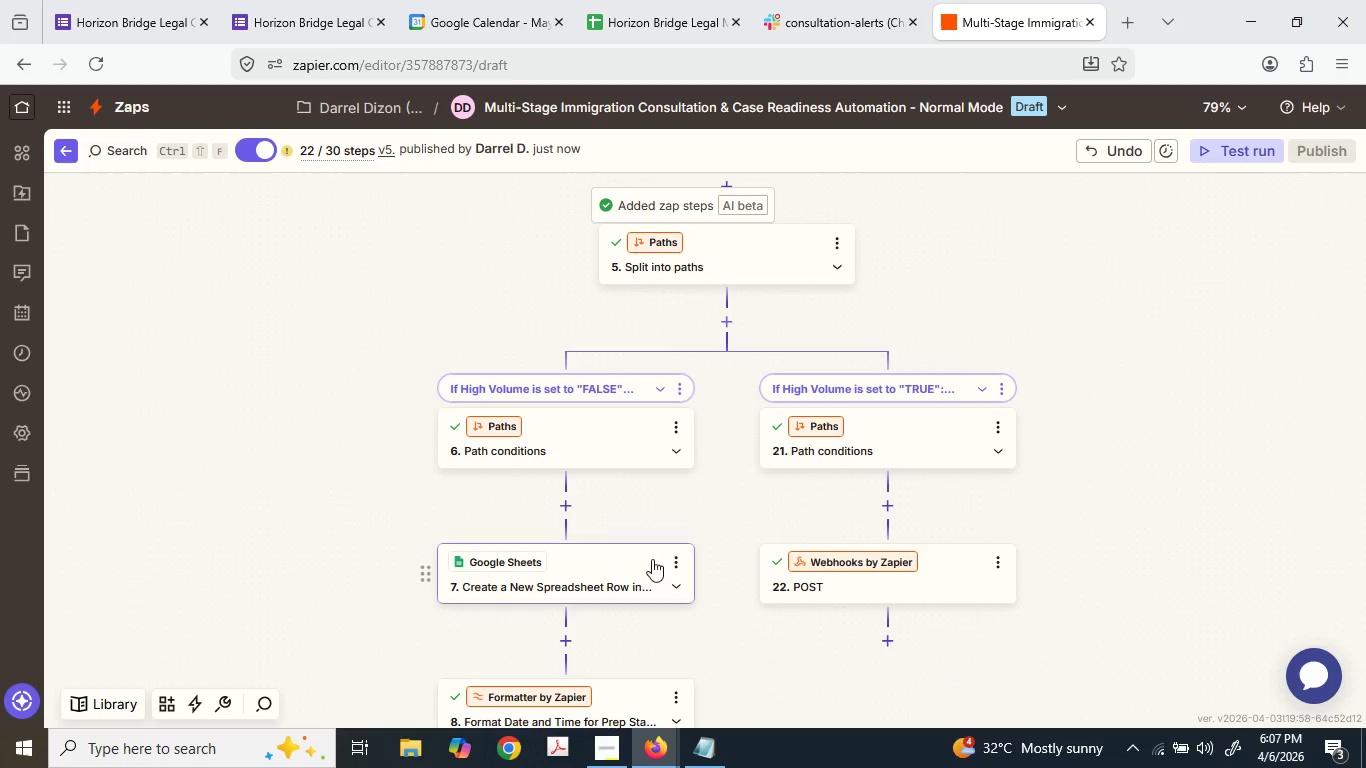 
left_click_drag(start_coordinate=[621, 563], to_coordinate=[725, 463])
 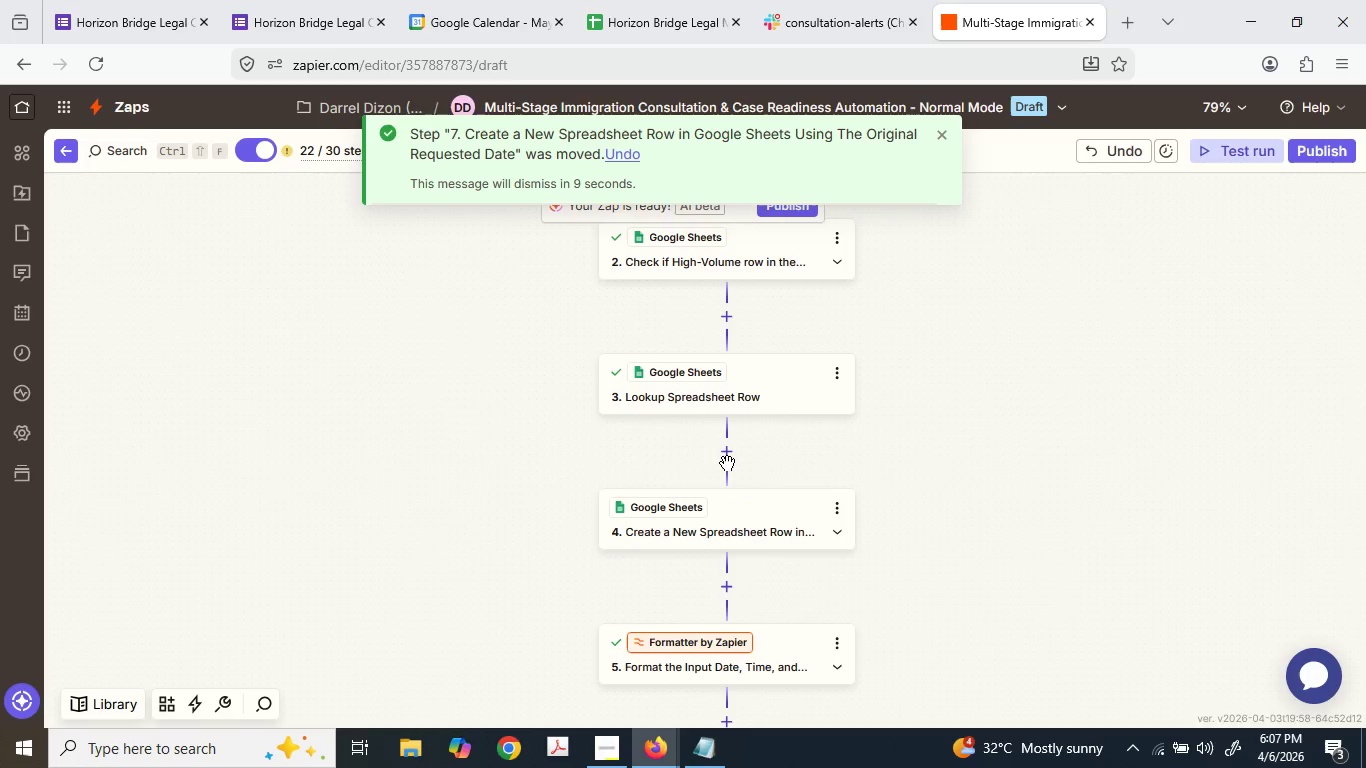 
scroll: coordinate [727, 461], scroll_direction: up, amount: 2.0
 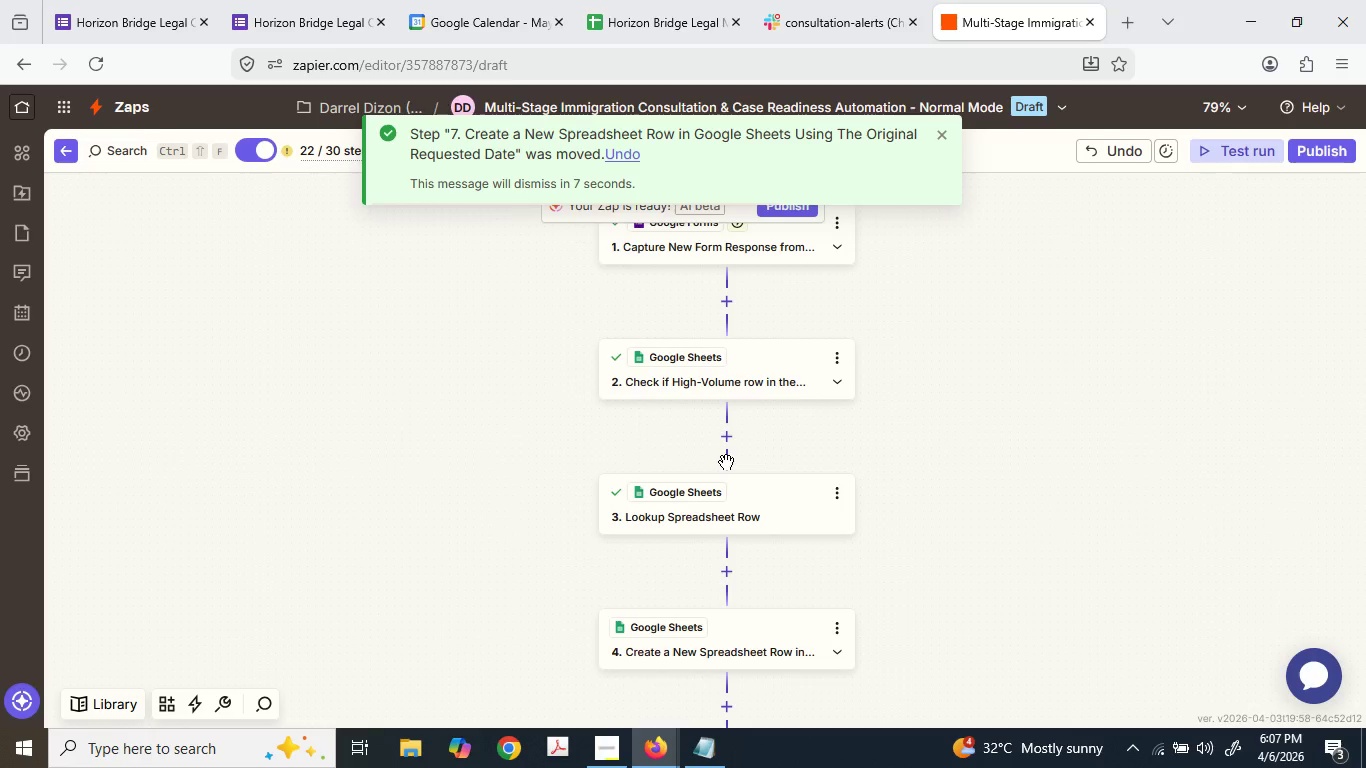 
scroll: coordinate [777, 485], scroll_direction: down, amount: 3.0
 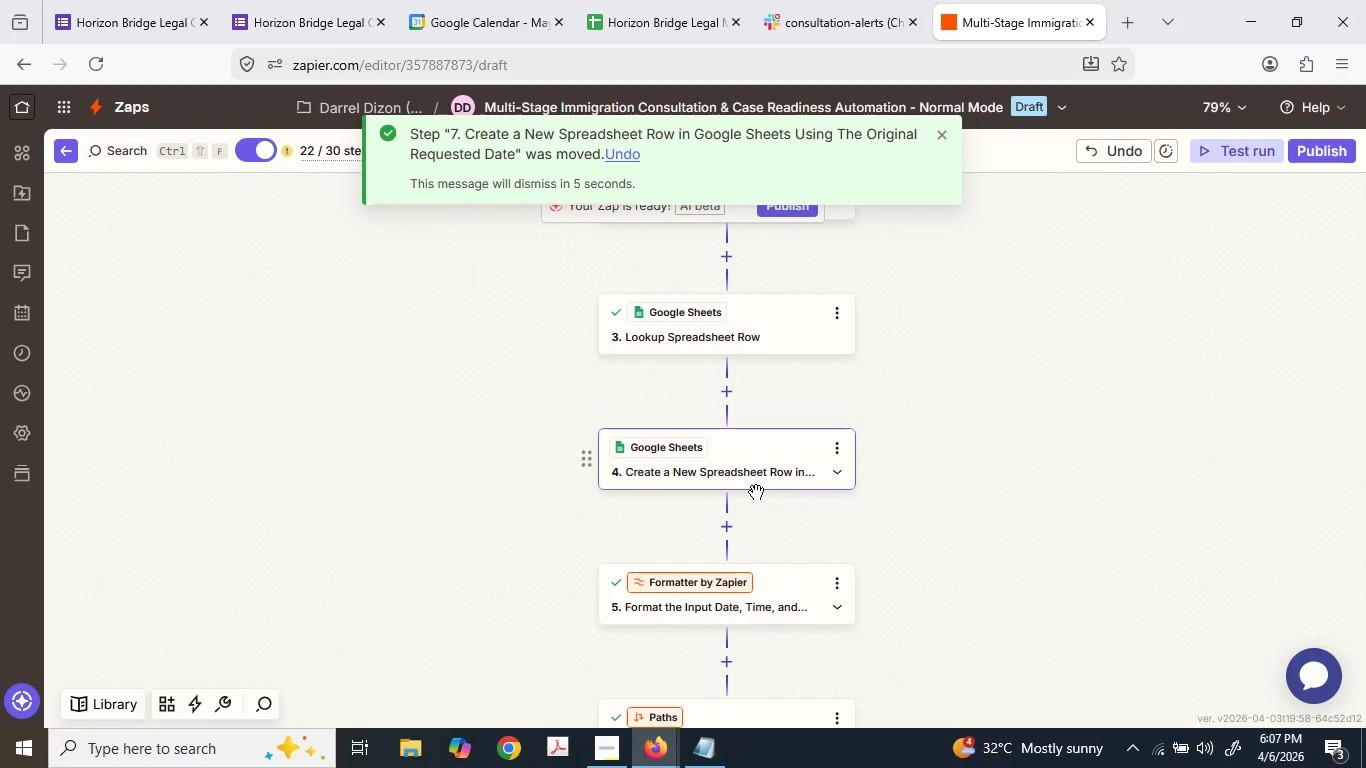 
scroll: coordinate [753, 498], scroll_direction: up, amount: 3.0
 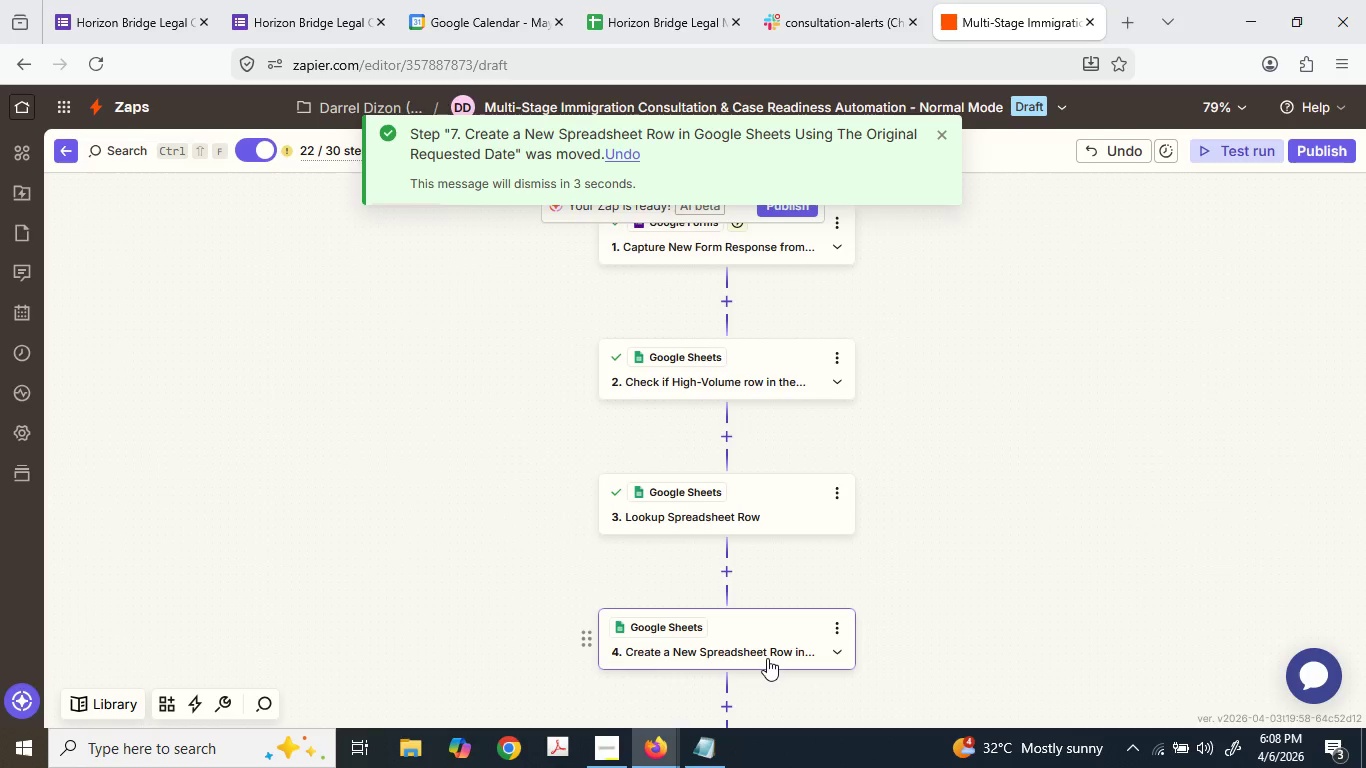 
left_click_drag(start_coordinate=[770, 651], to_coordinate=[719, 305])
 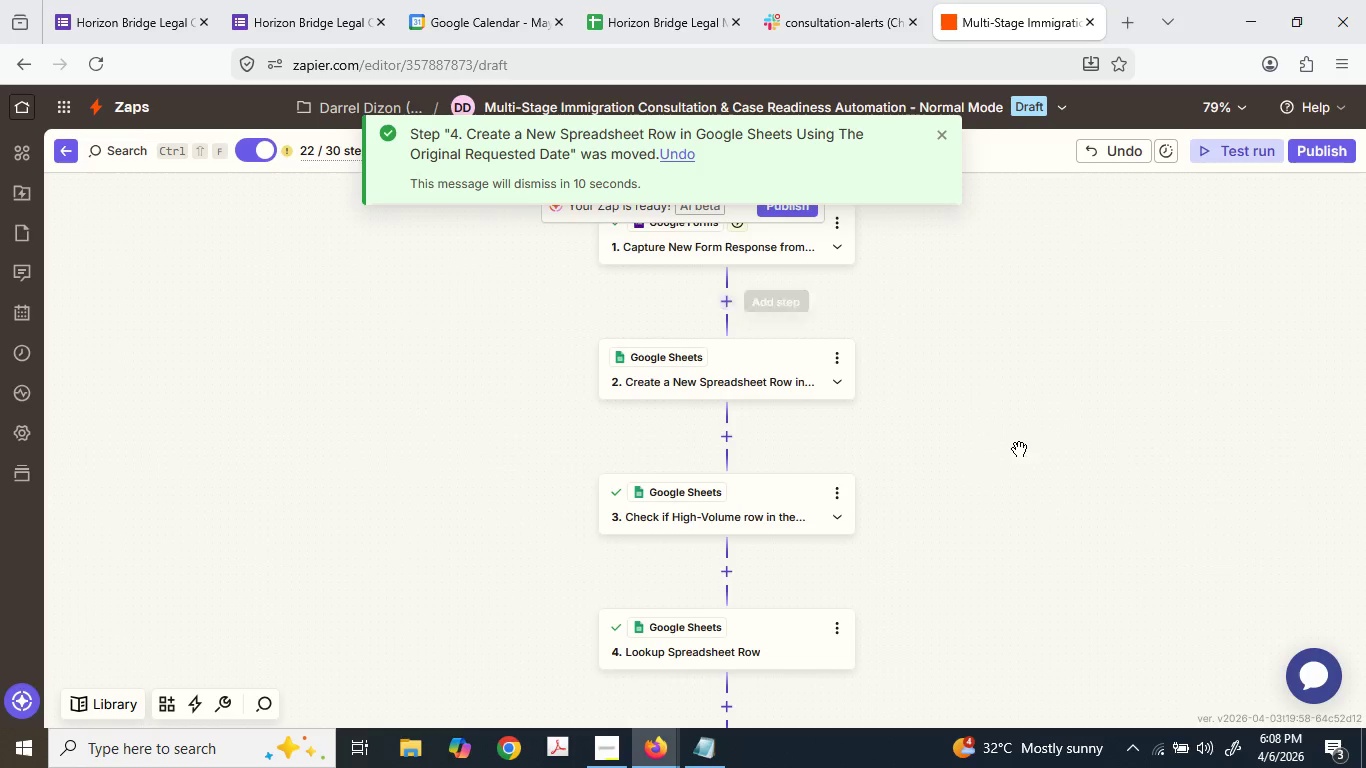 
scroll: coordinate [1017, 449], scroll_direction: up, amount: 2.0
 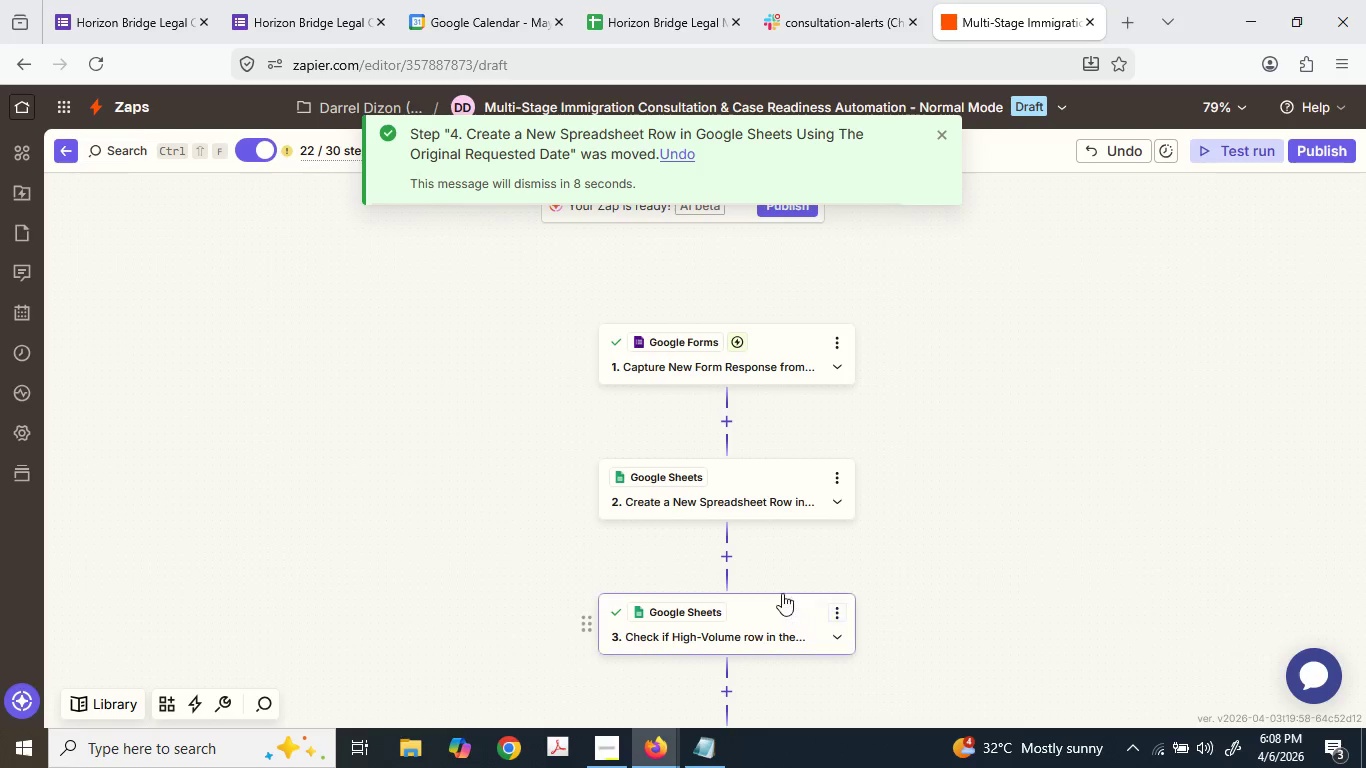 
scroll: coordinate [1105, 364], scroll_direction: down, amount: 15.0
 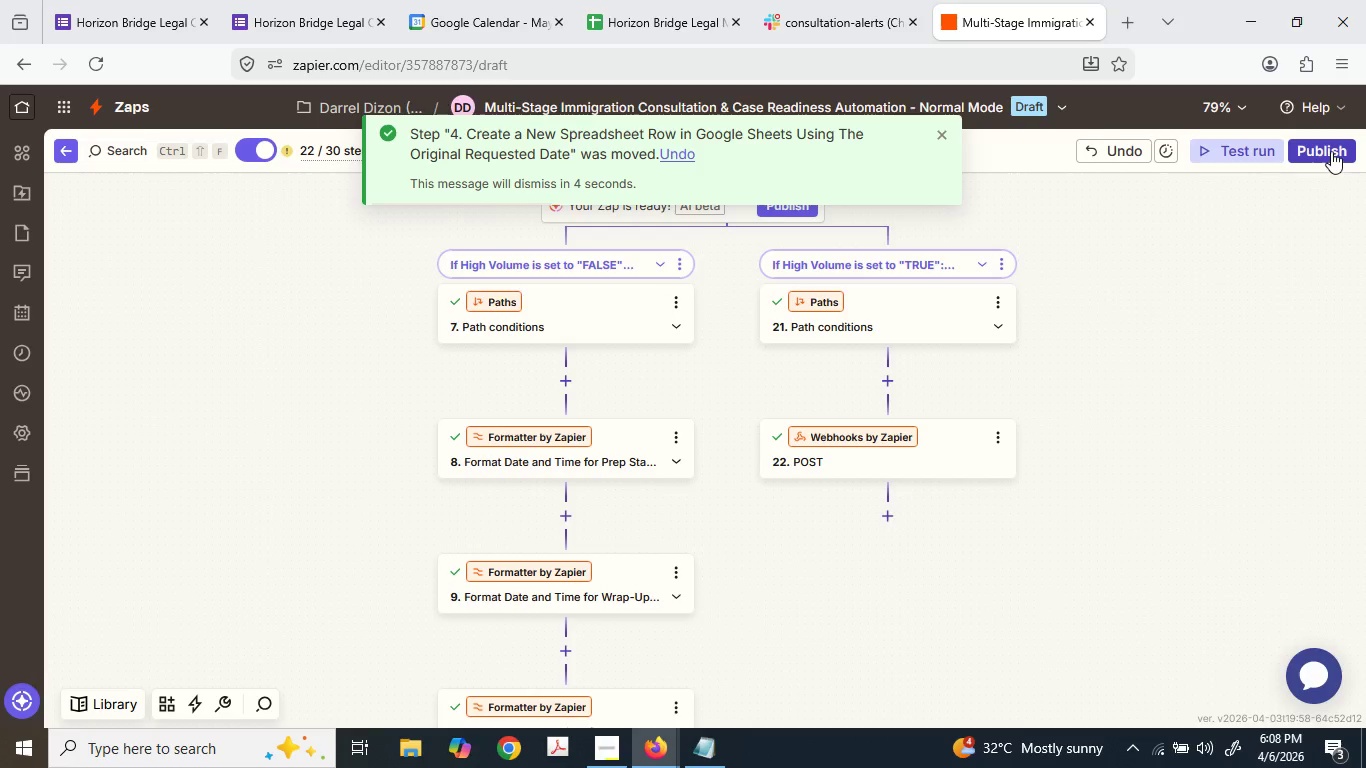 
left_click([1330, 150])
 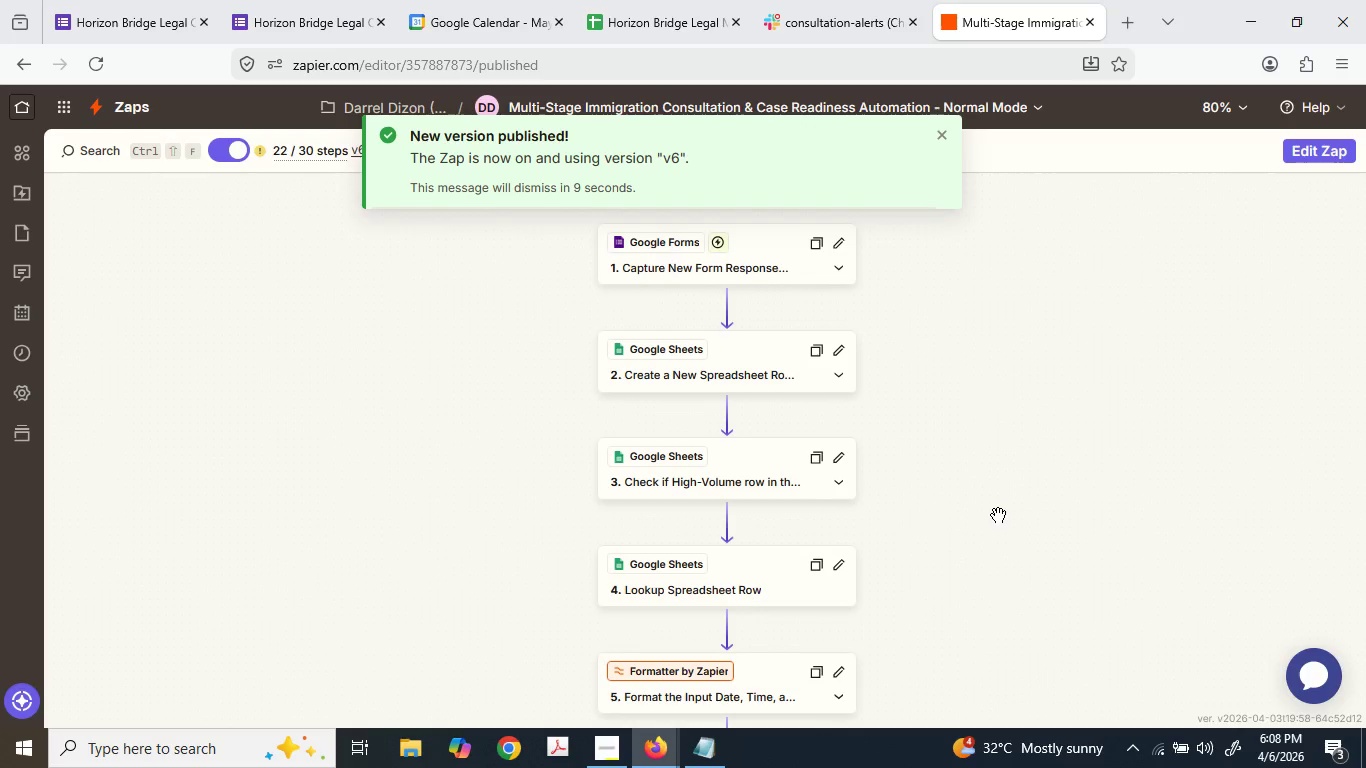 
wait(14.75)
 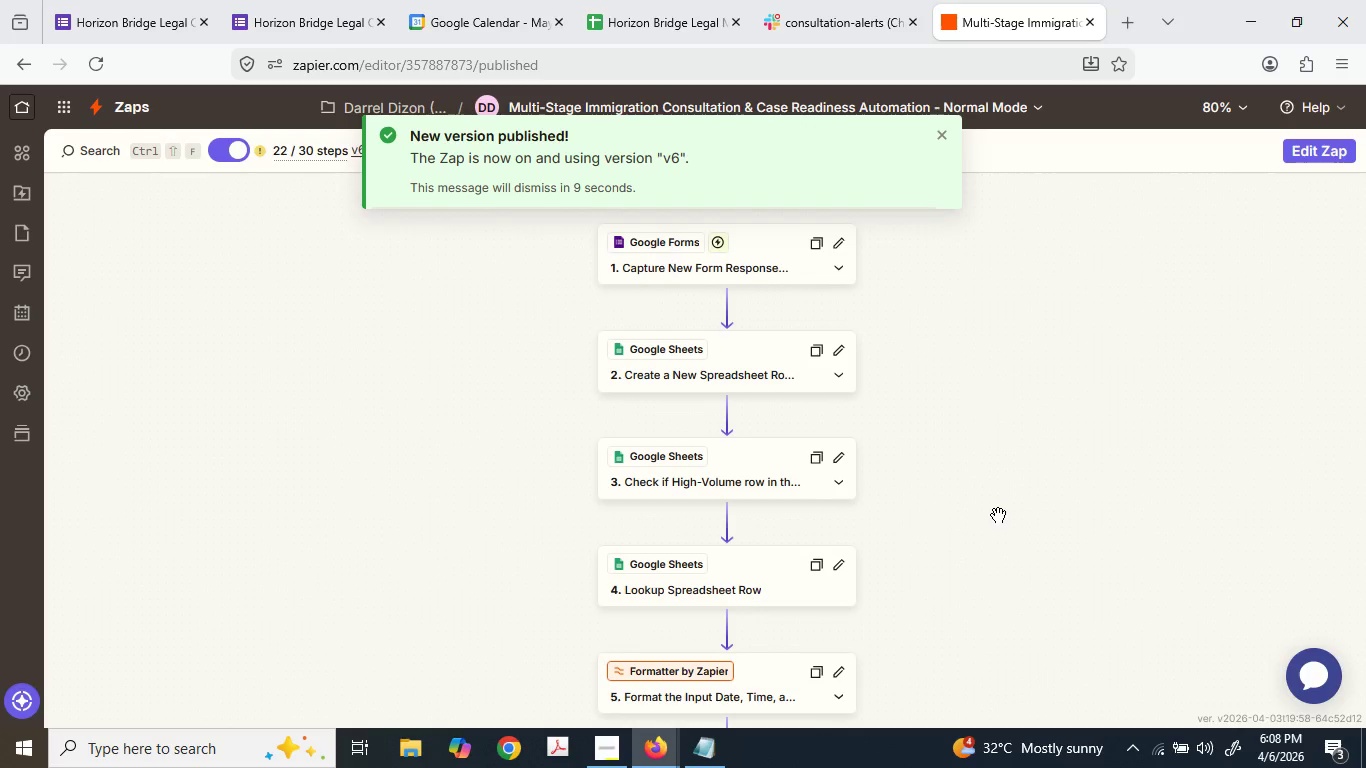 
left_click_drag(start_coordinate=[761, 253], to_coordinate=[1036, 288])
 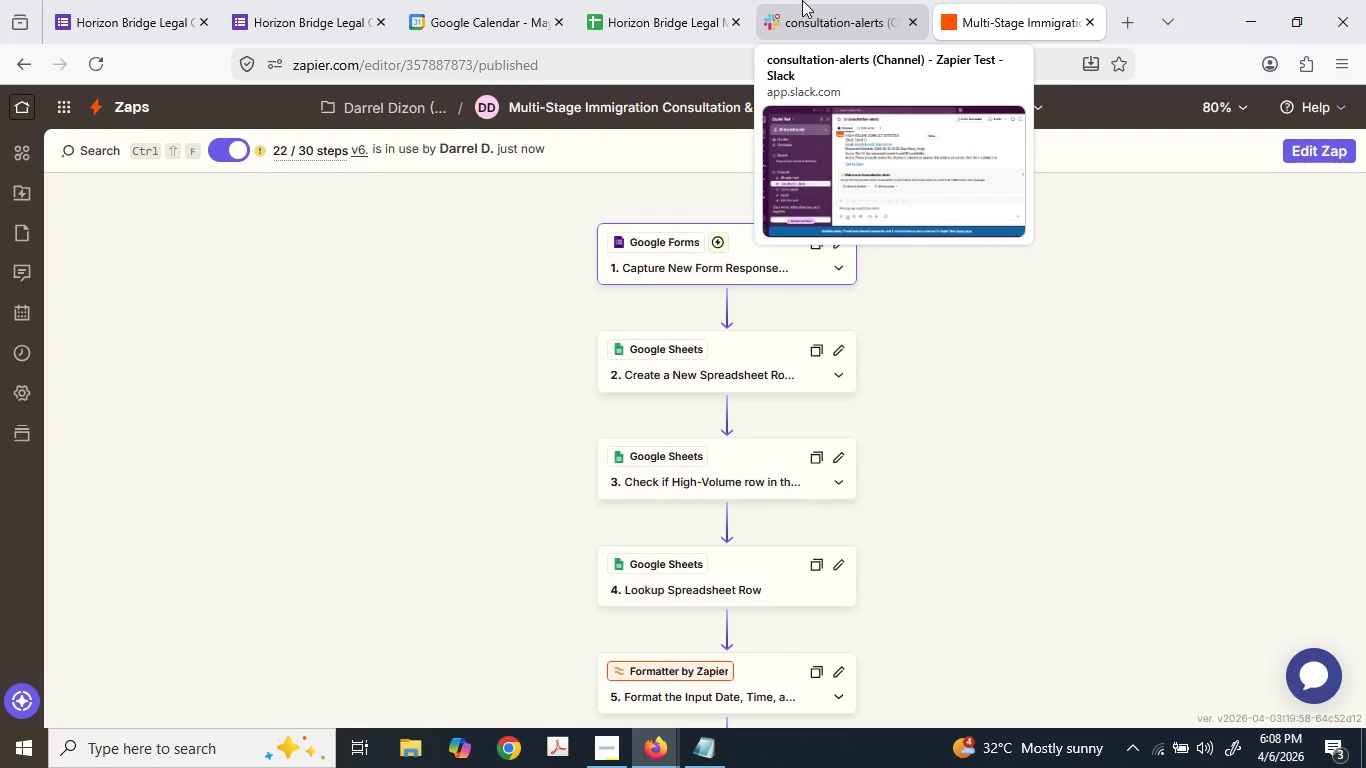 
left_click([802, 0])
 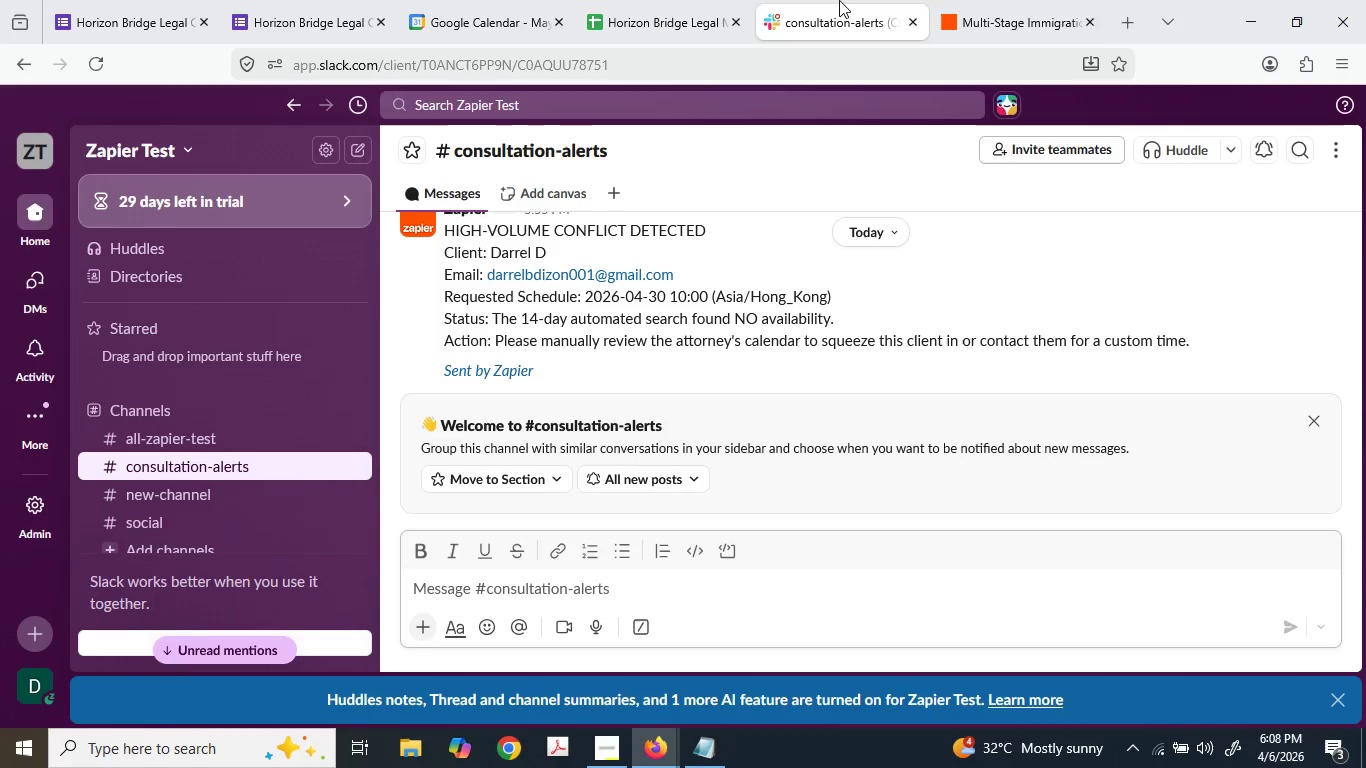 
left_click([1003, 0])
 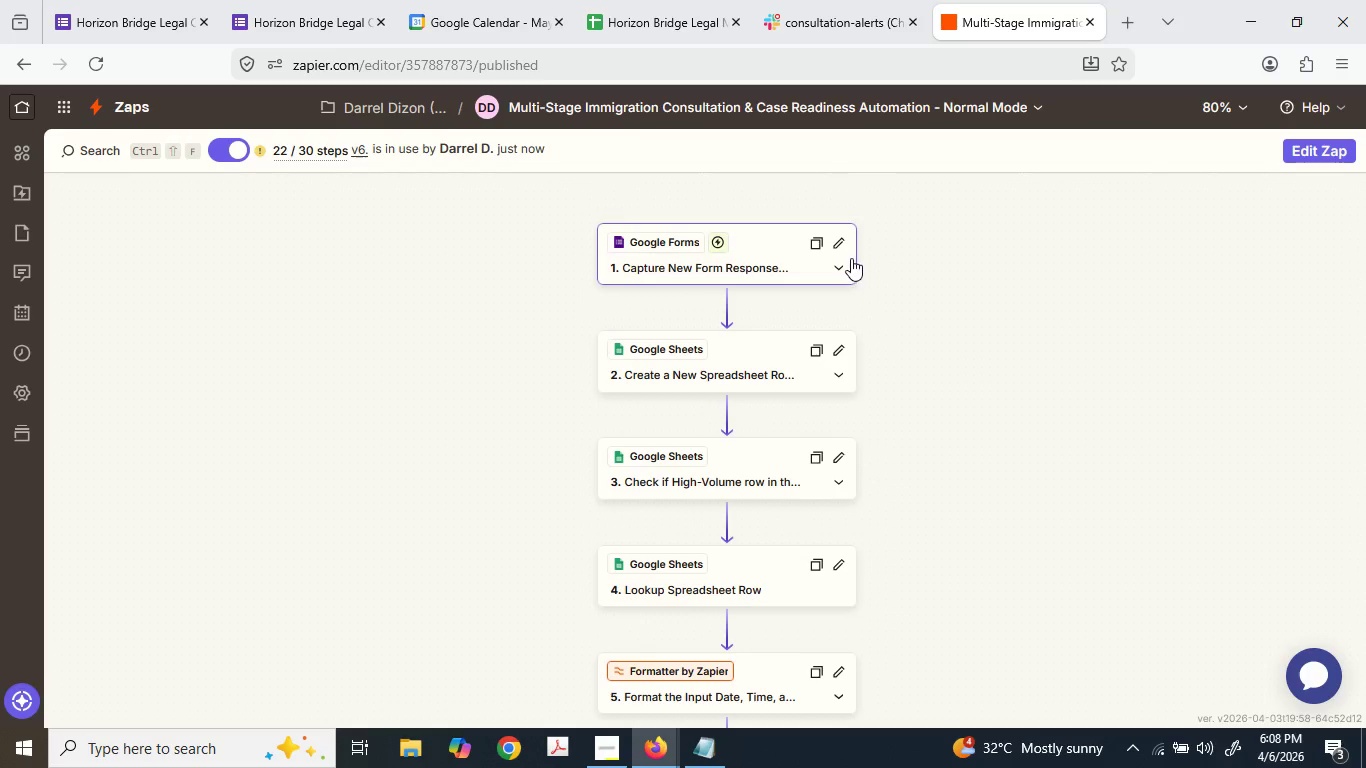 
mouse_move([836, 36])
 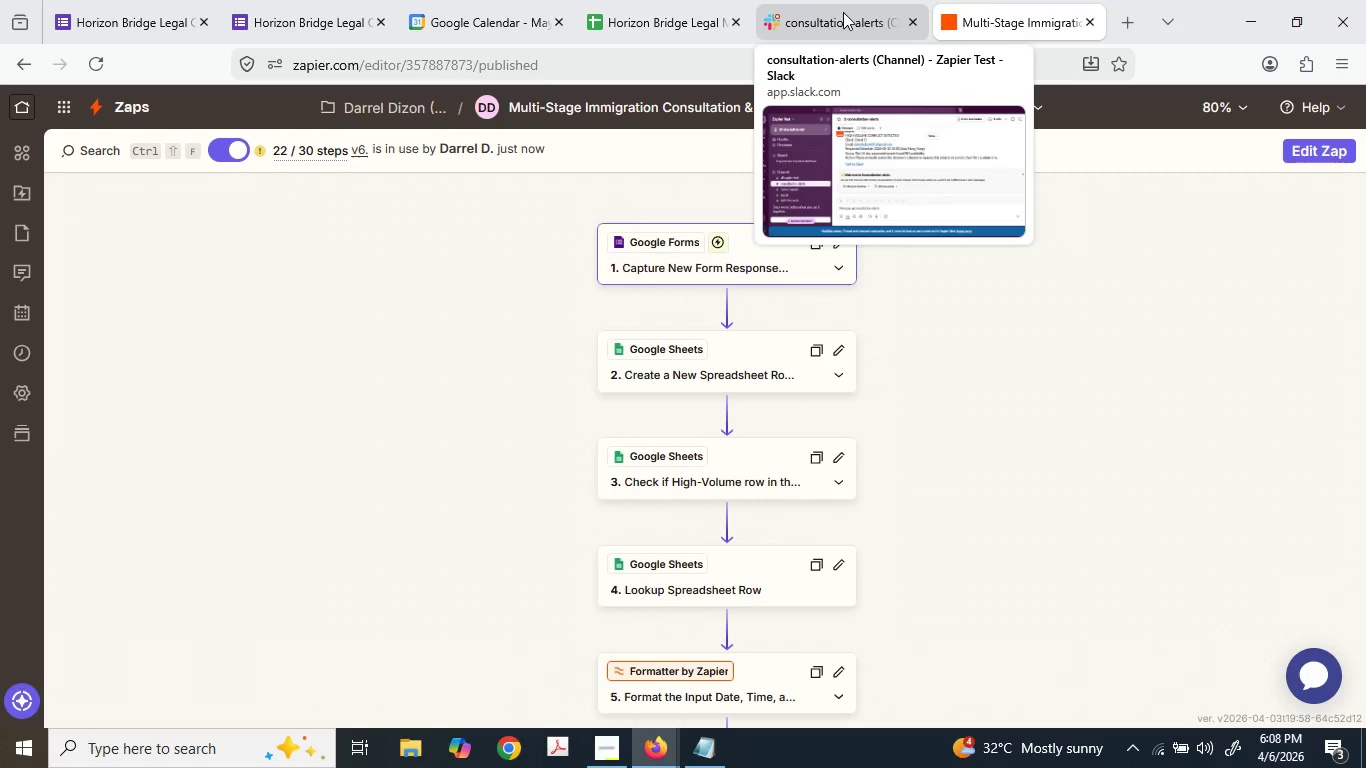 
mouse_move([824, 37])
 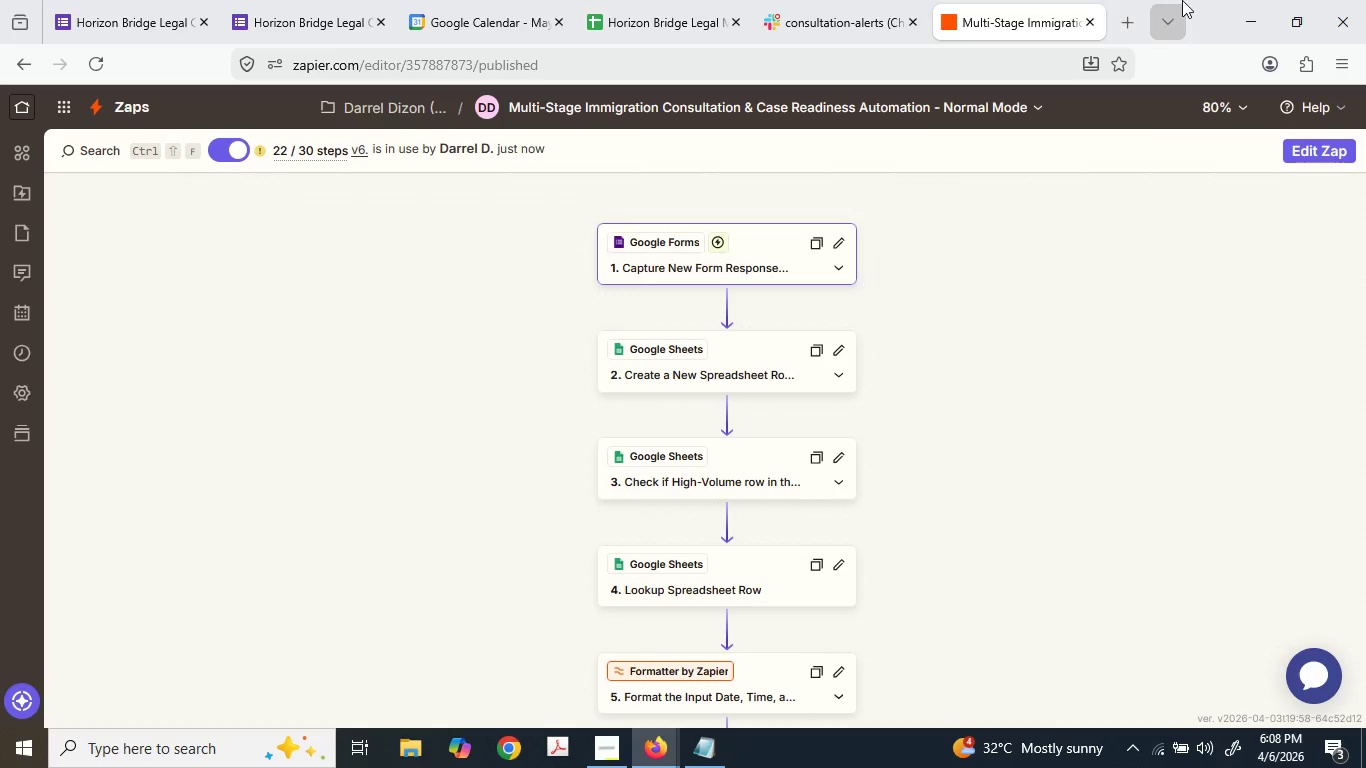 
left_click_drag(start_coordinate=[1197, 7], to_coordinate=[0, 79])
 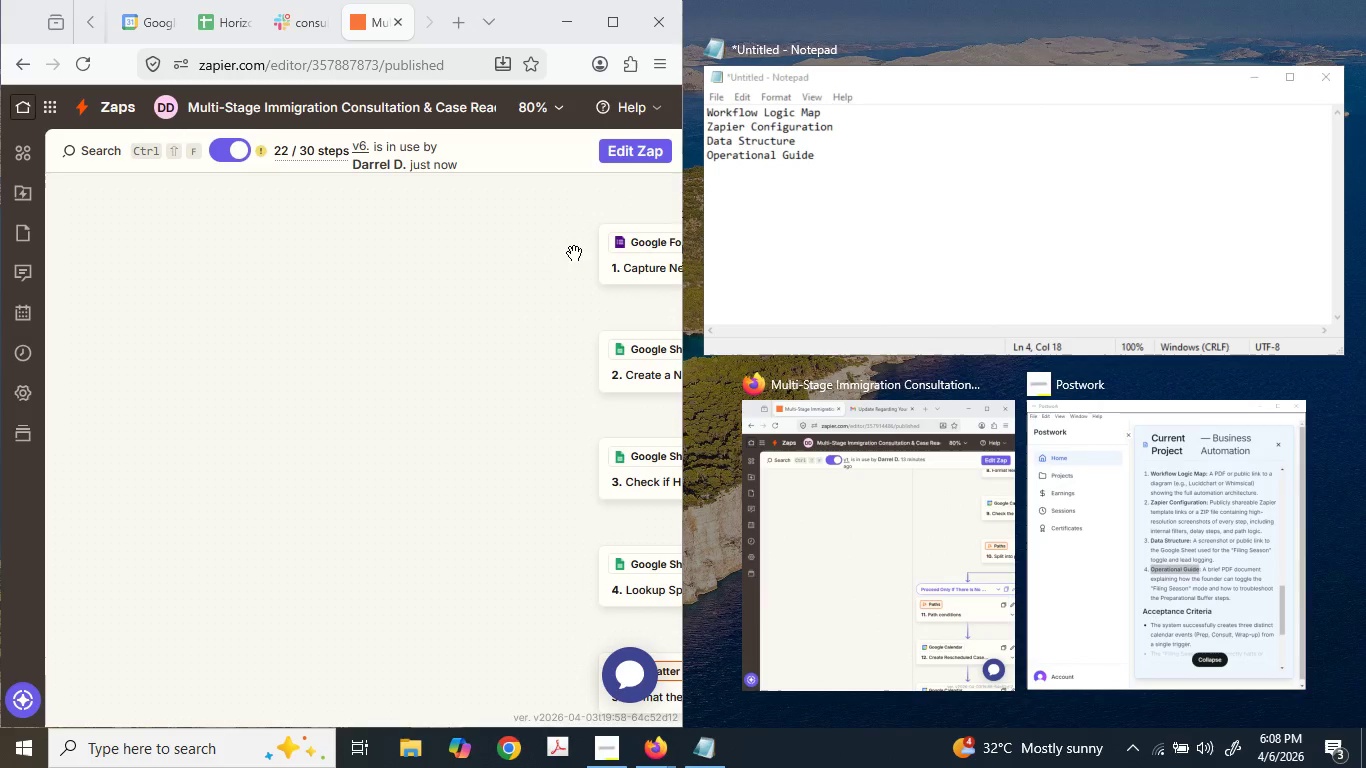 
left_click([500, 276])
 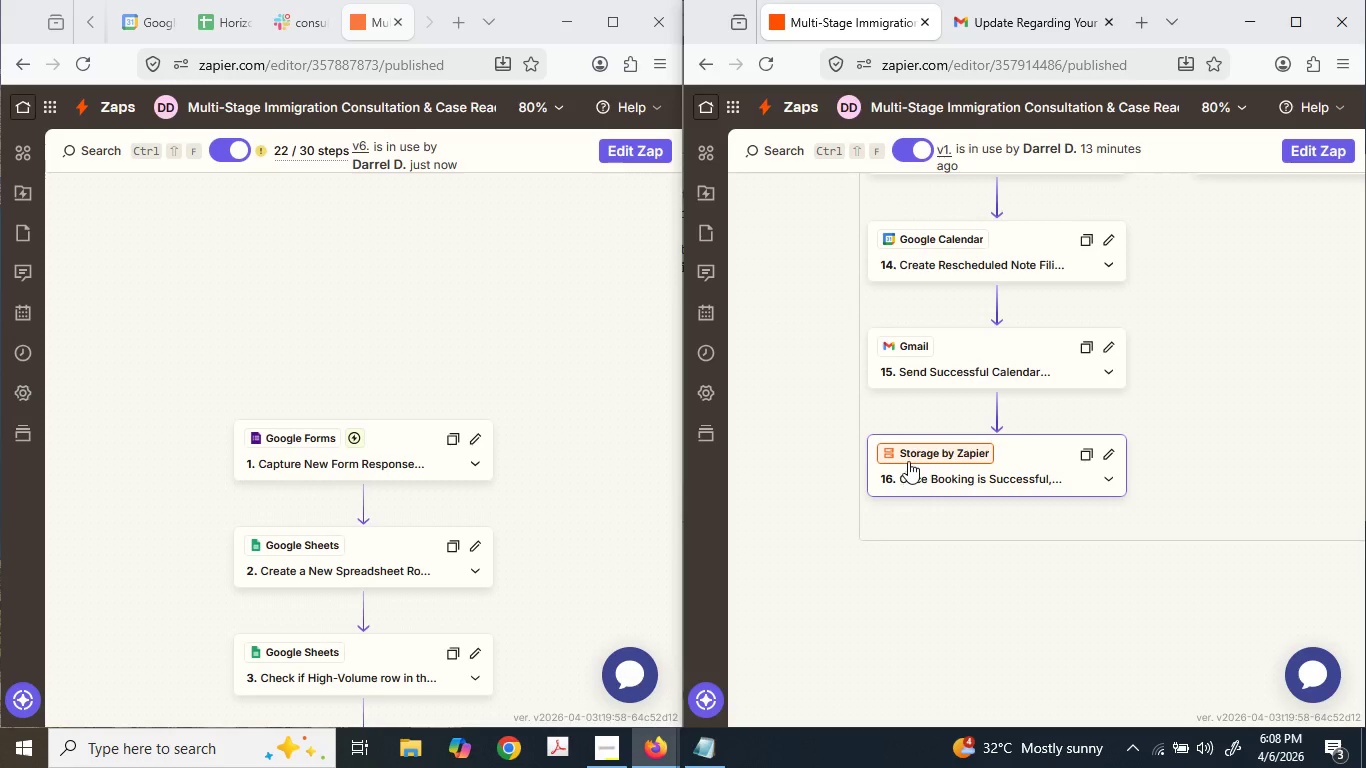 
wait(14.44)
 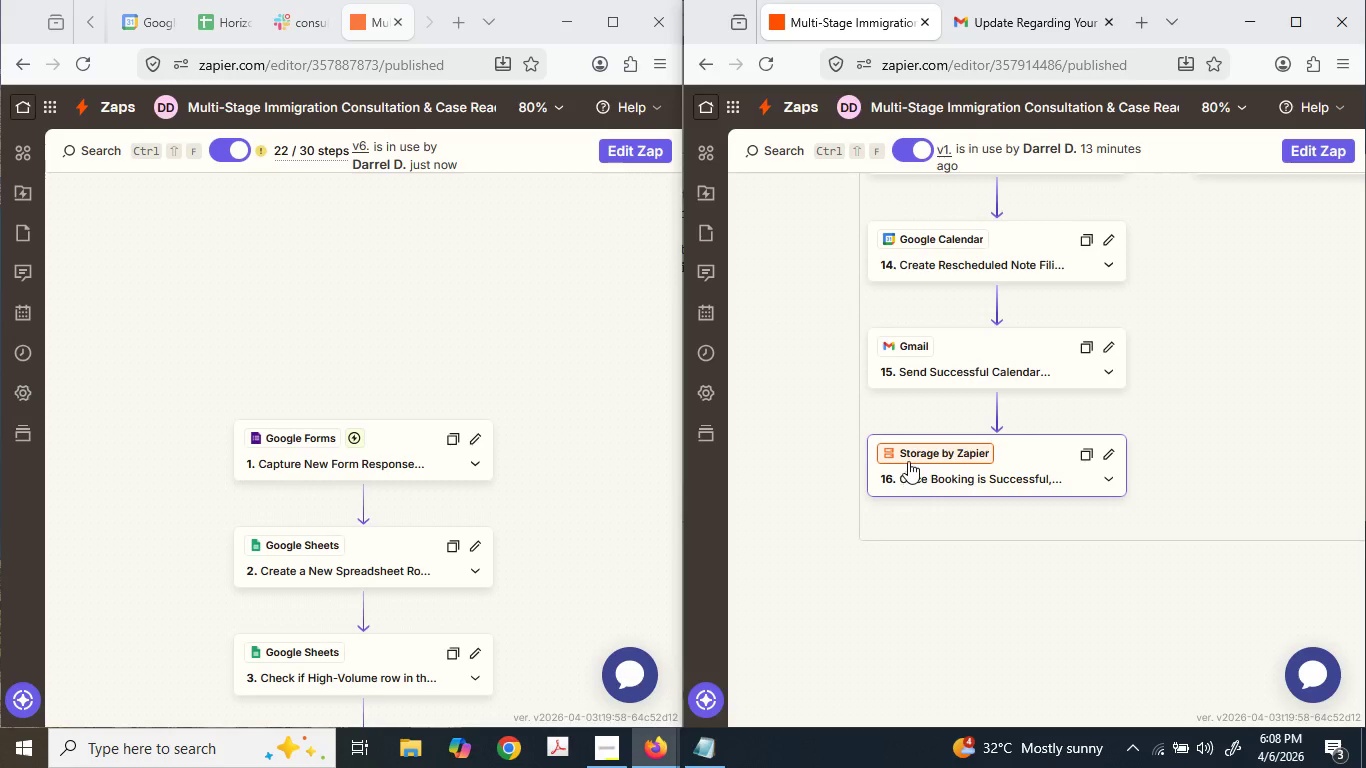 
scroll: coordinate [1010, 578], scroll_direction: down, amount: 26.0
 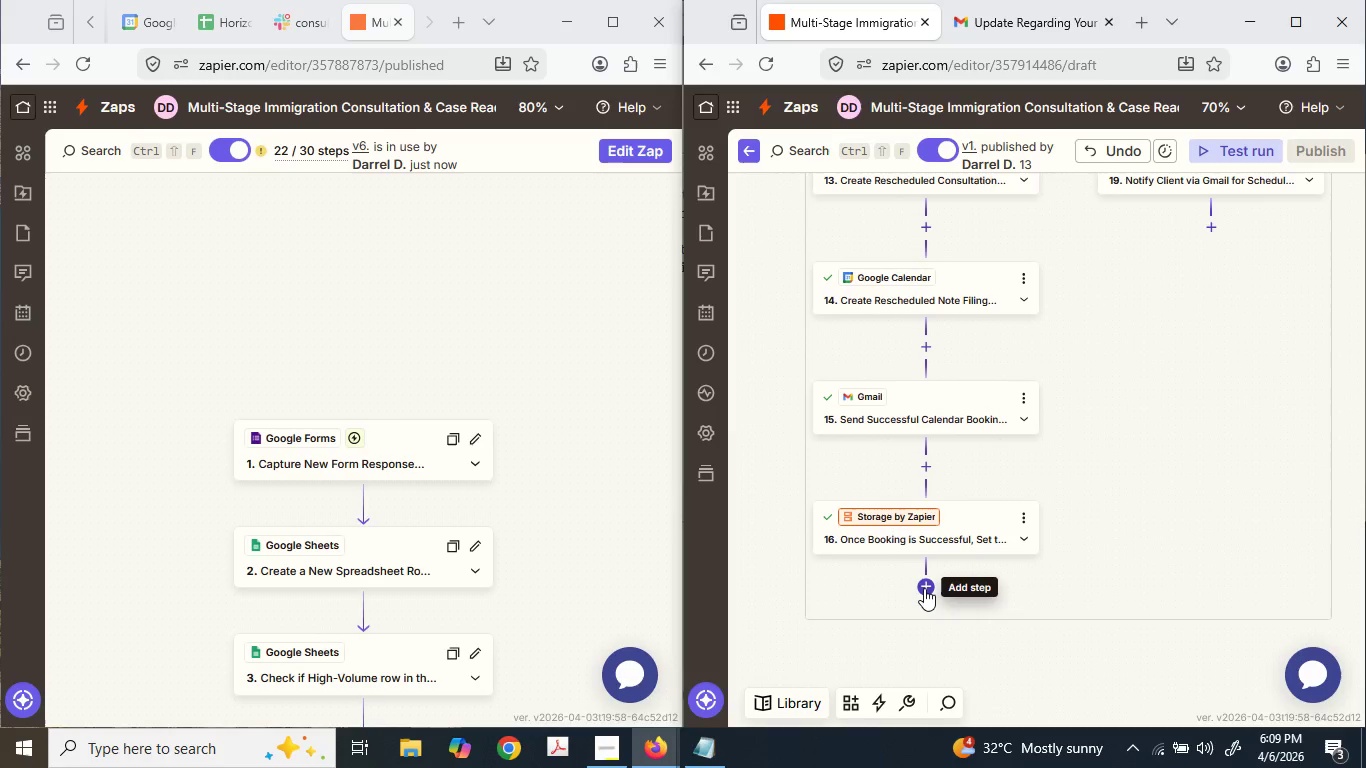 
left_click([924, 588])
 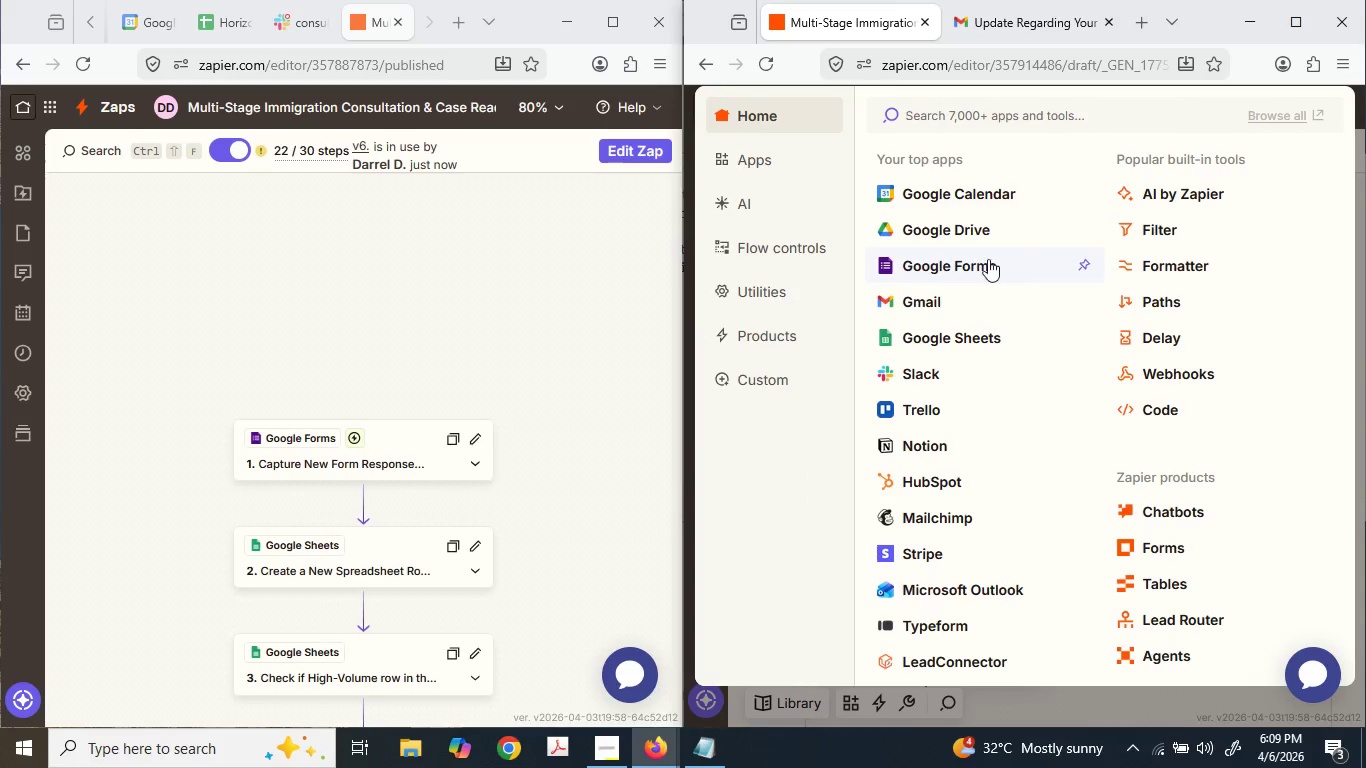 
left_click([931, 335])
 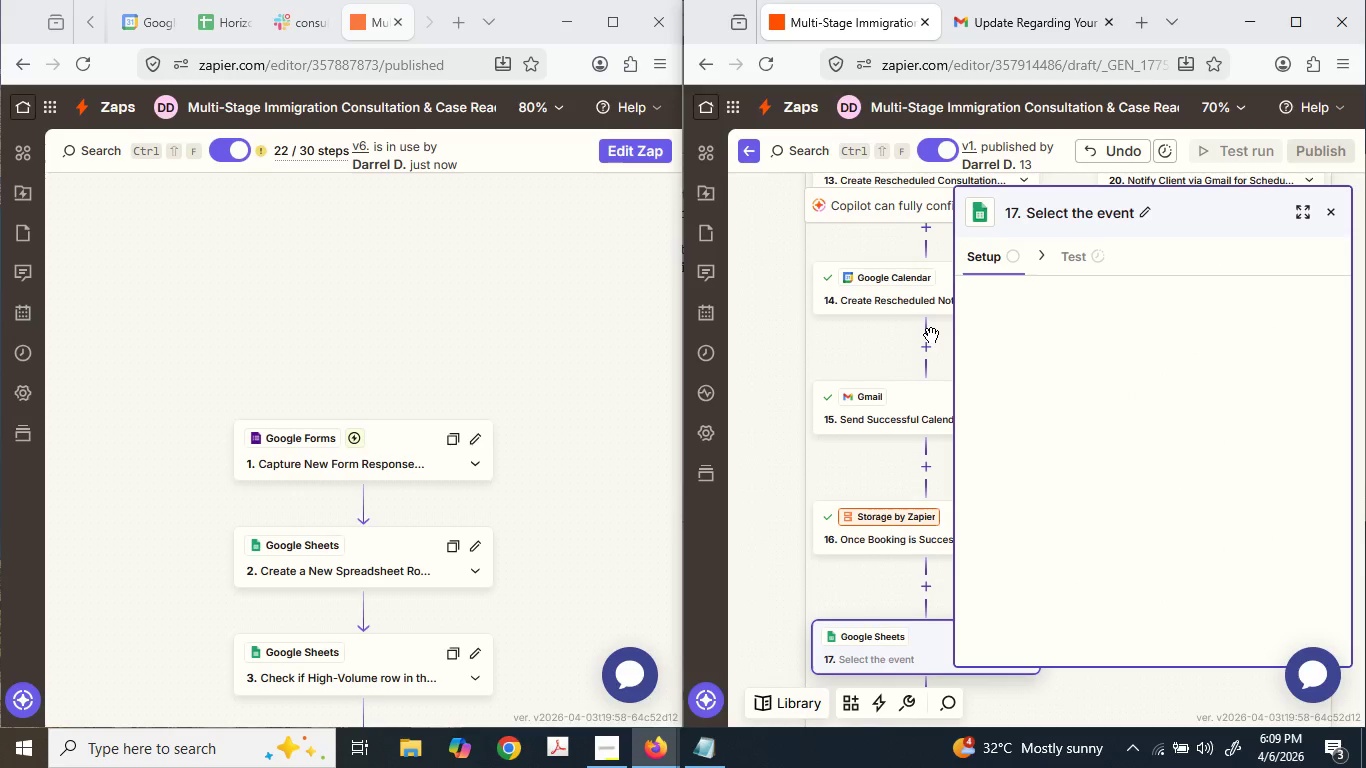 
scroll: coordinate [558, 411], scroll_direction: down, amount: 3.0
 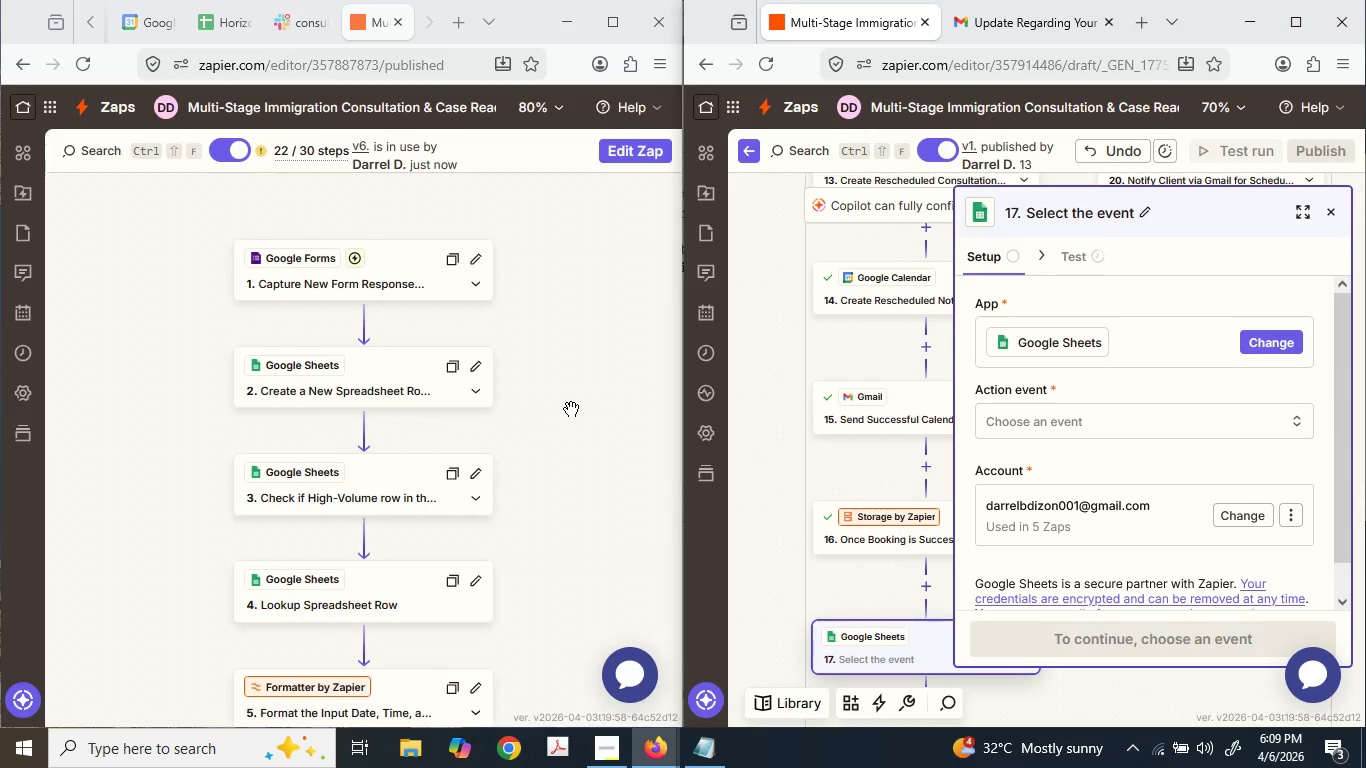 
wait(19.22)
 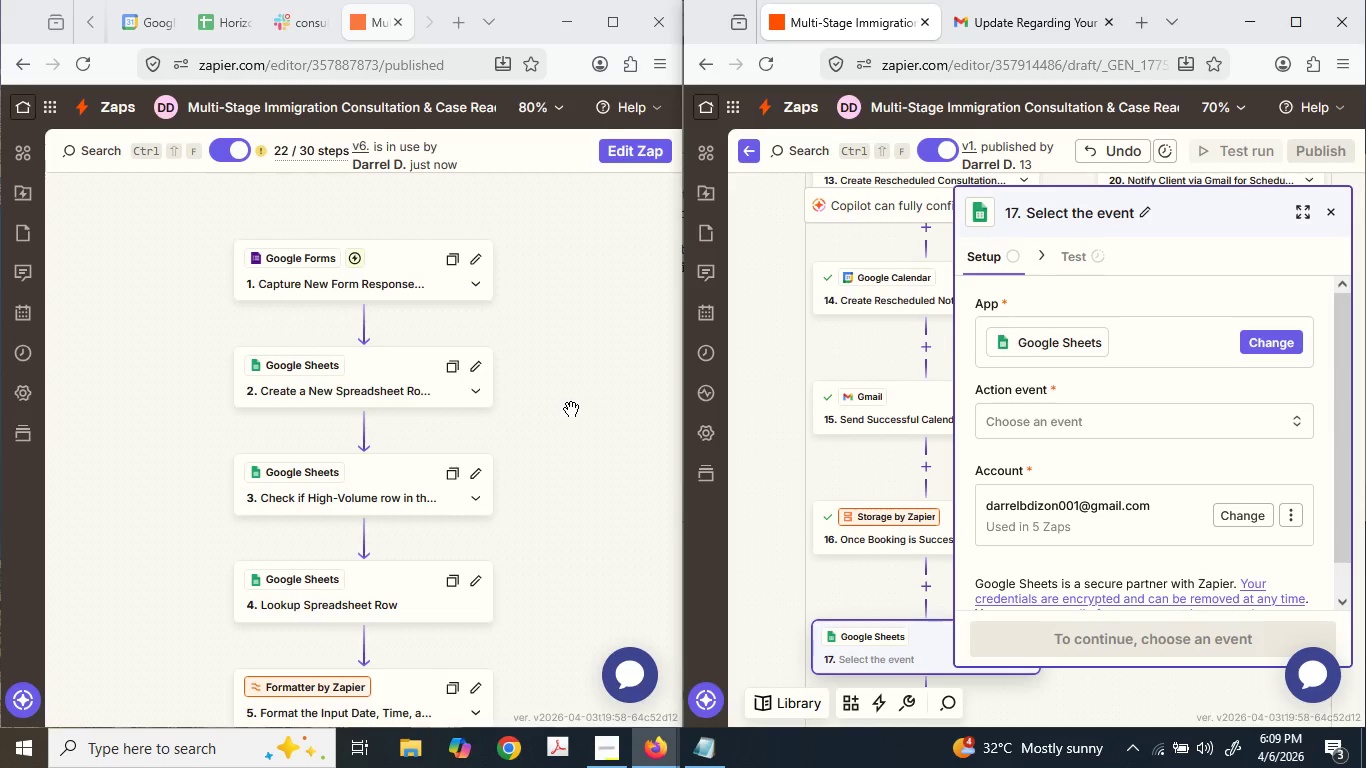 
left_click([1168, 417])
 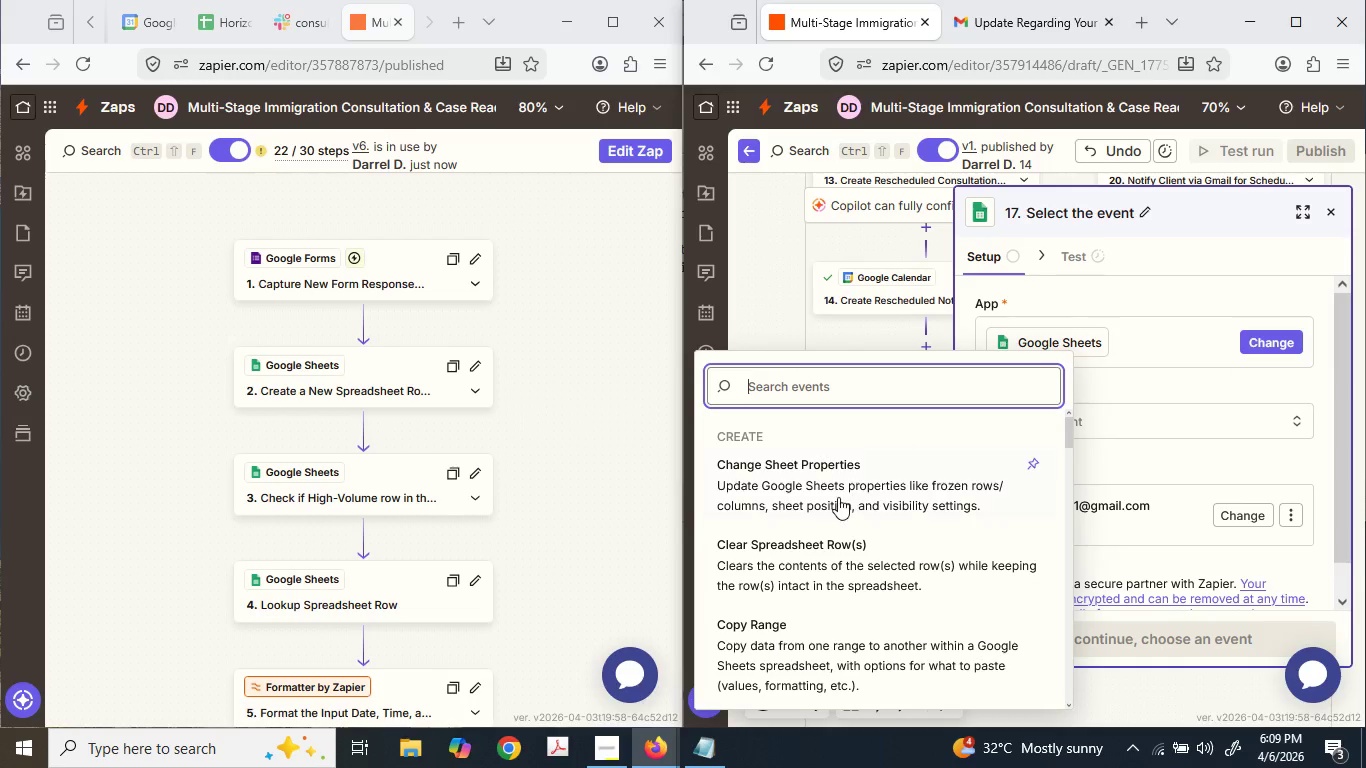 
scroll: coordinate [460, 465], scroll_direction: down, amount: 16.0
 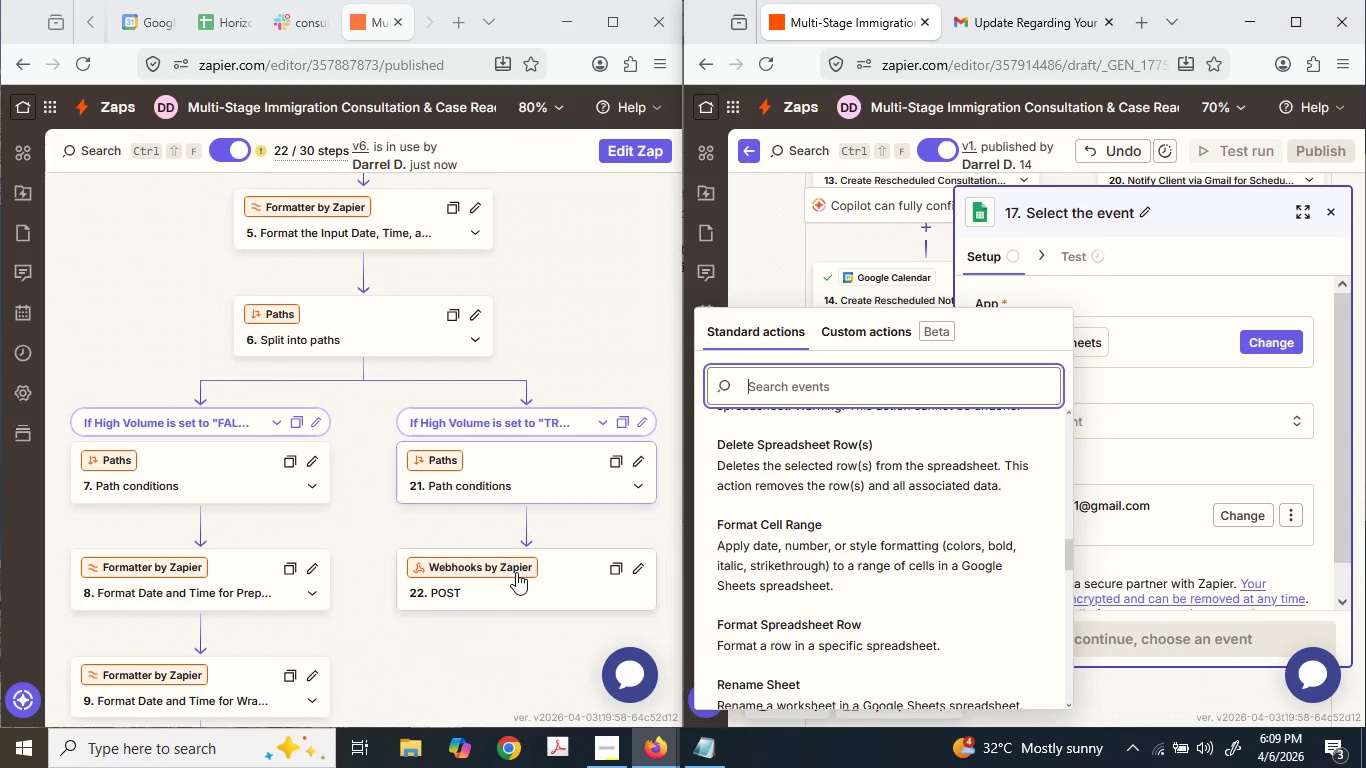 
left_click([552, 577])
 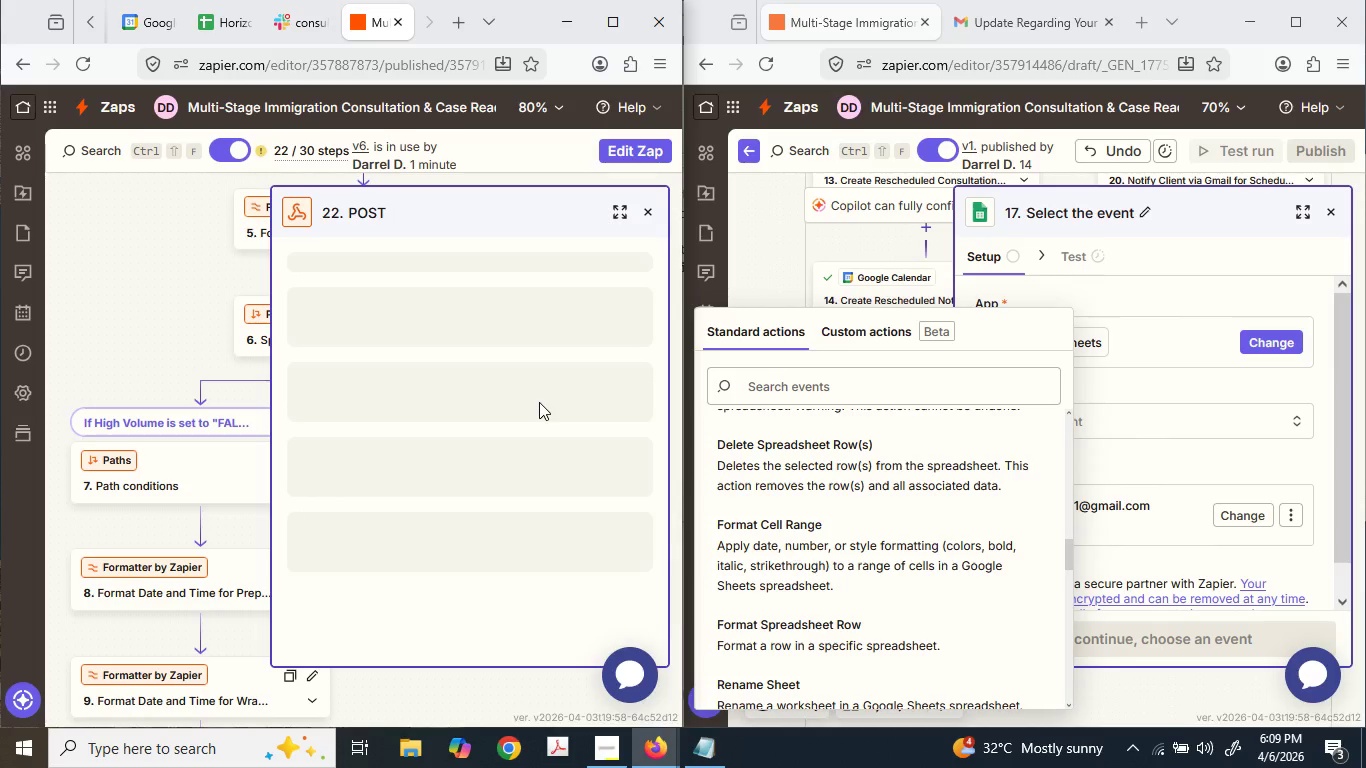 
scroll: coordinate [539, 402], scroll_direction: down, amount: 3.0
 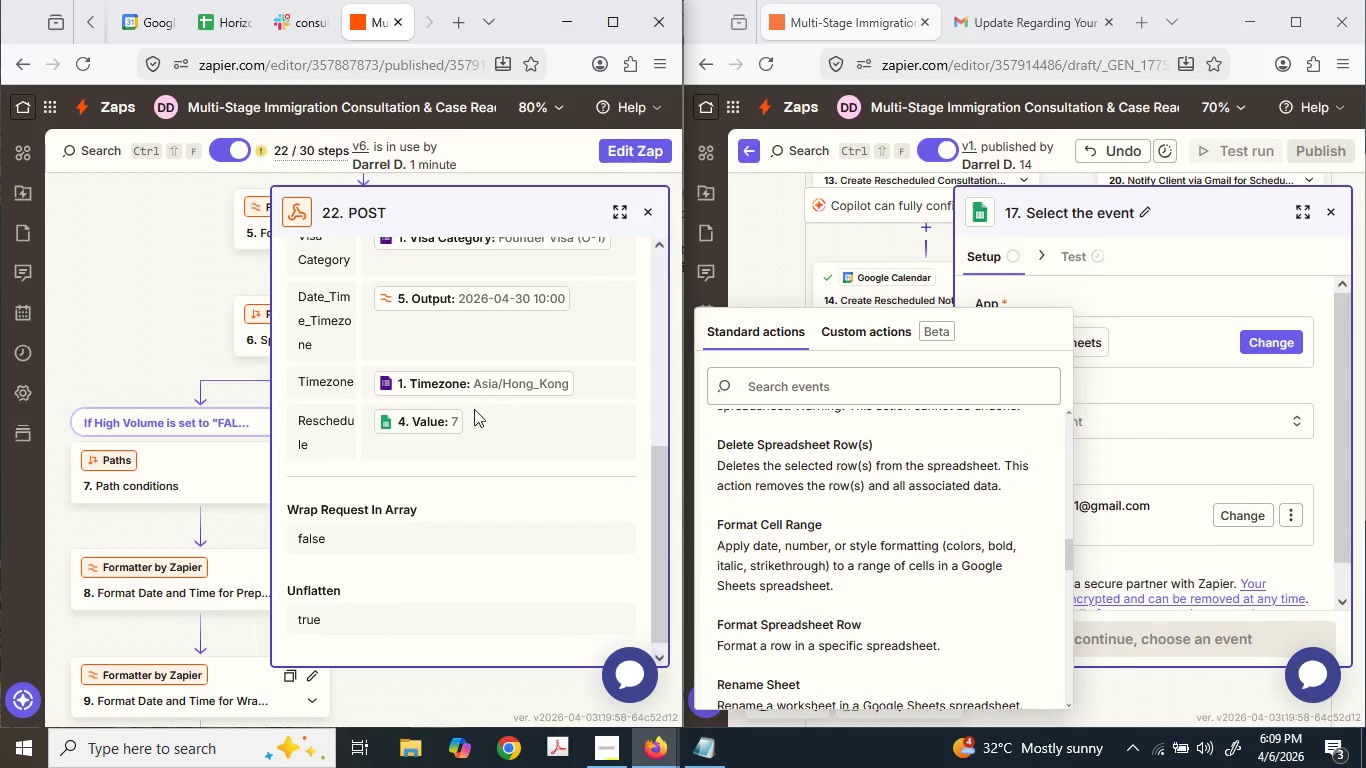 
scroll: coordinate [449, 419], scroll_direction: up, amount: 2.0
 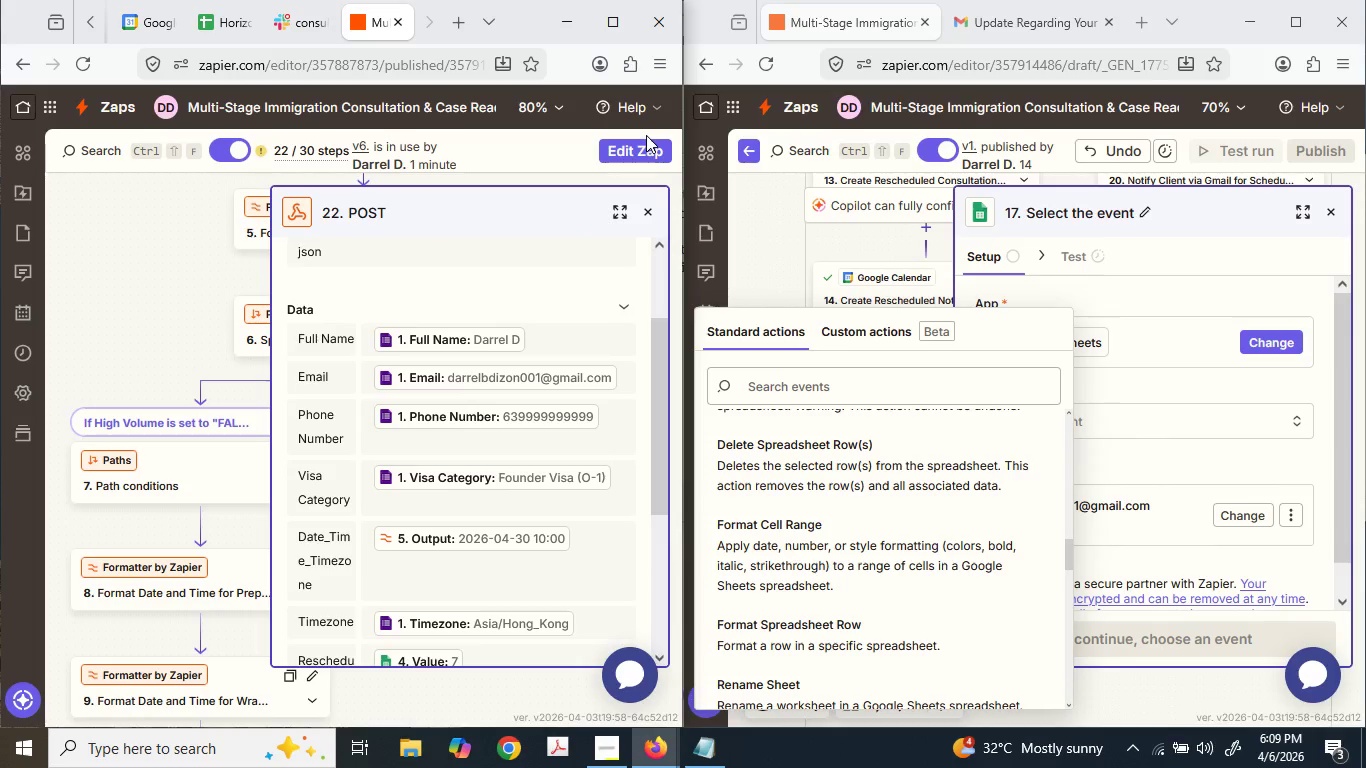 
double_click([645, 139])
 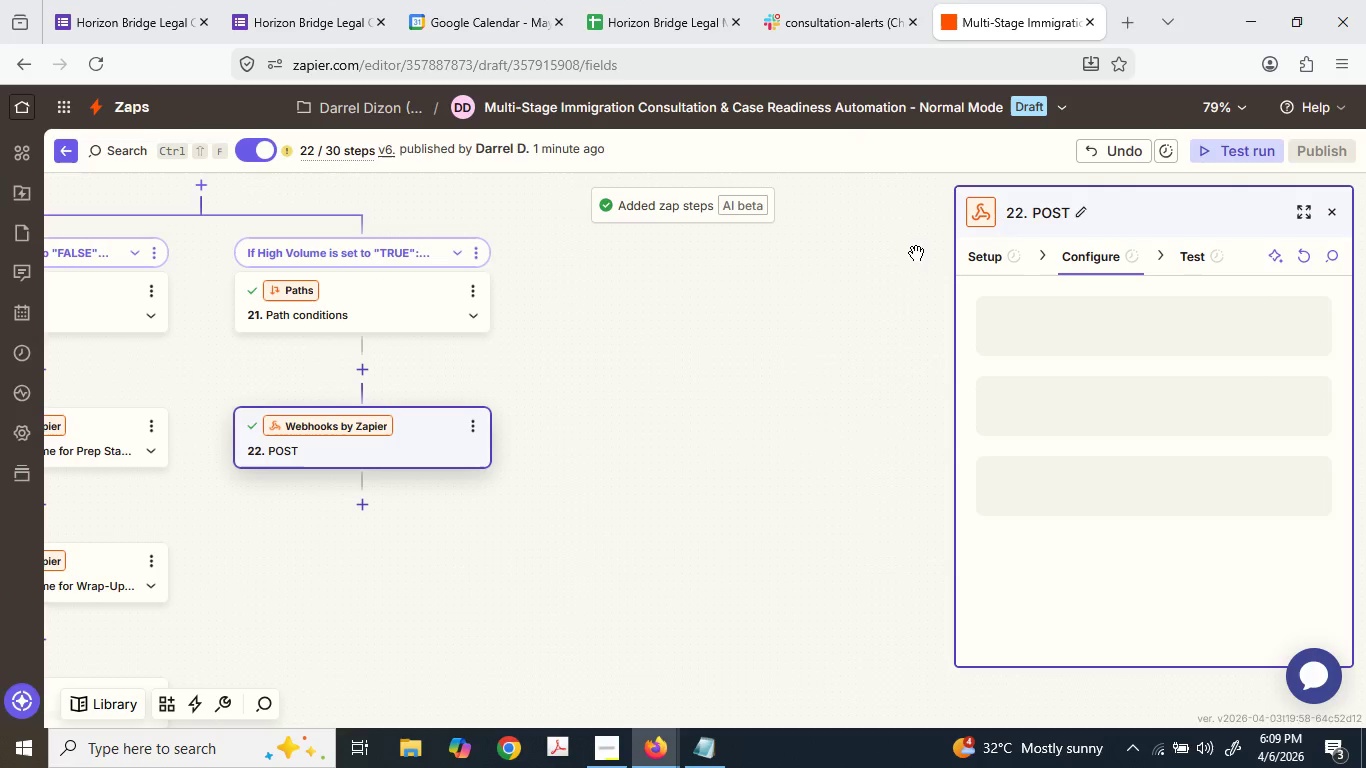 
wait(6.45)
 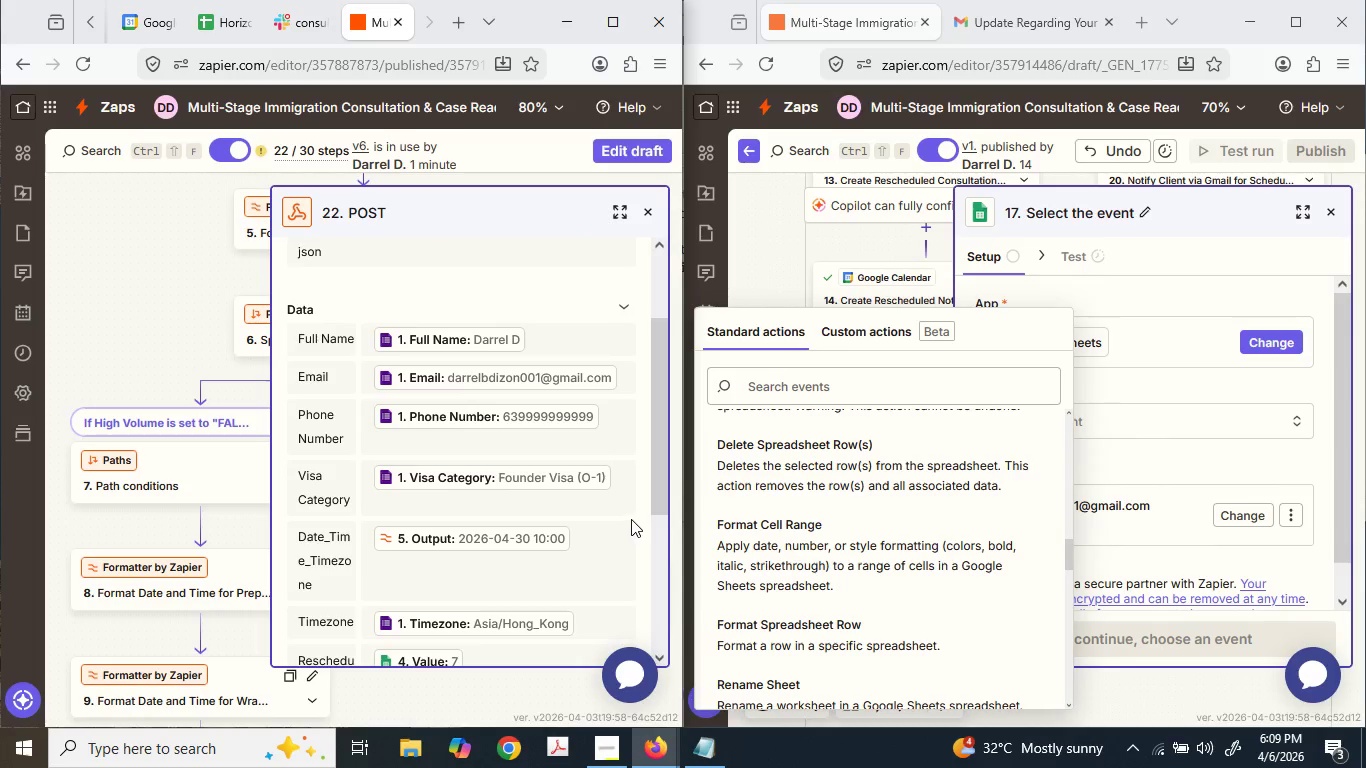 
scroll: coordinate [1133, 463], scroll_direction: down, amount: 4.0
 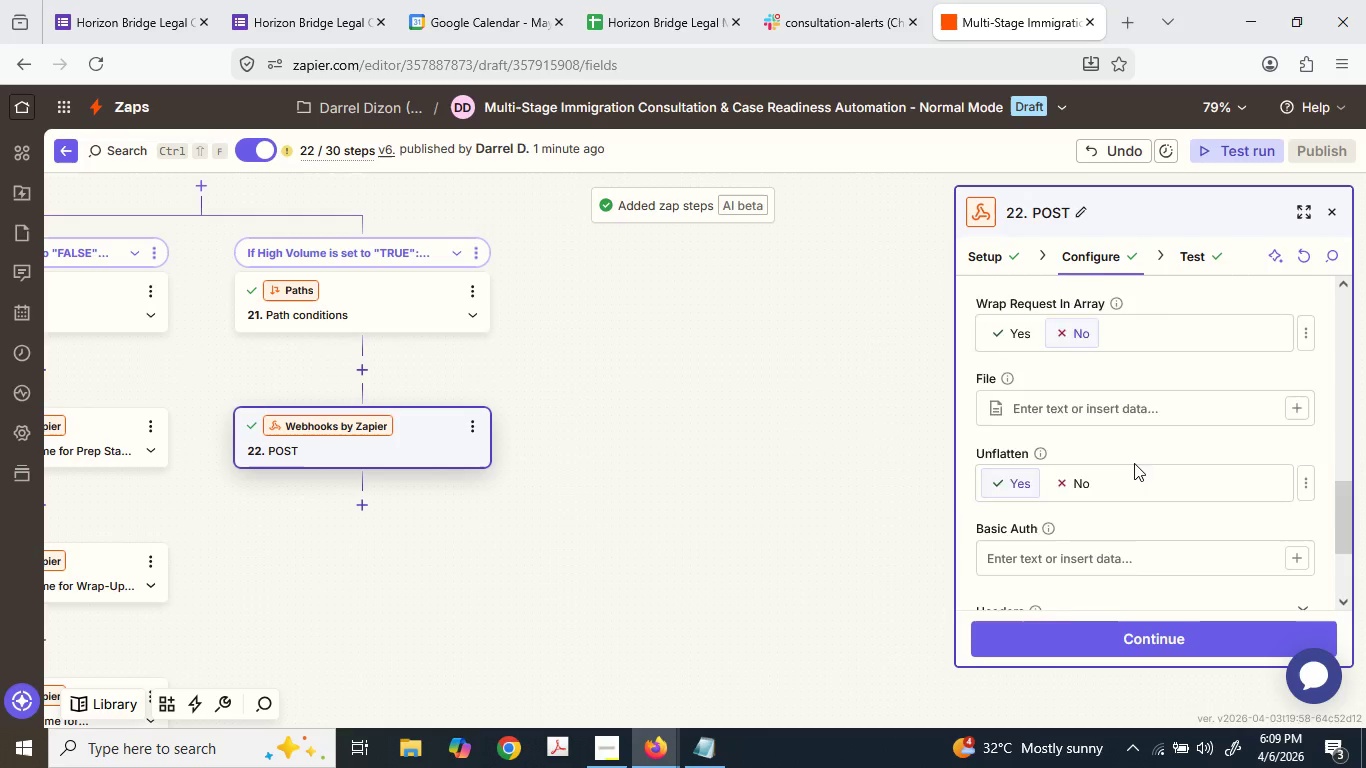 
mouse_move([1297, 468])
 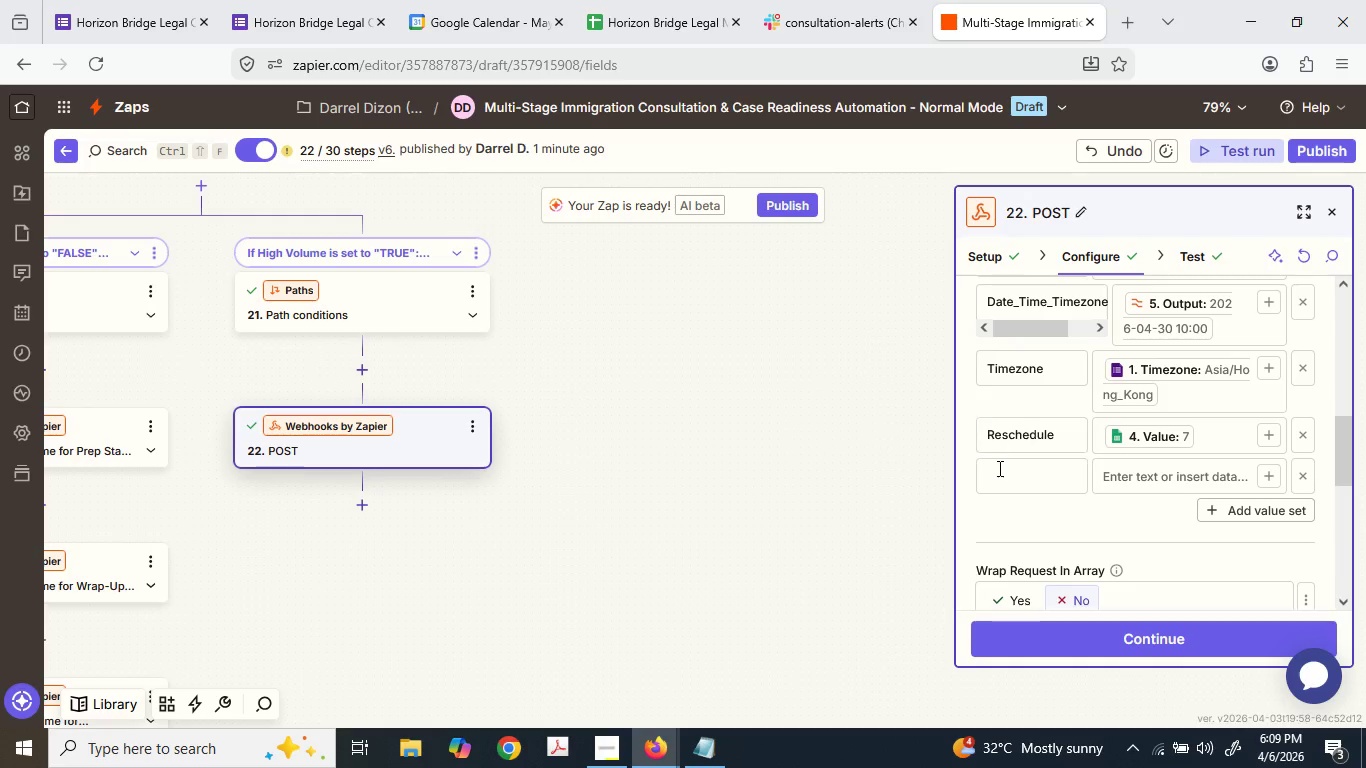 
left_click([996, 468])
 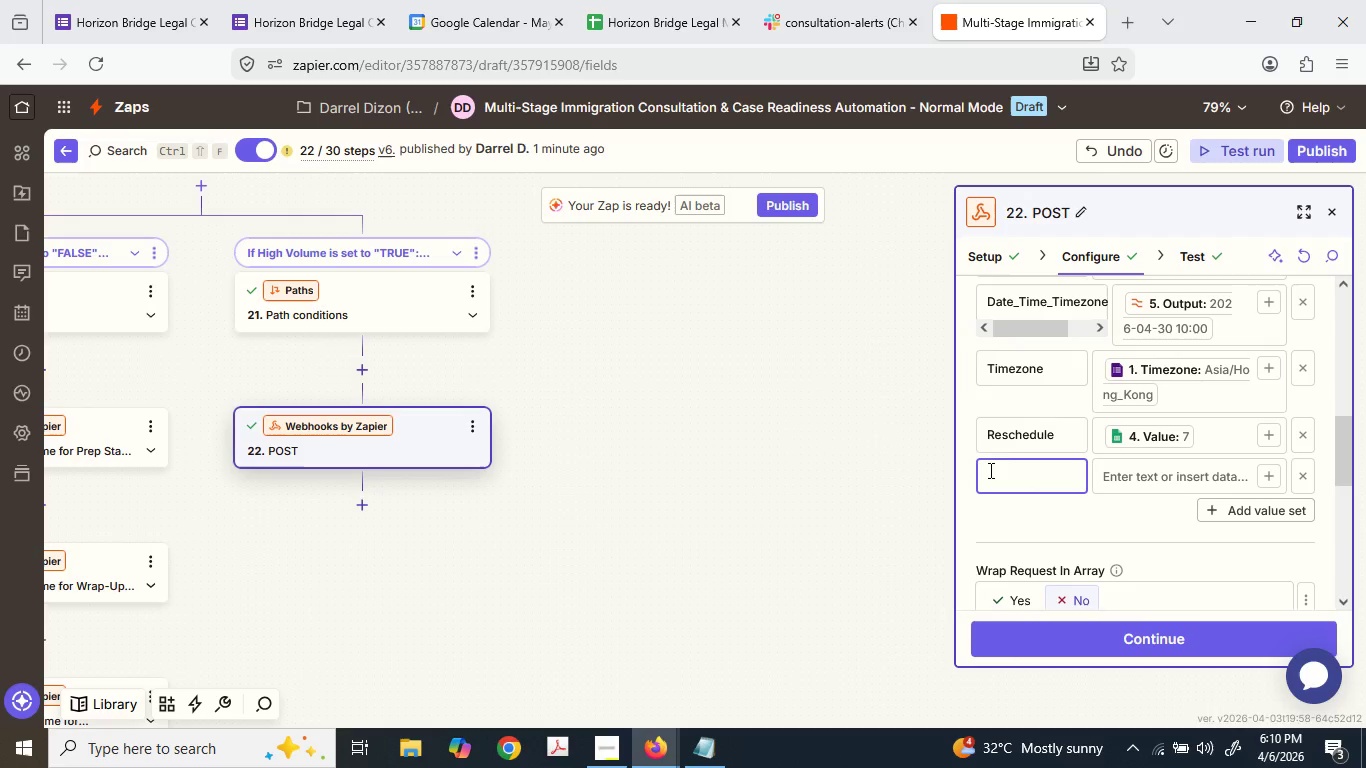 
wait(10.39)
 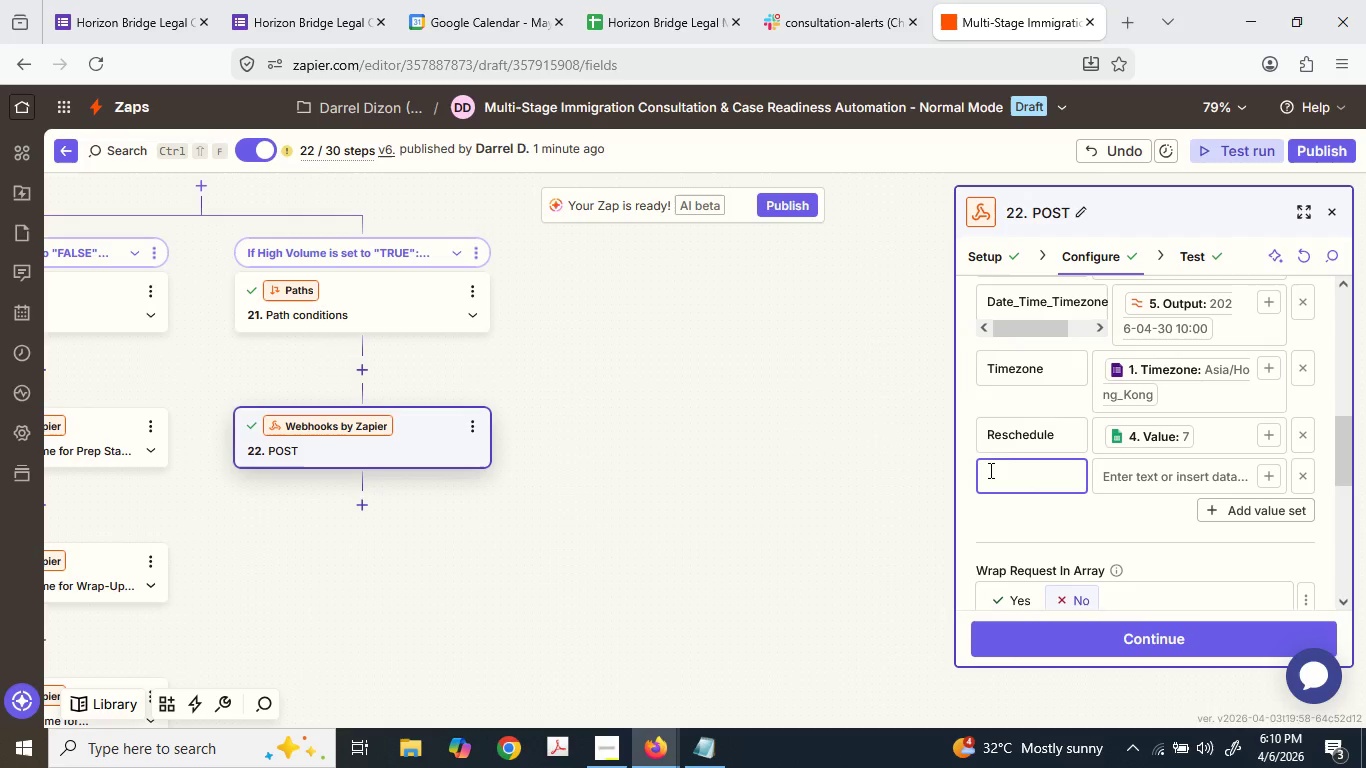 
left_click([1066, 472])
 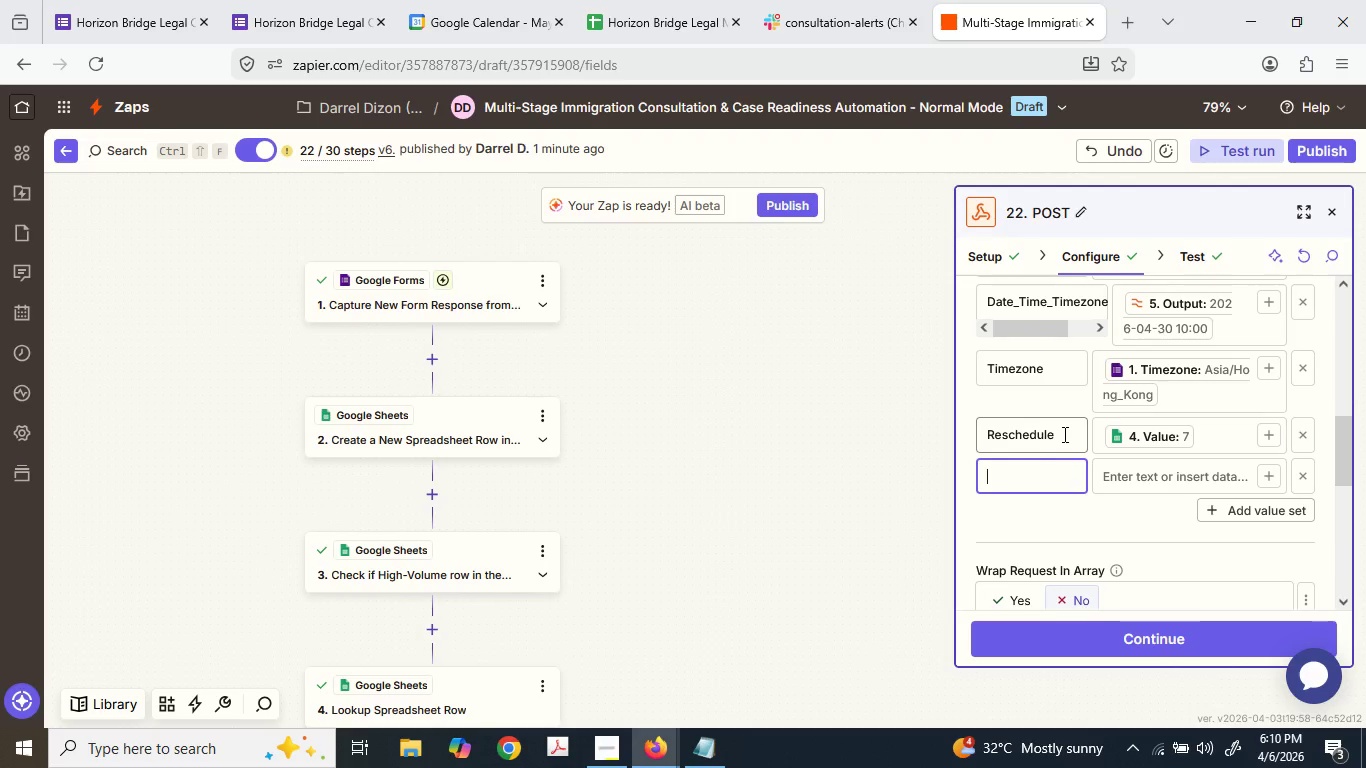 
key(Shift+ShiftLeft)
 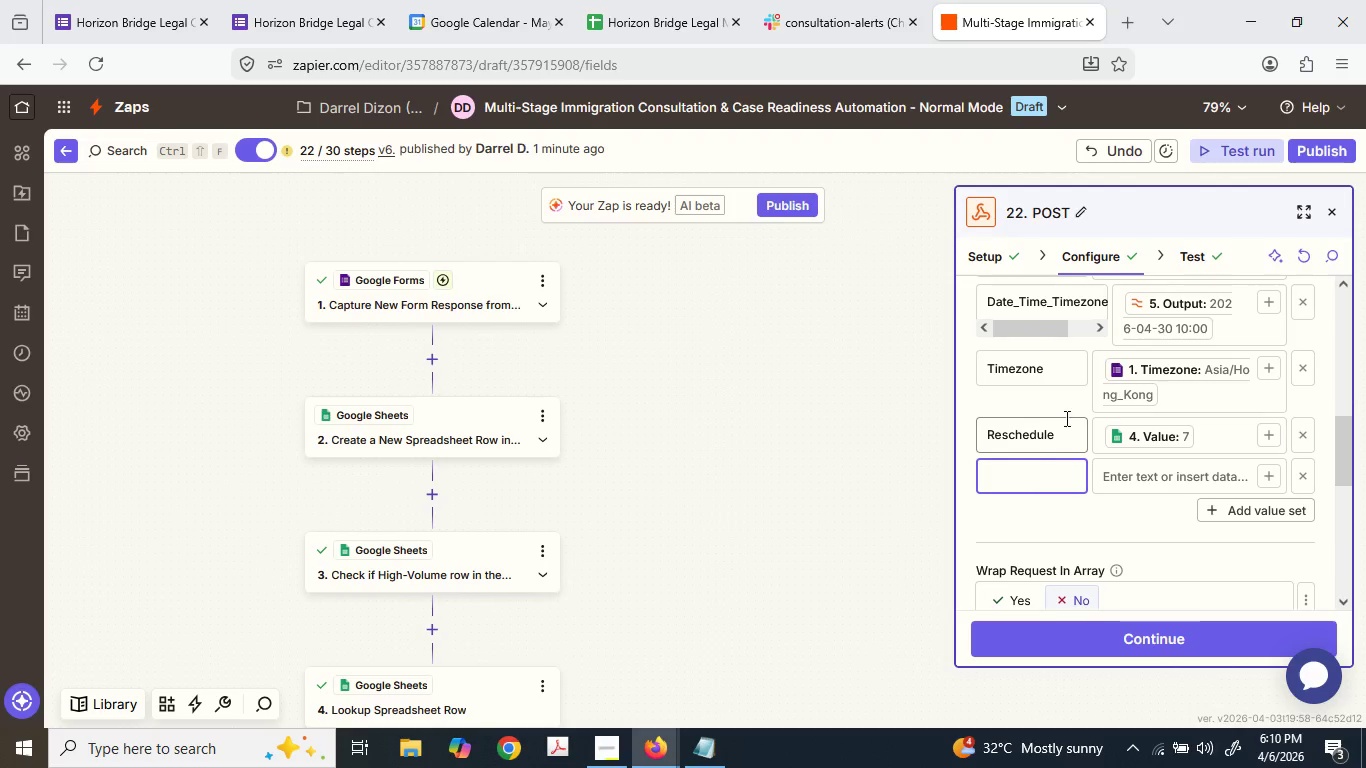 
key(Shift+R)
 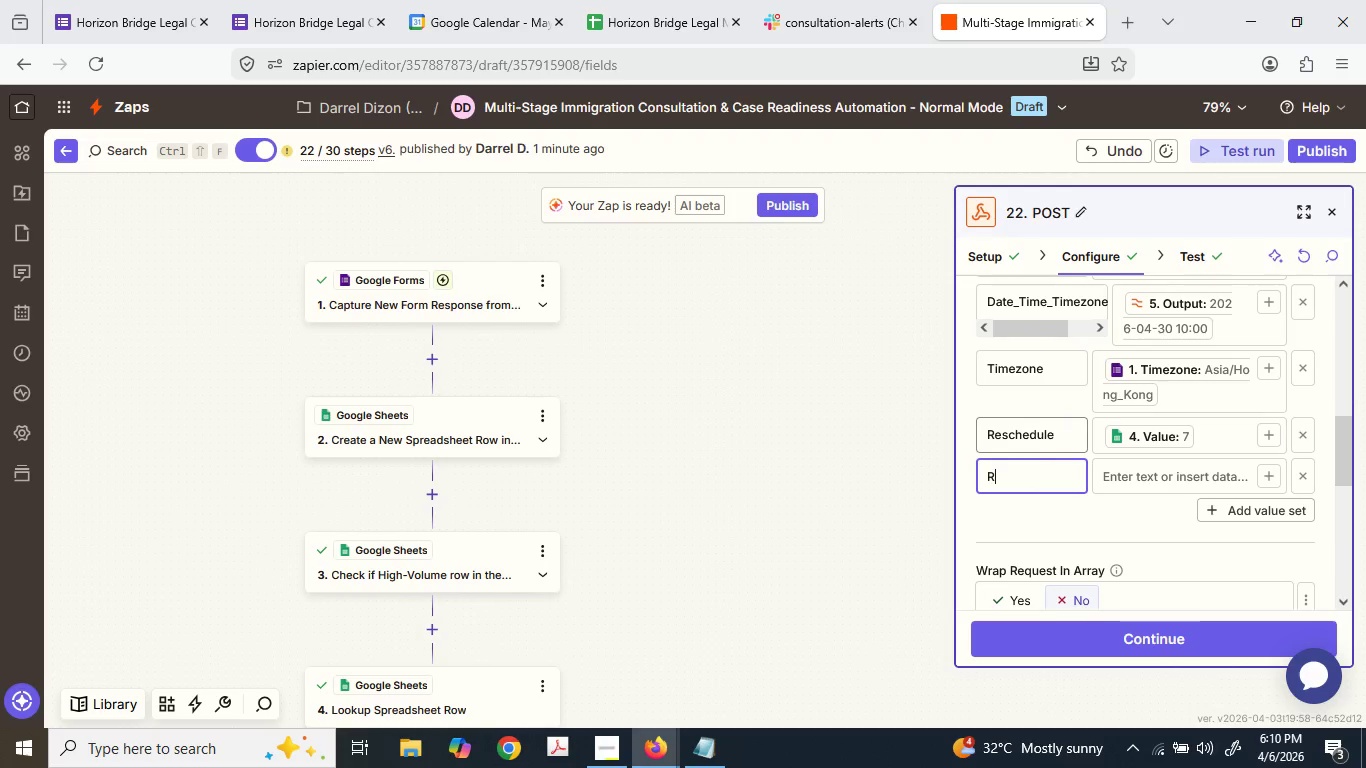 
type(ow Nw)
 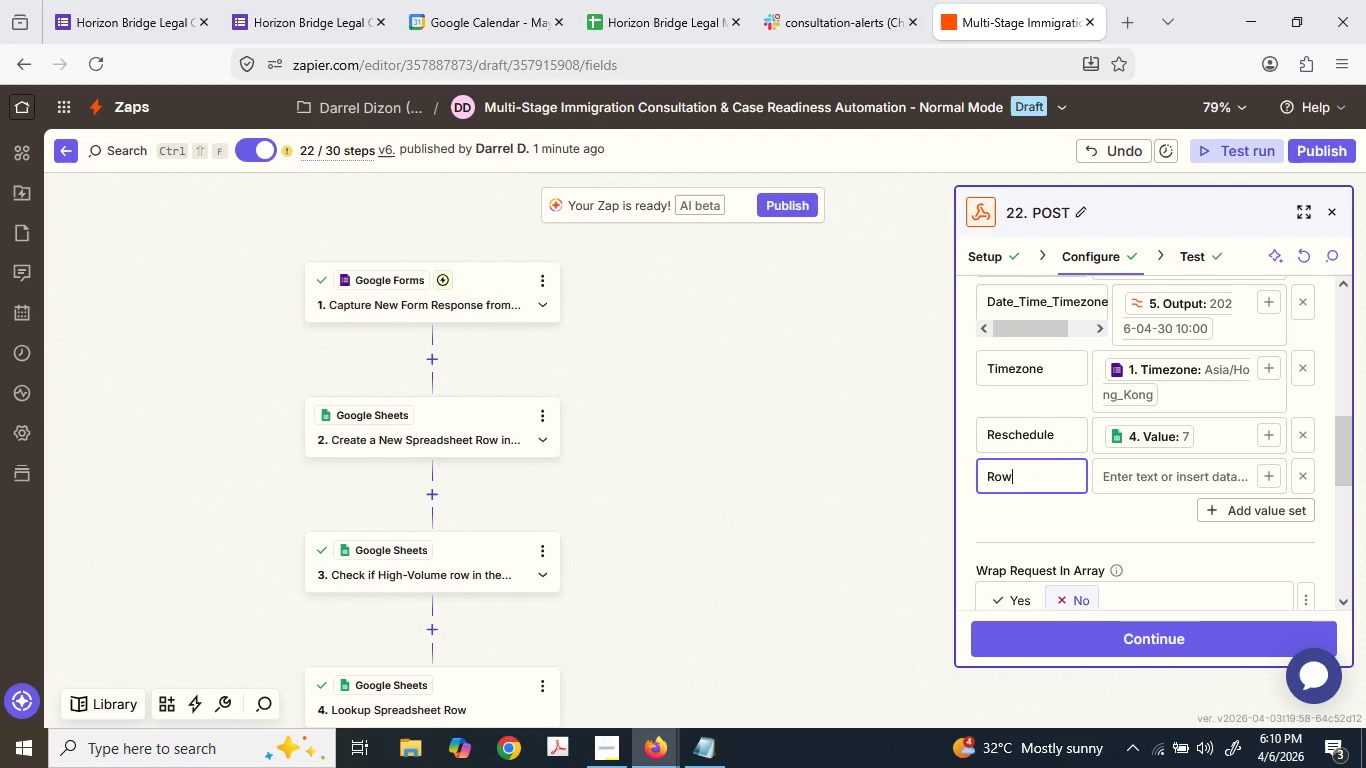 
type( Numbe)
 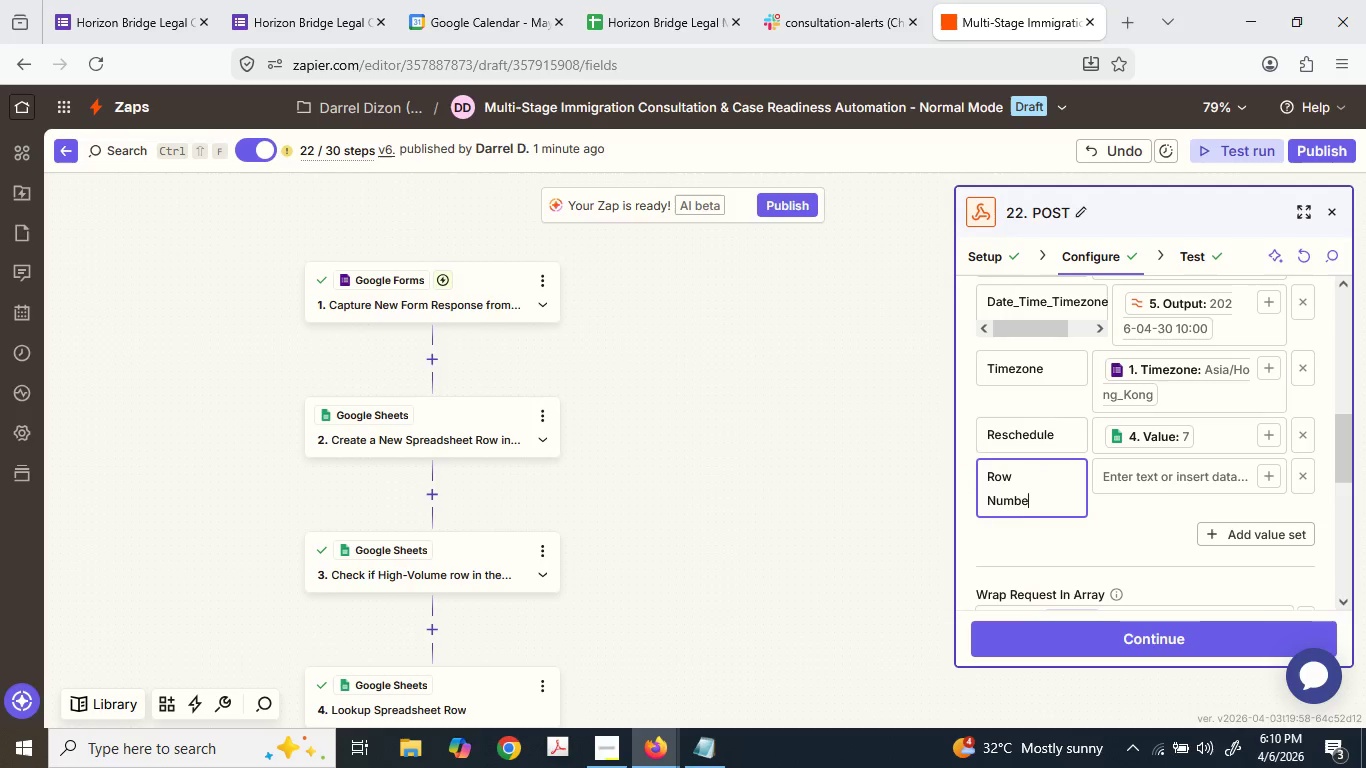 
 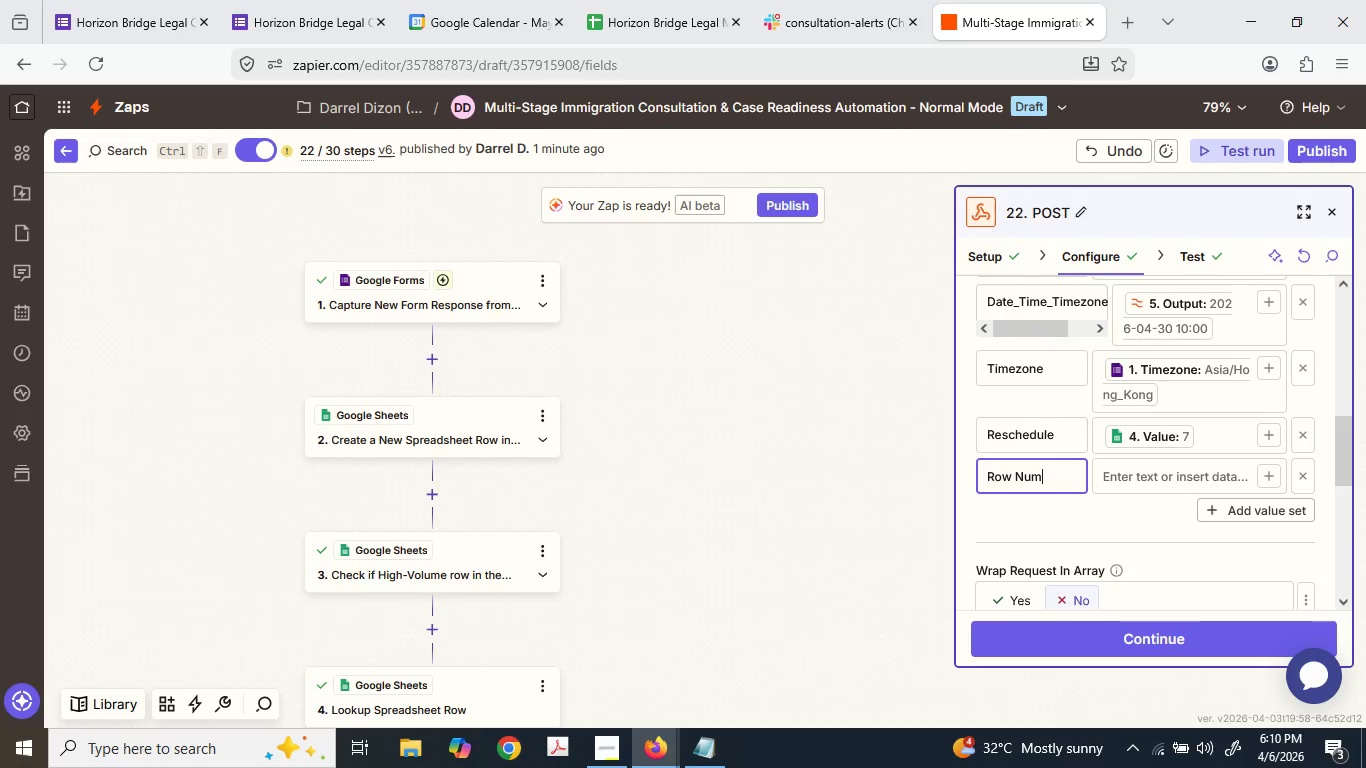 
key(Unknown)
 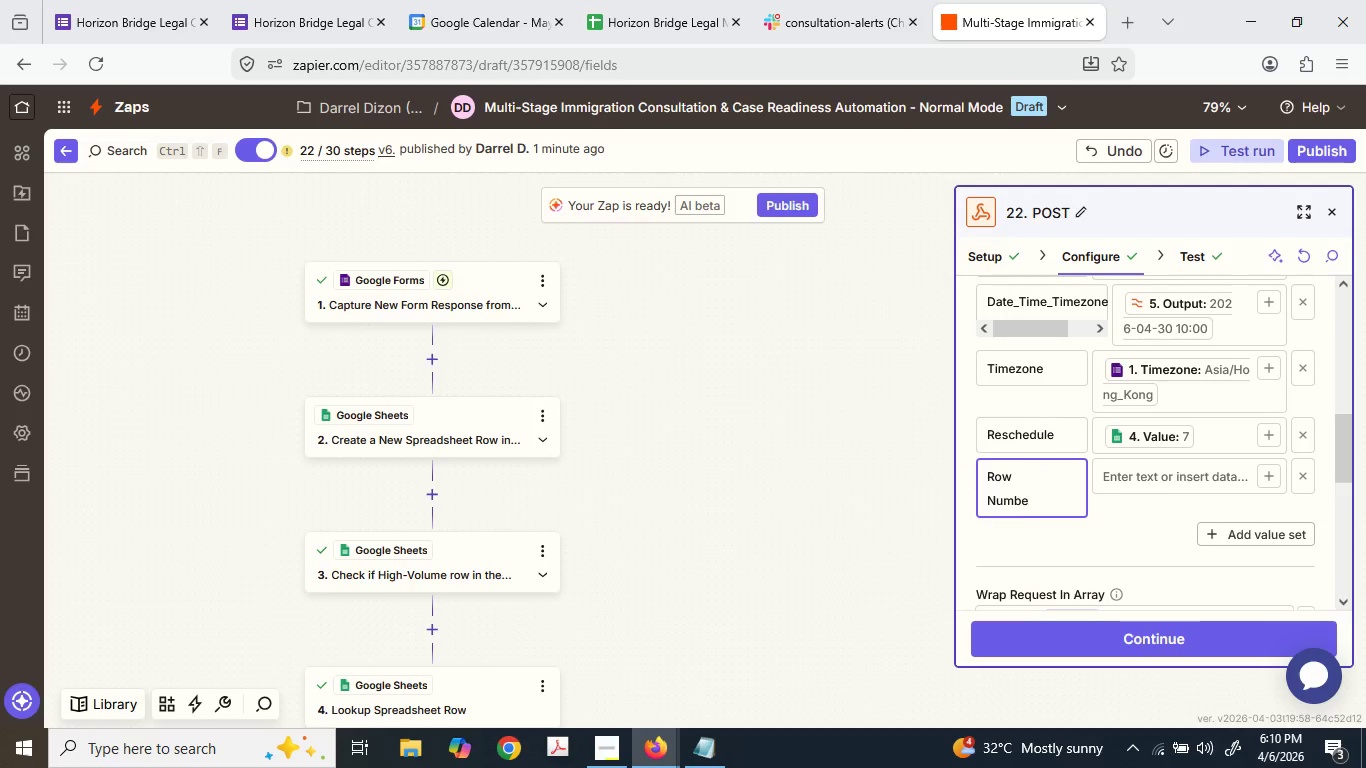 
key(Unknown)
 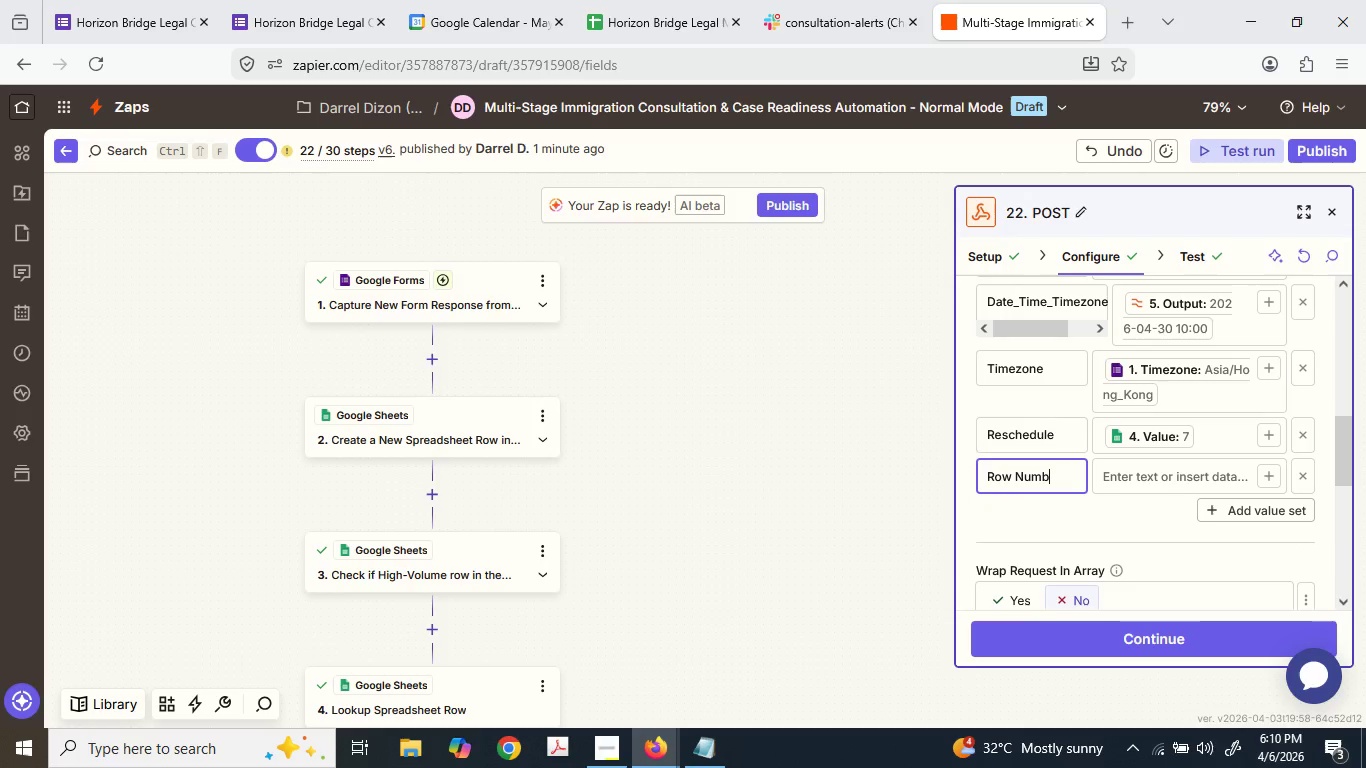 
key(Backspace)
key(Backspace)
key(Backspace)
key(Backspace)
key(Backspace)
key(Backspace)
key(Backspace)
type(_w)
key(Backspace)
key(Backspace)
type(w_B)
key(Backspace)
type(Bu)
key(Backspace)
key(Backspace)
type(Bu)
key(Backspace)
key(Backspace)
 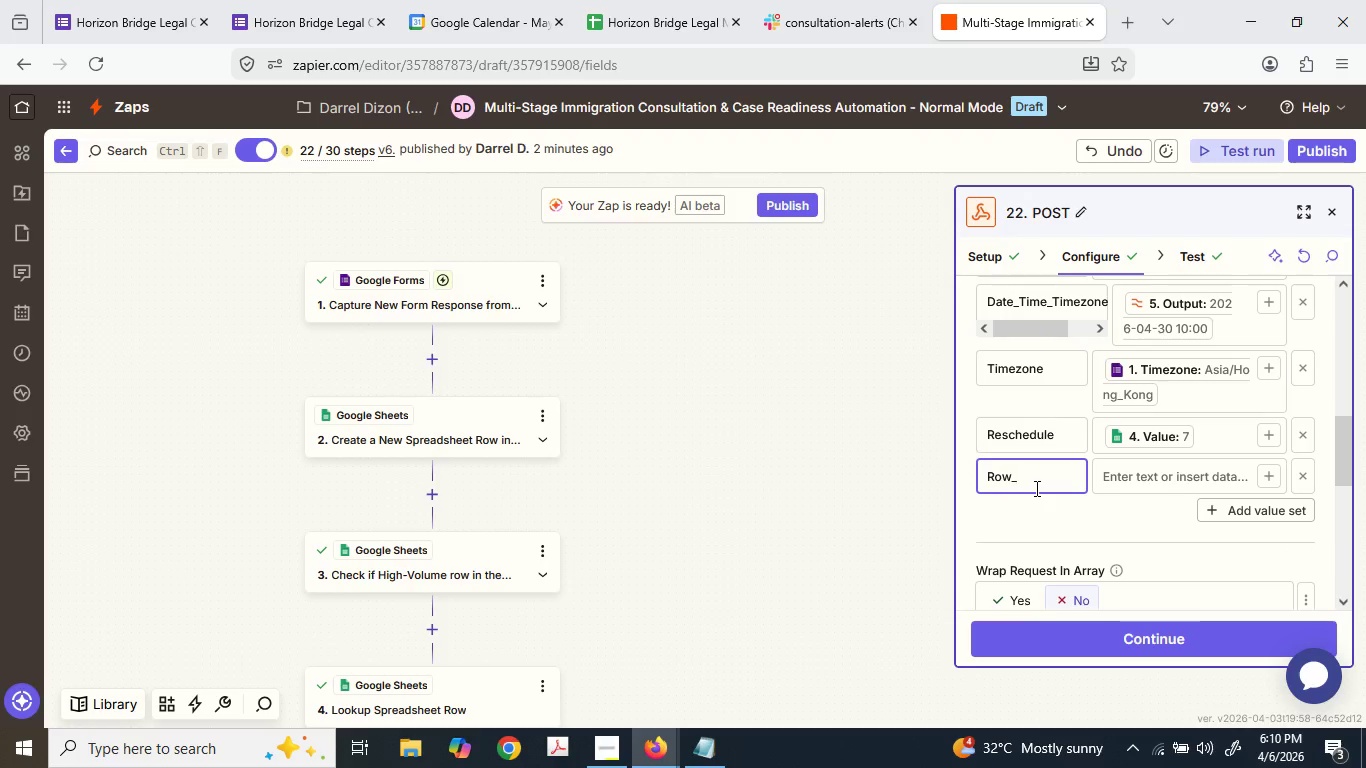 
left_click([1035, 489])
 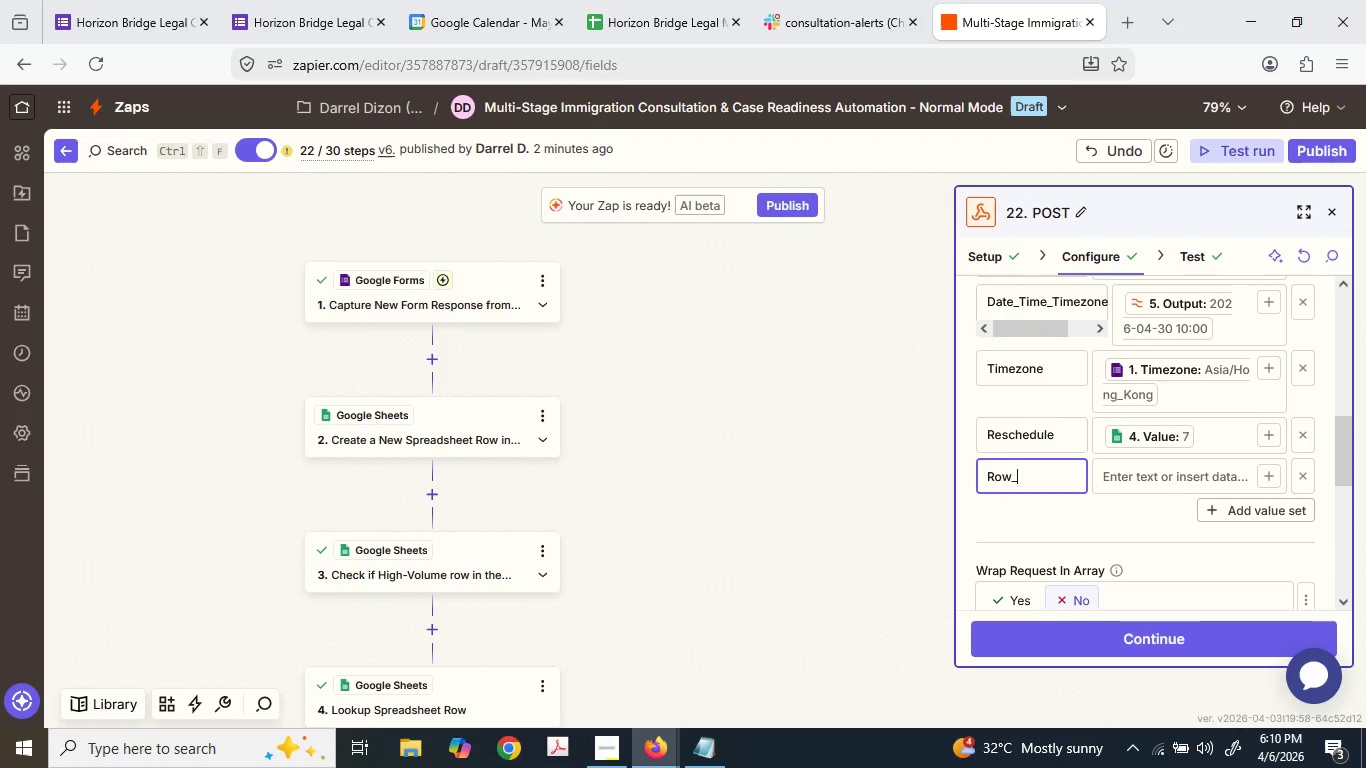 
type(Number)
 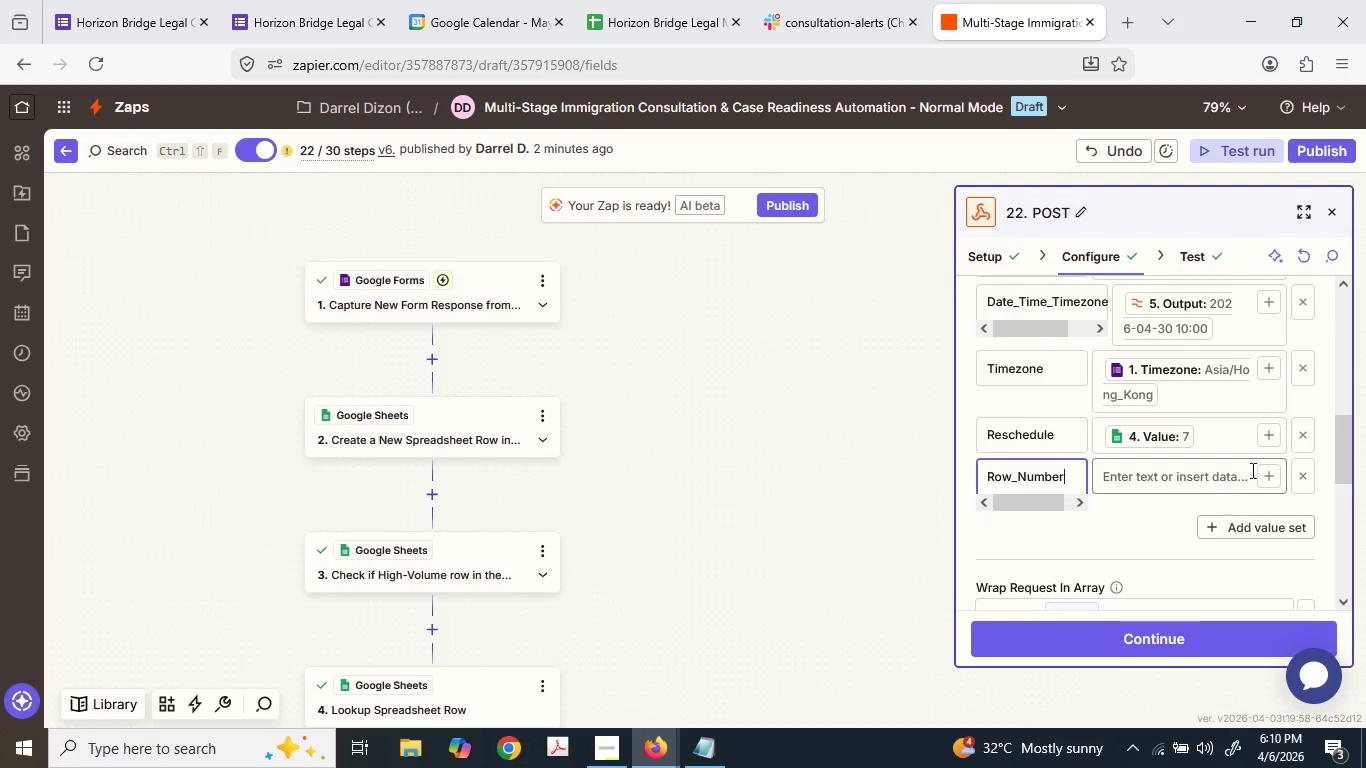 
left_click([1260, 469])
 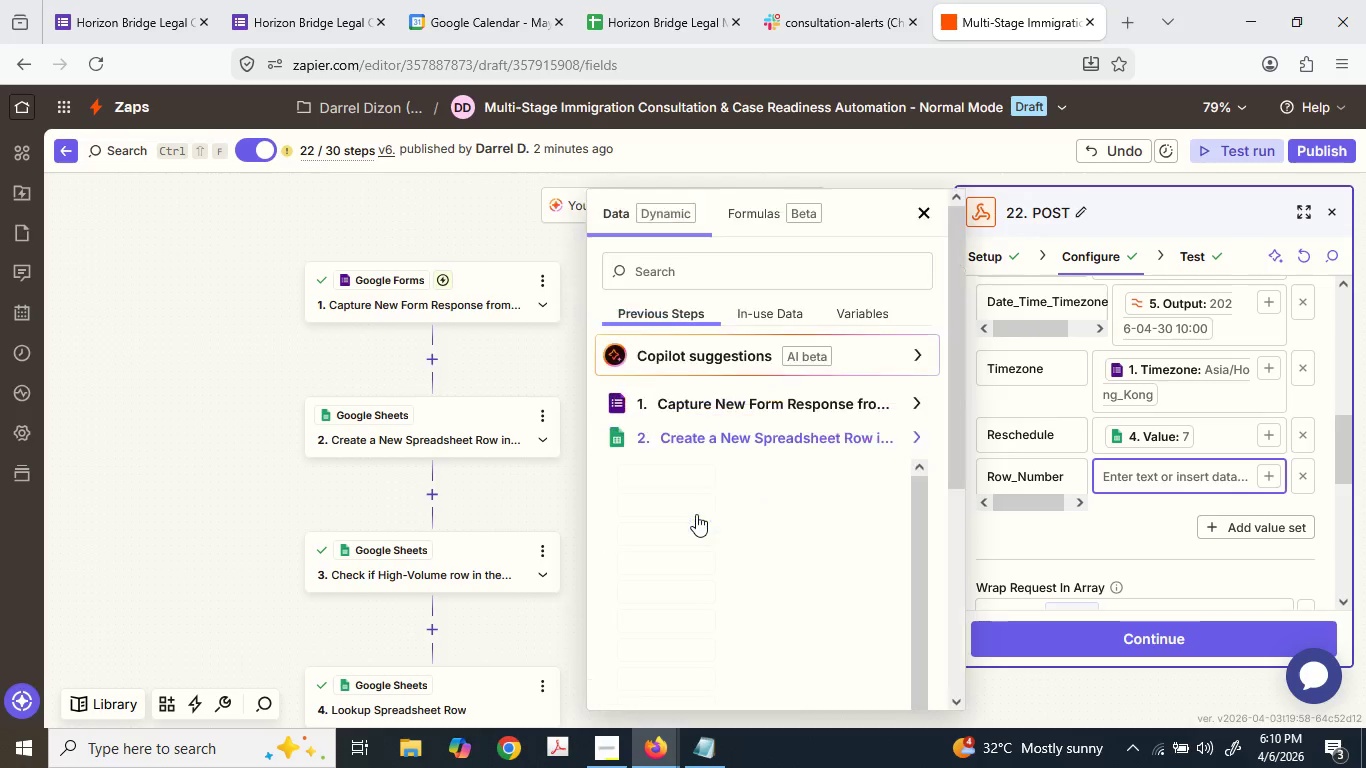 
scroll: coordinate [746, 474], scroll_direction: down, amount: 1.0
 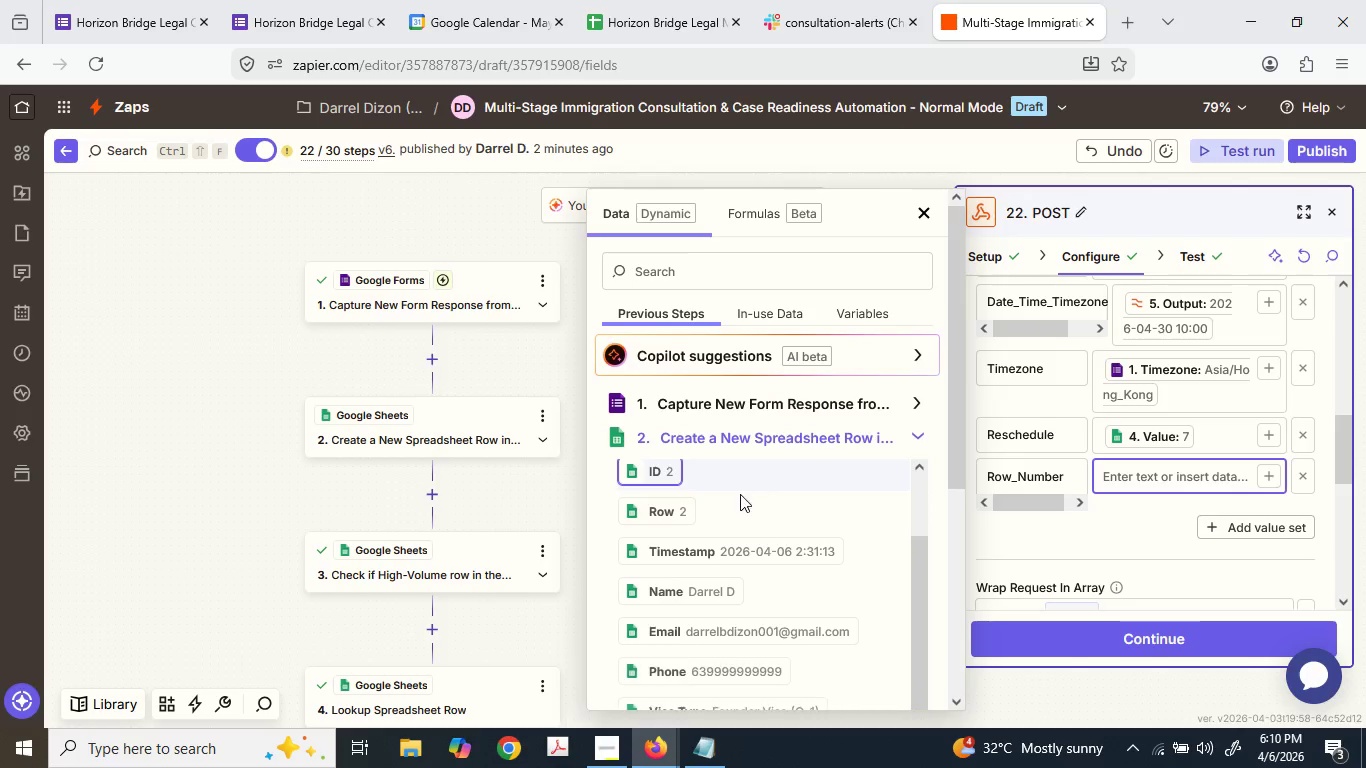 
scroll: coordinate [738, 501], scroll_direction: up, amount: 1.0
 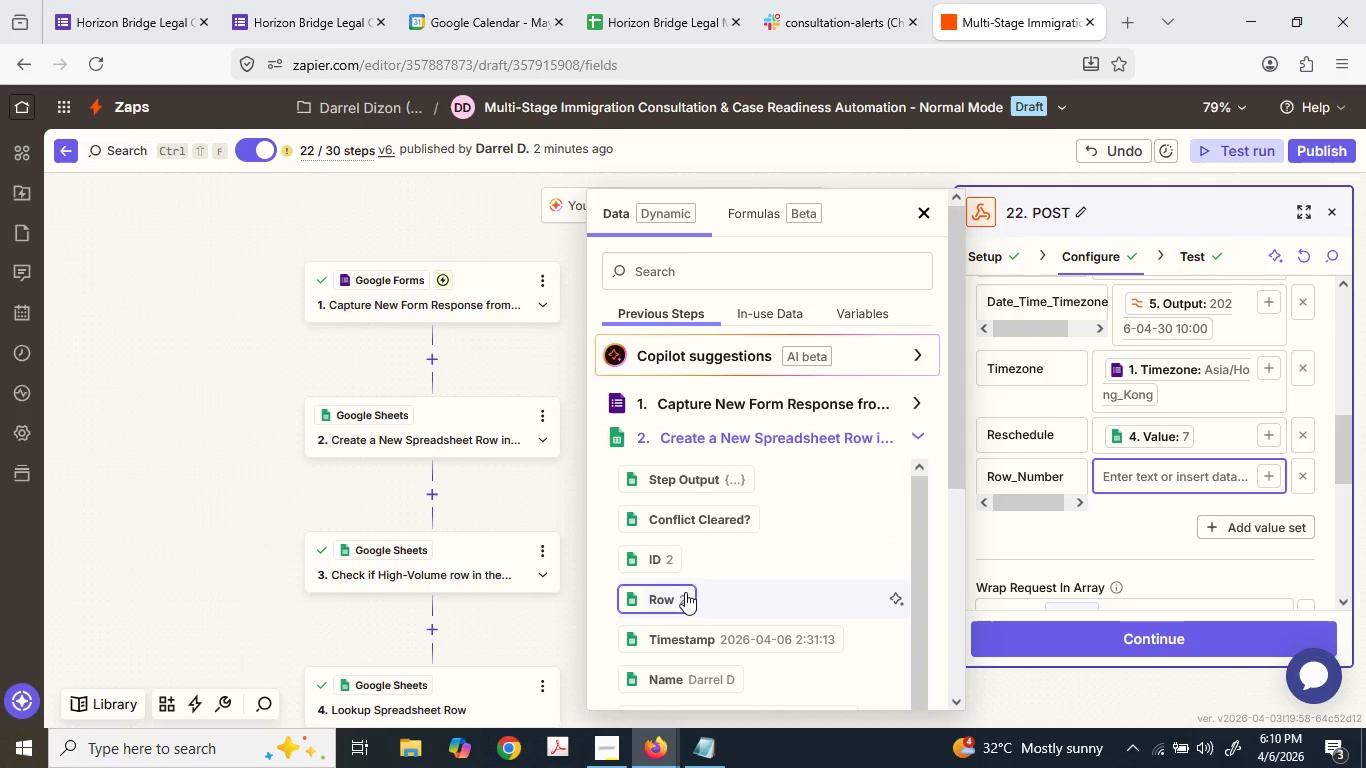 
left_click([684, 591])
 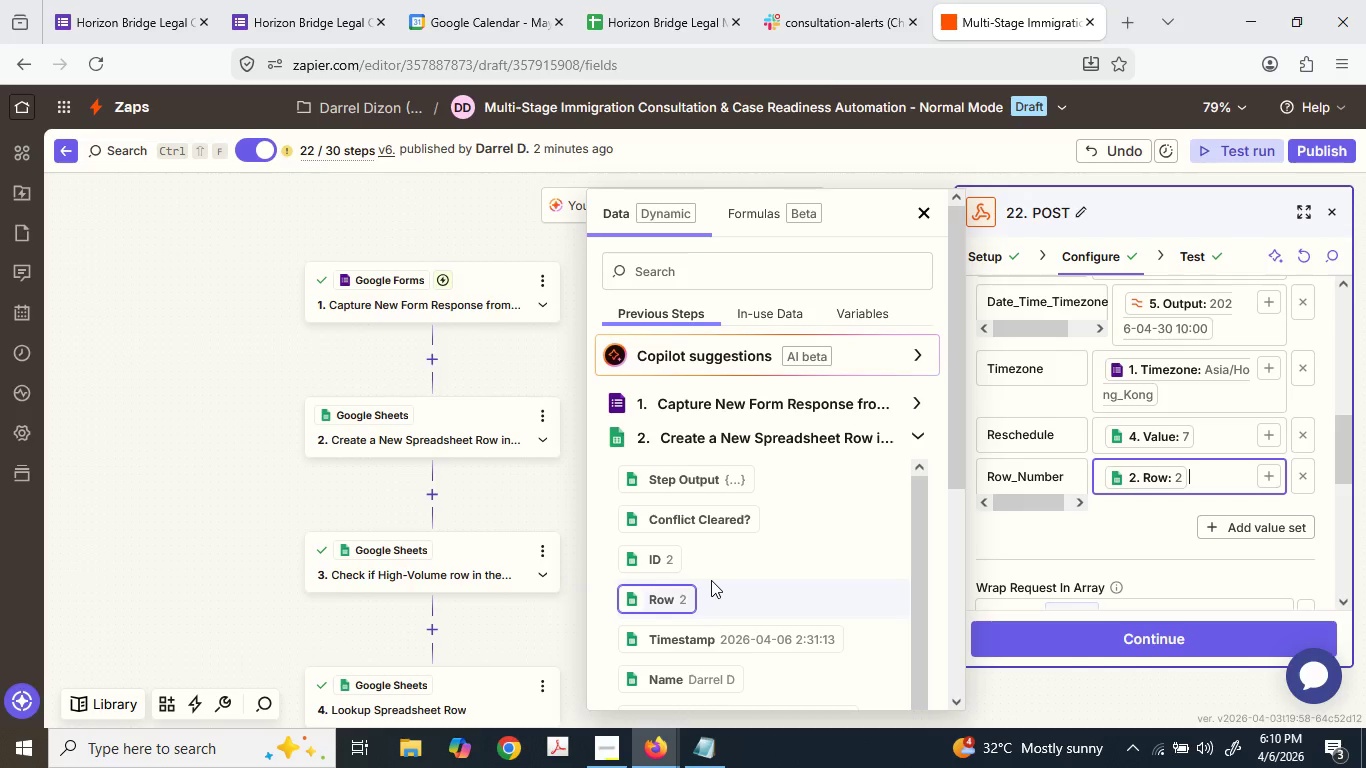 
scroll: coordinate [844, 638], scroll_direction: down, amount: 6.0
 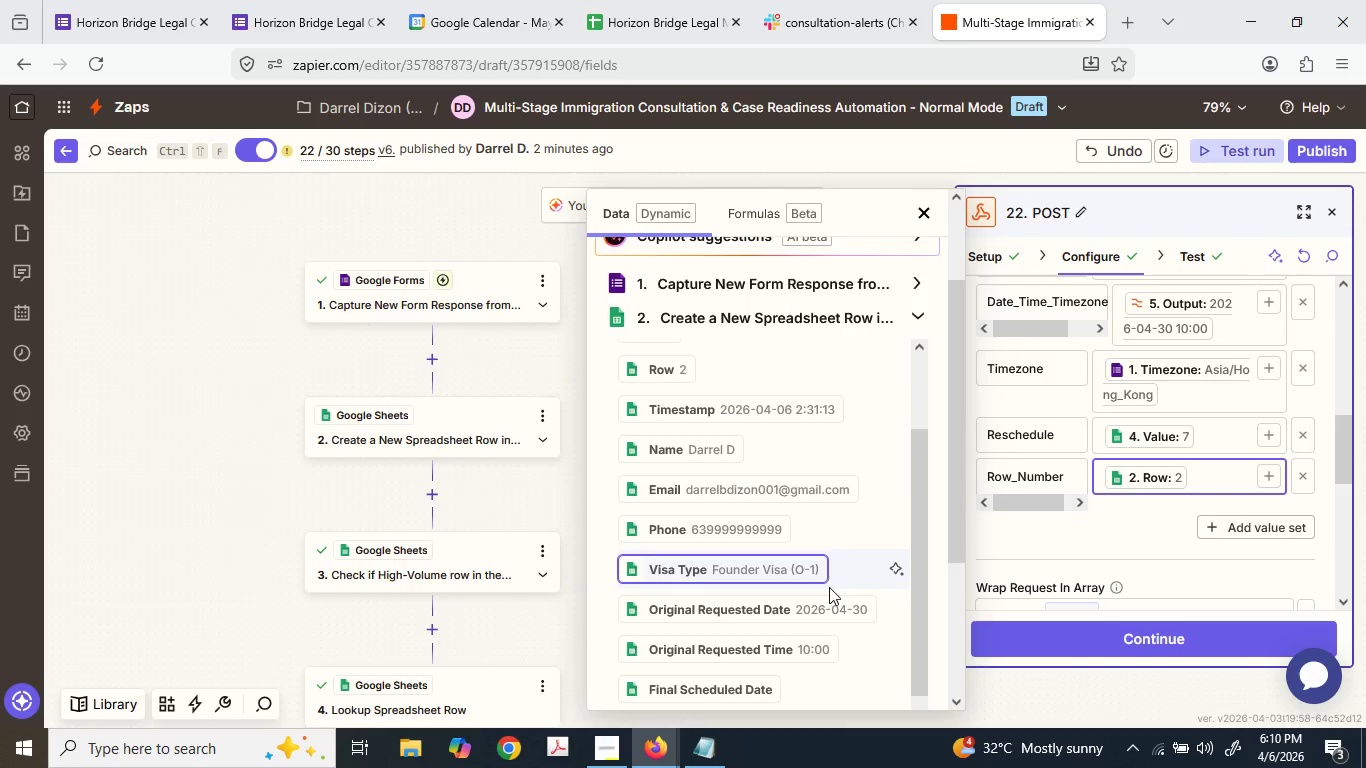 
scroll: coordinate [827, 586], scroll_direction: up, amount: 4.0
 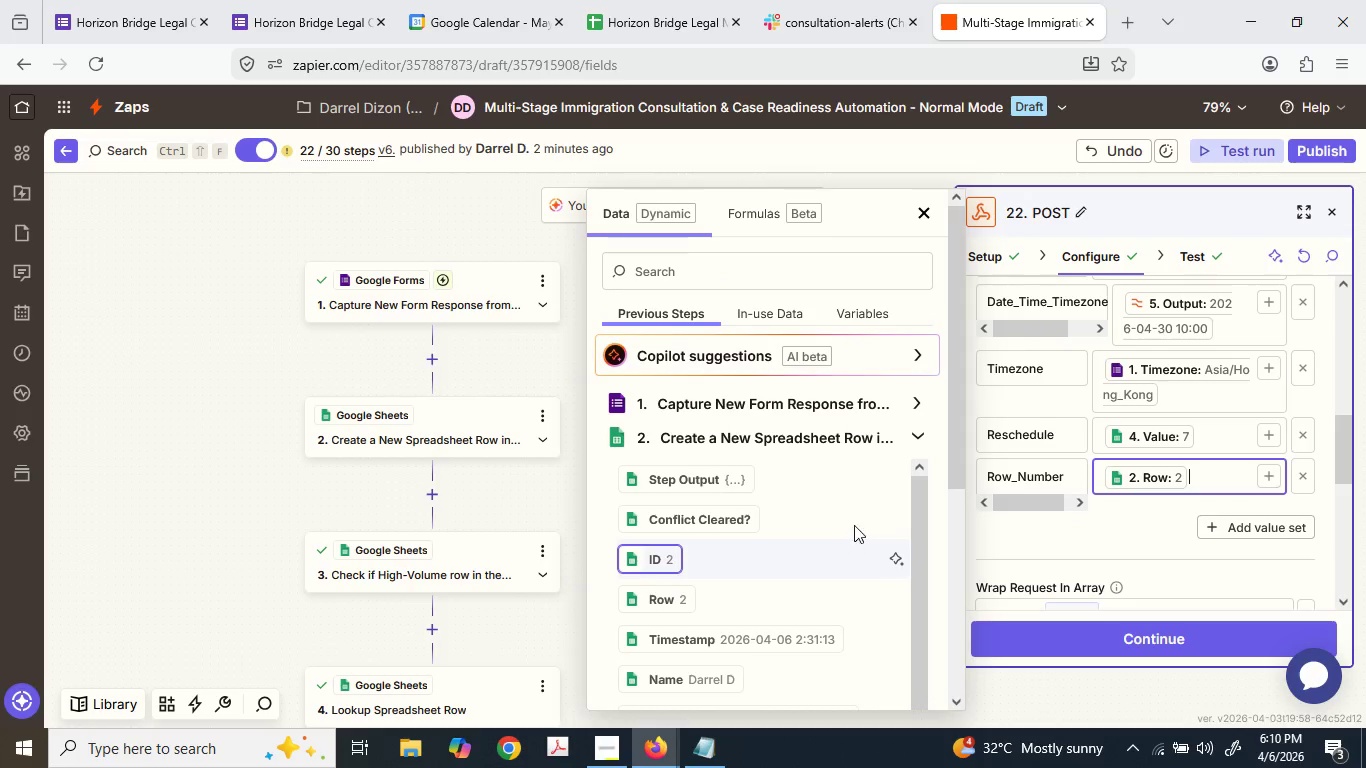 
scroll: coordinate [803, 559], scroll_direction: down, amount: 6.0
 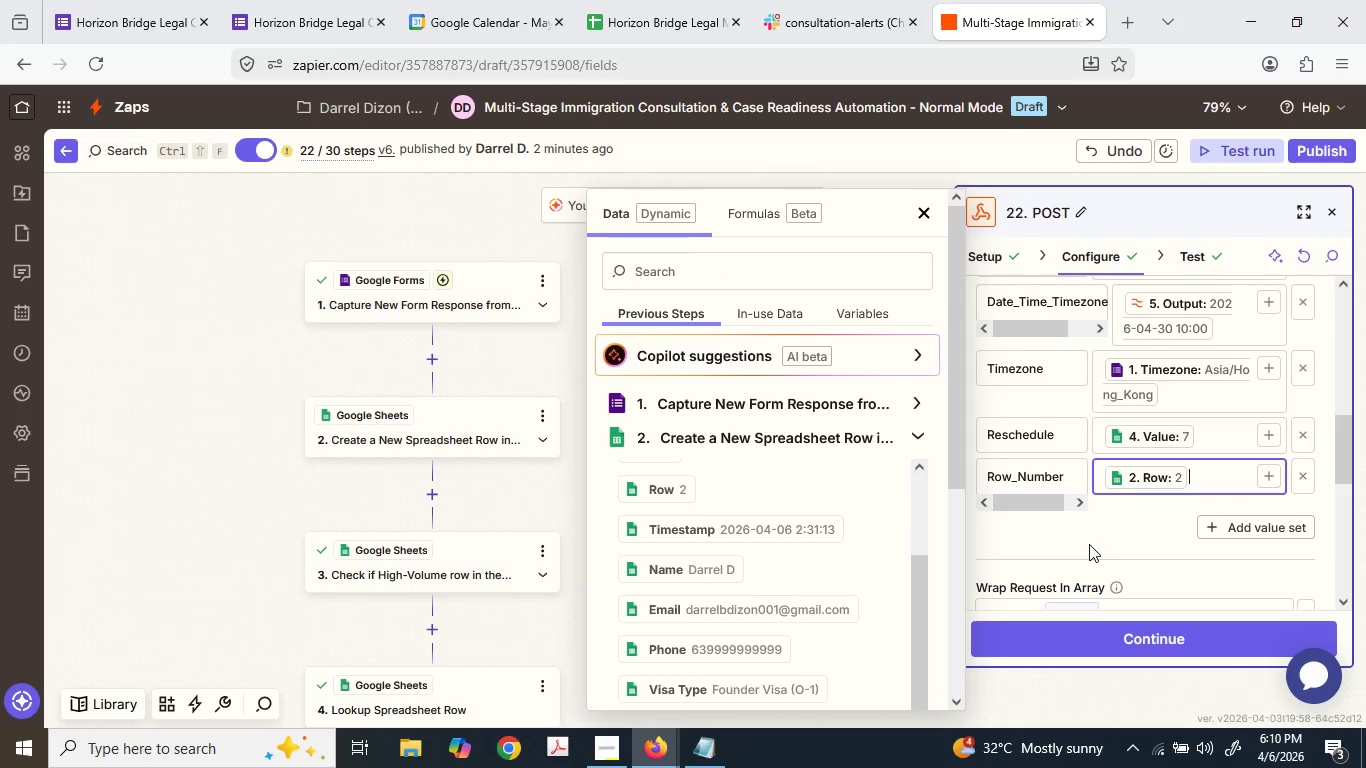 
left_click([1108, 531])
 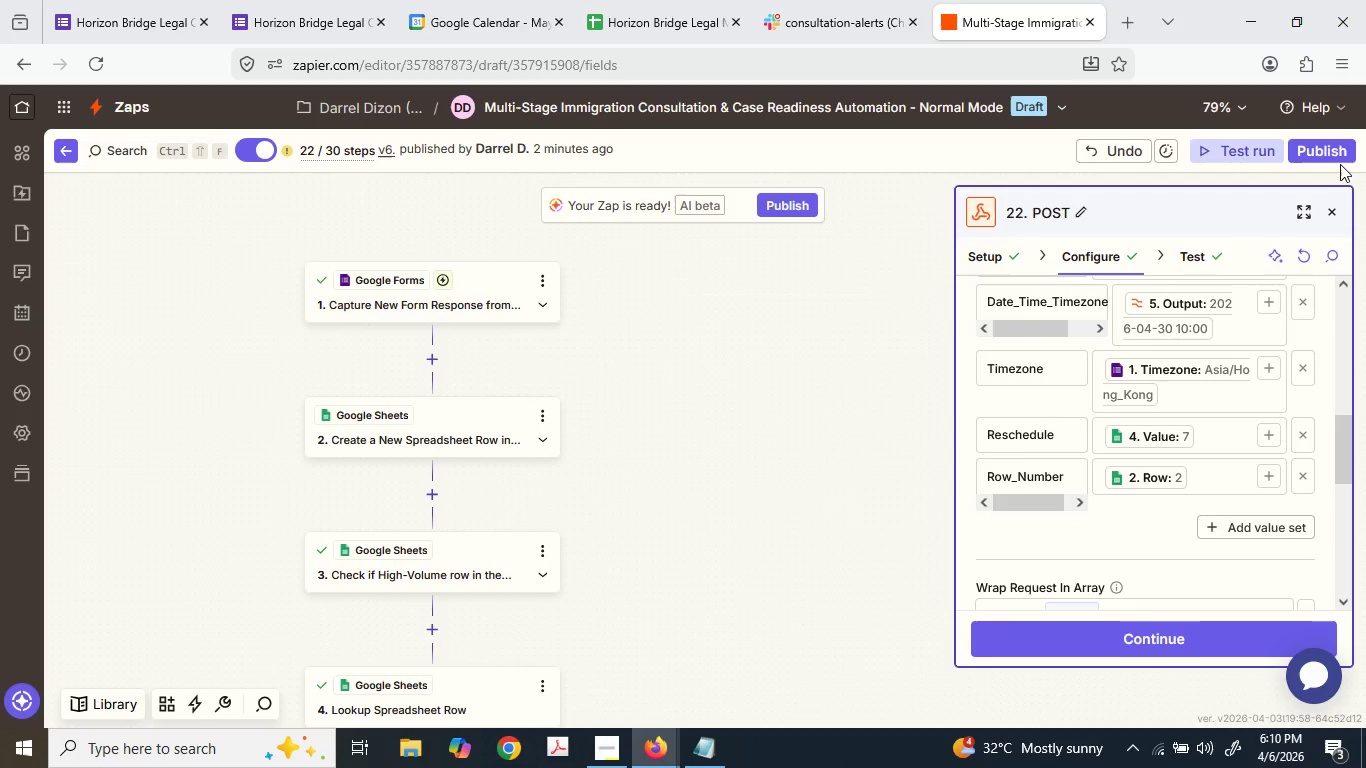 
left_click([1331, 157])
 